 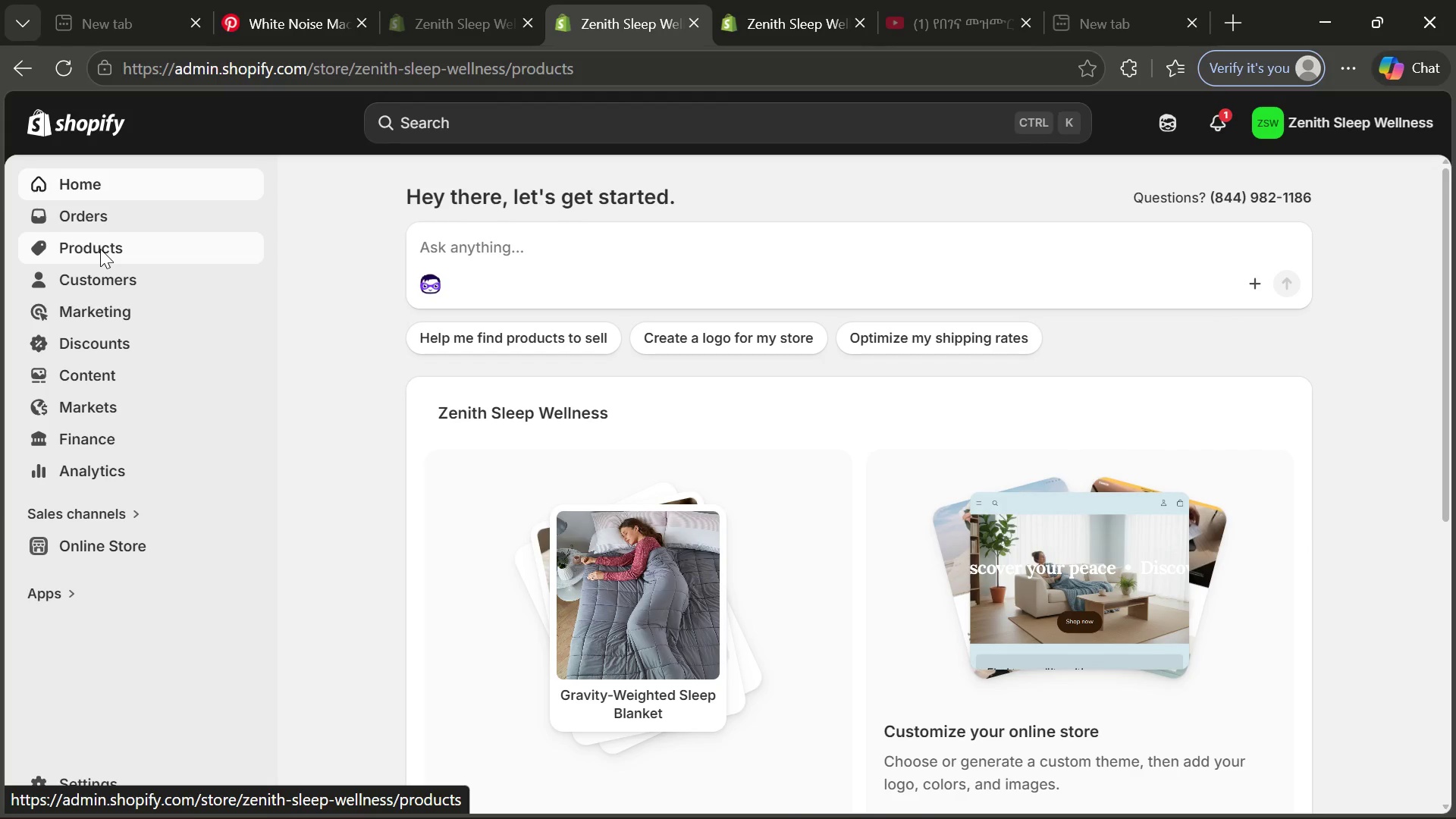 
left_click([458, 450])
 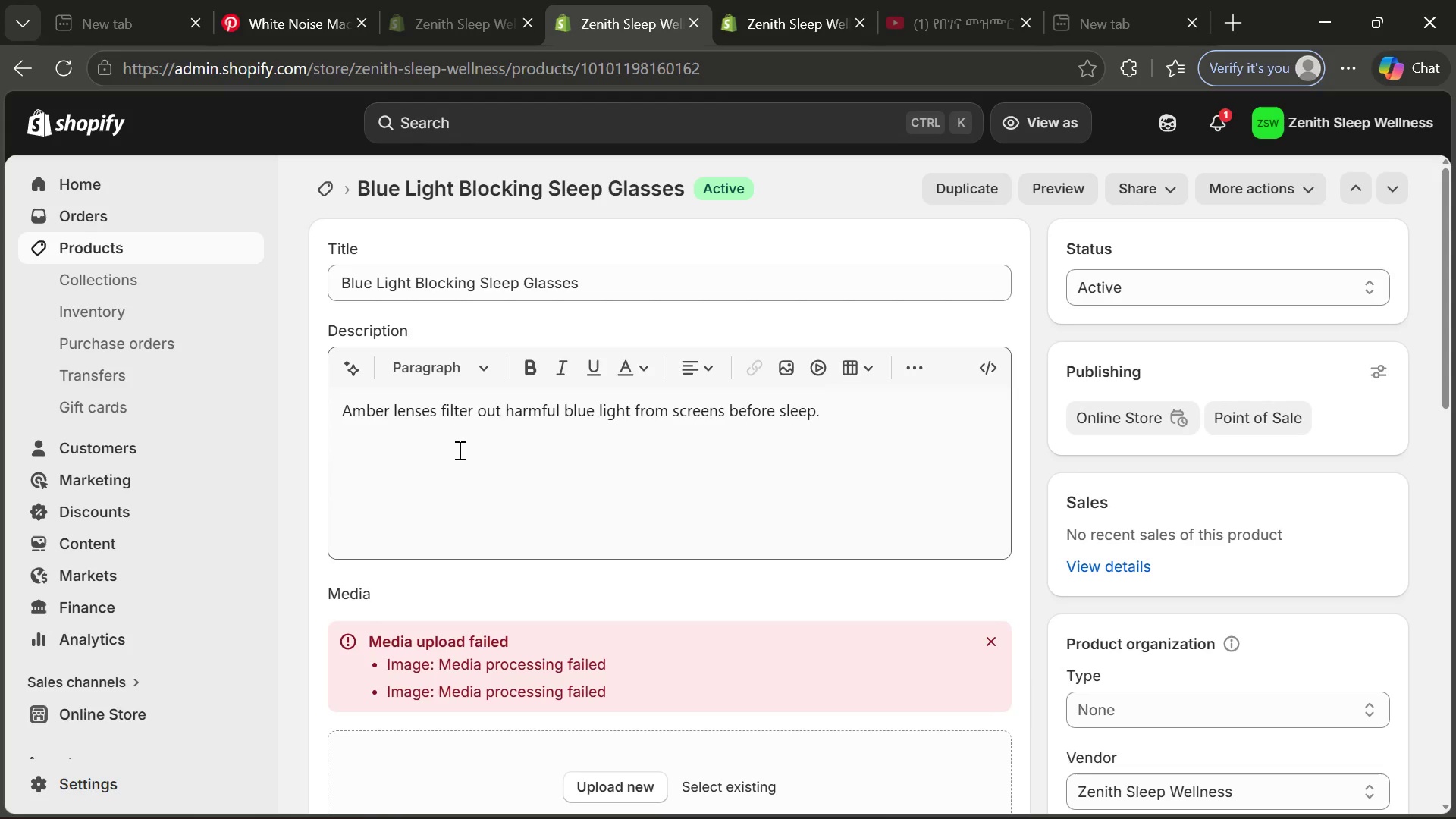 
wait(7.91)
 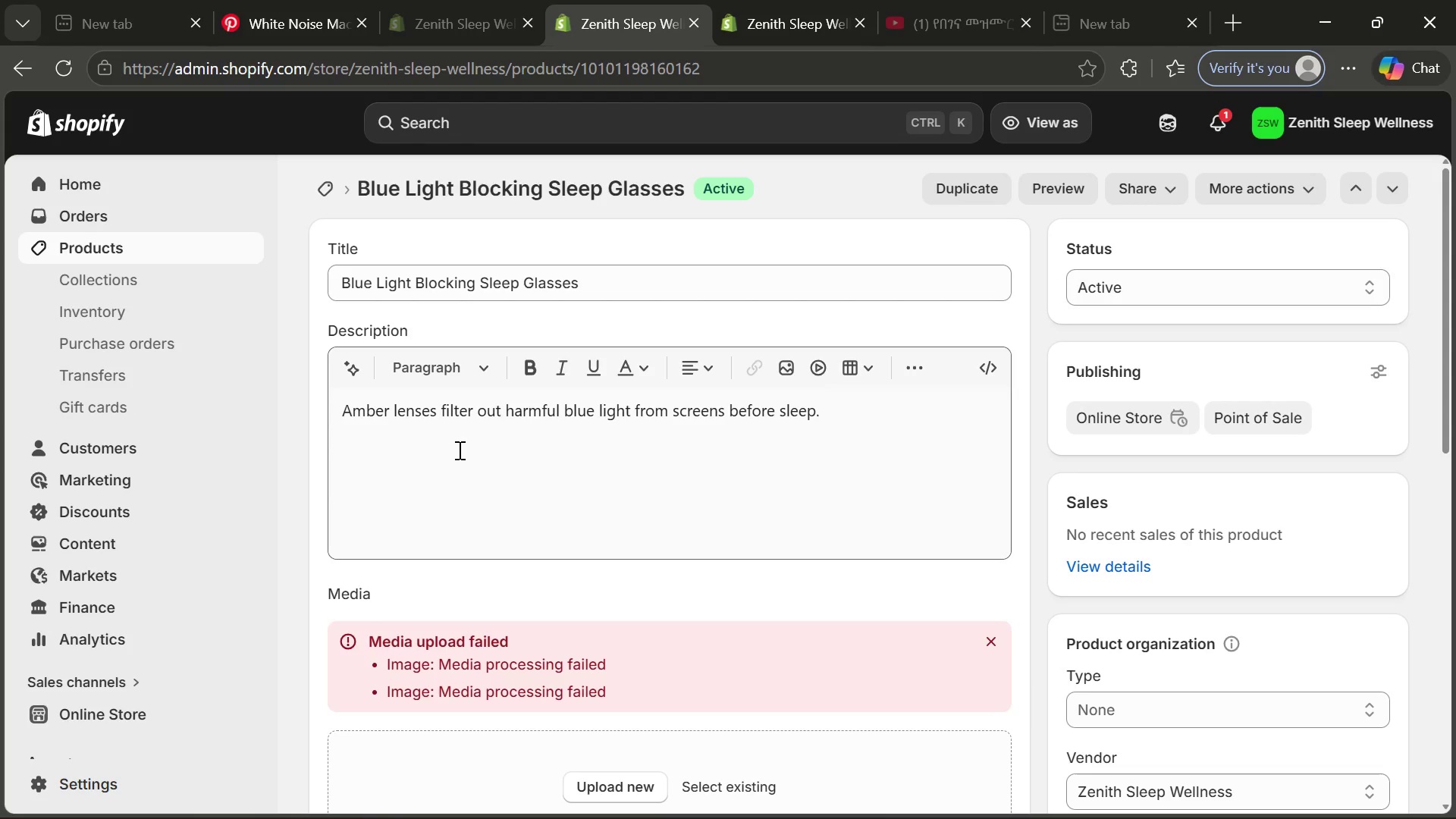 
left_click([515, 443])
 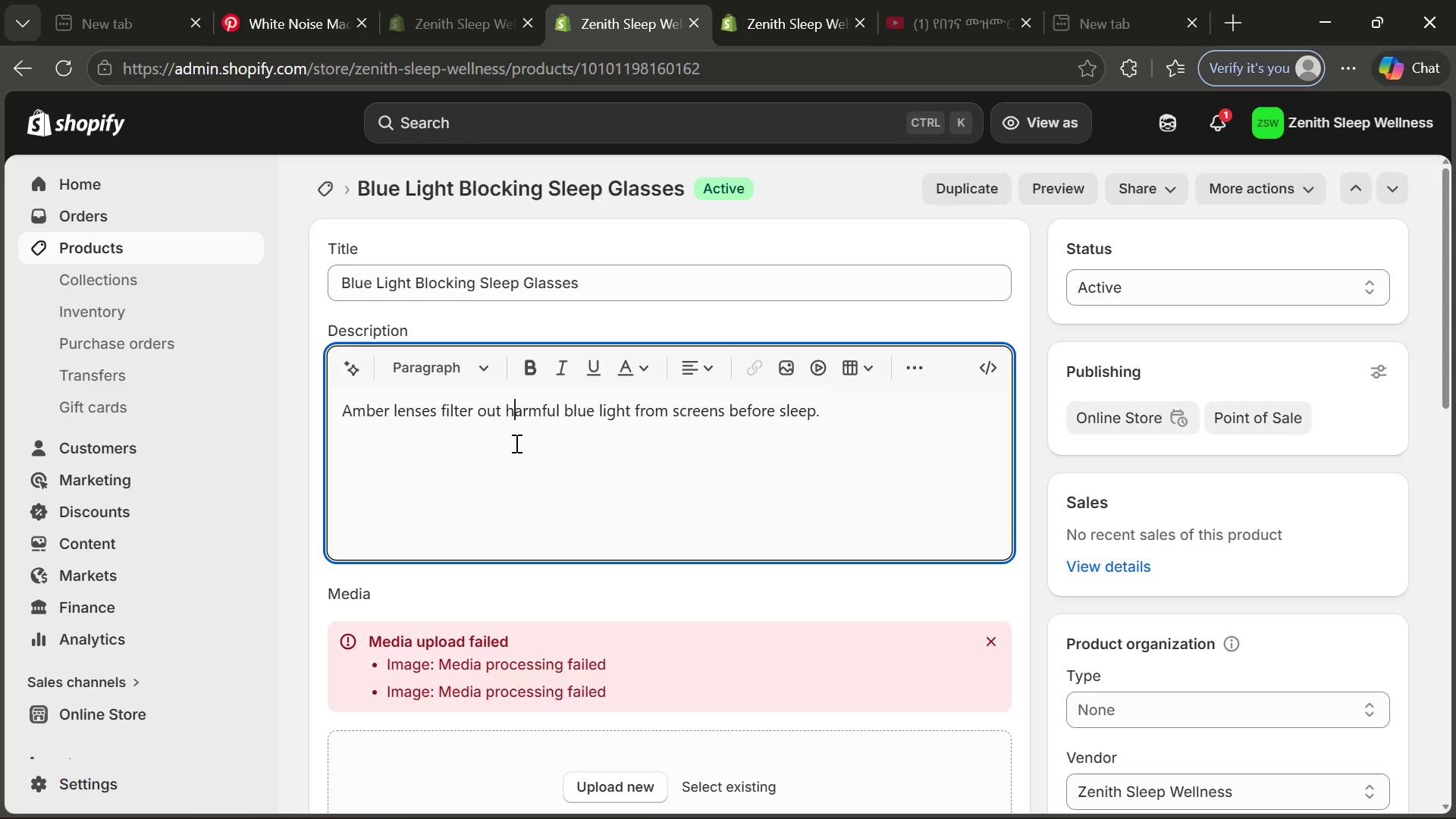 
key(Control+ControlLeft)
 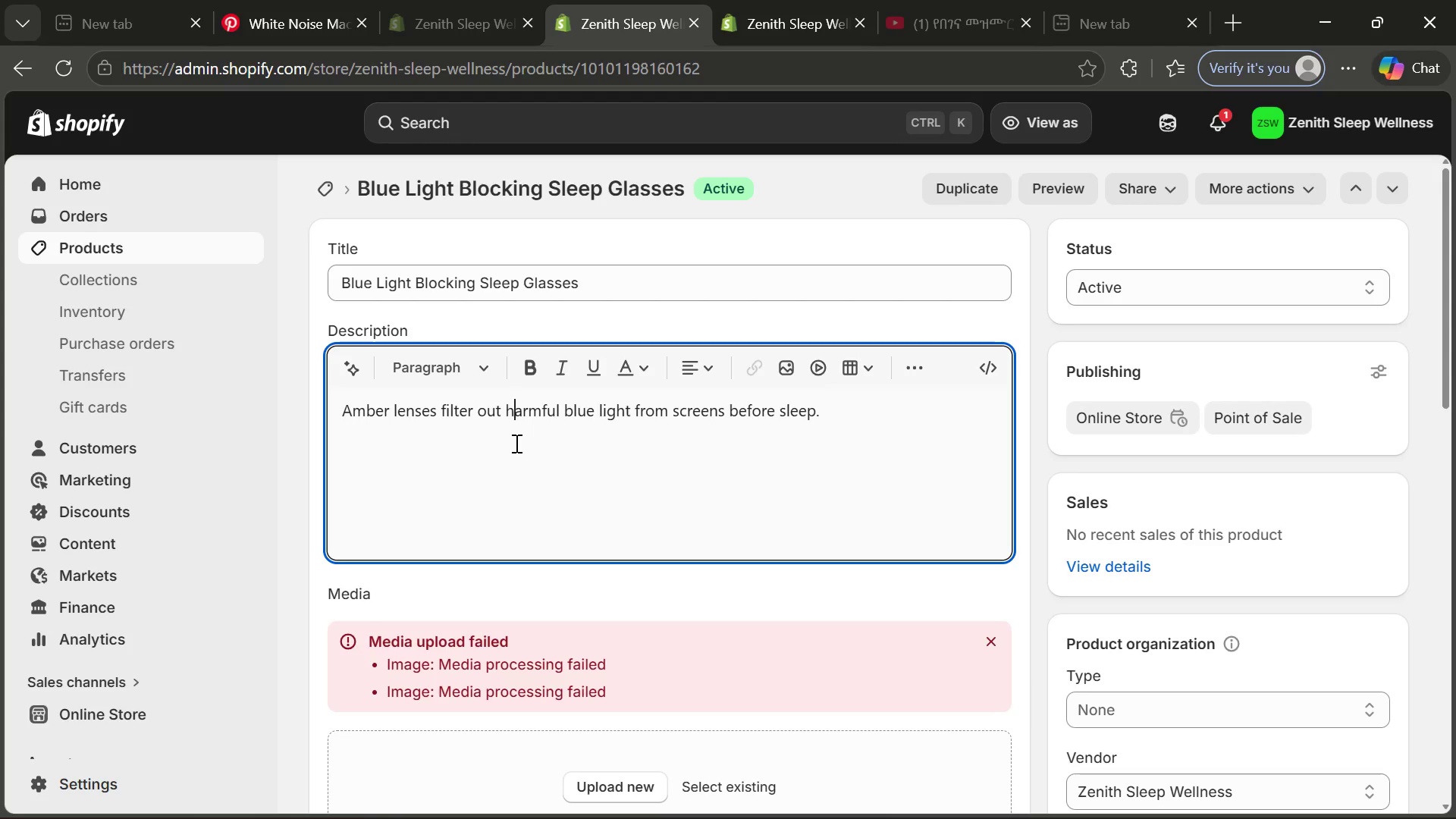 
key(Control+A)
 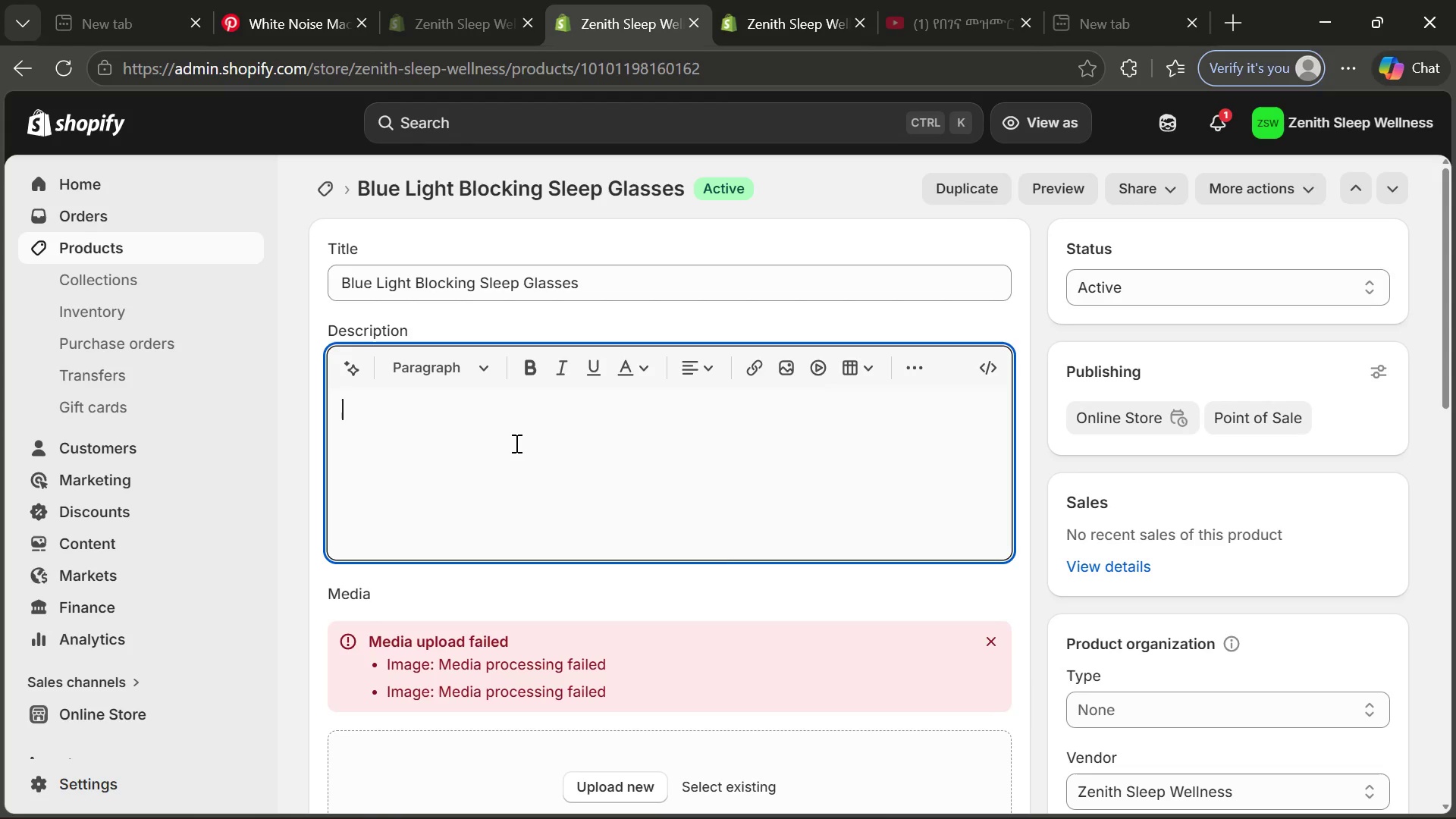 
key(Backspace)
 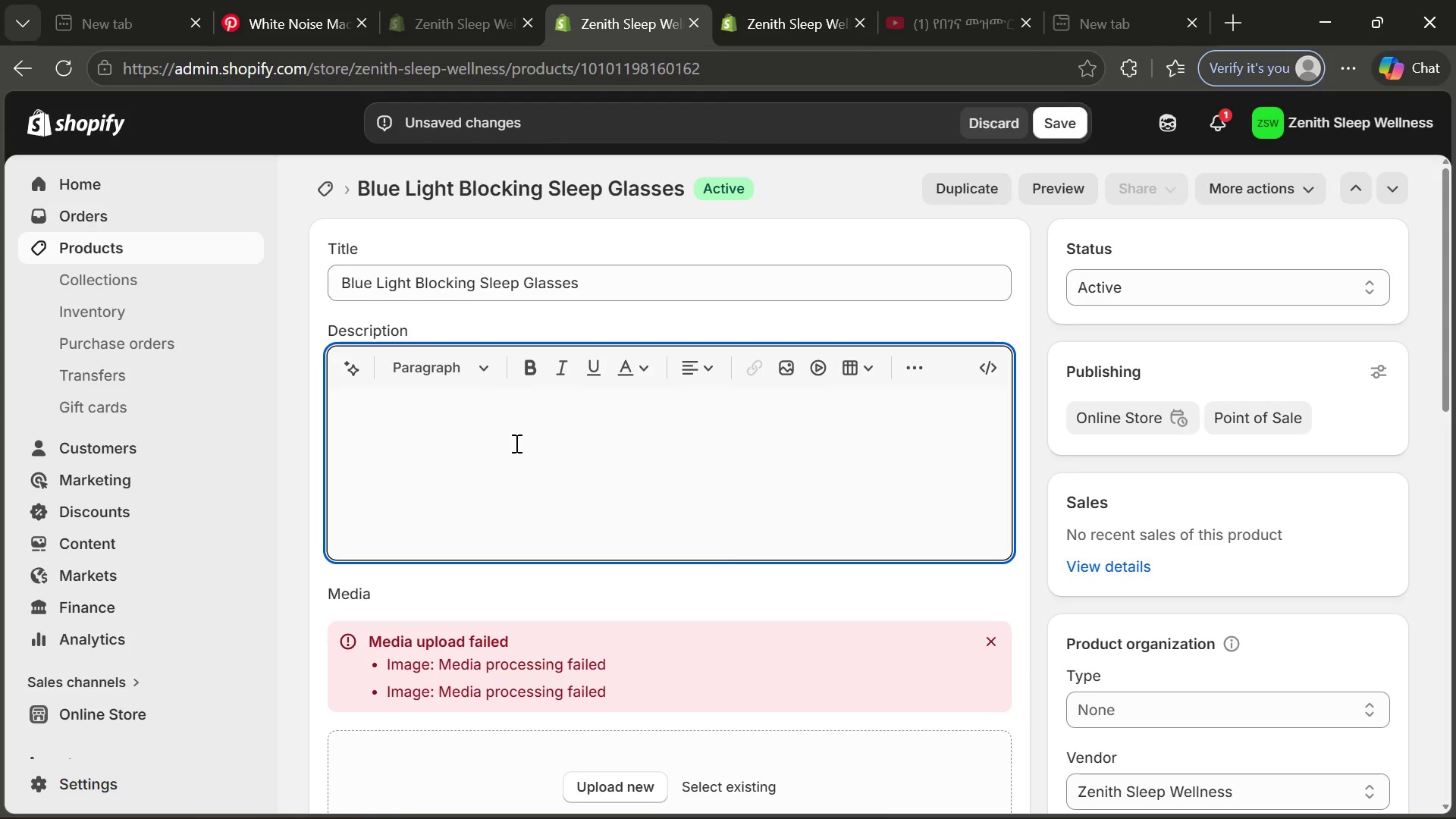 
wait(5.06)
 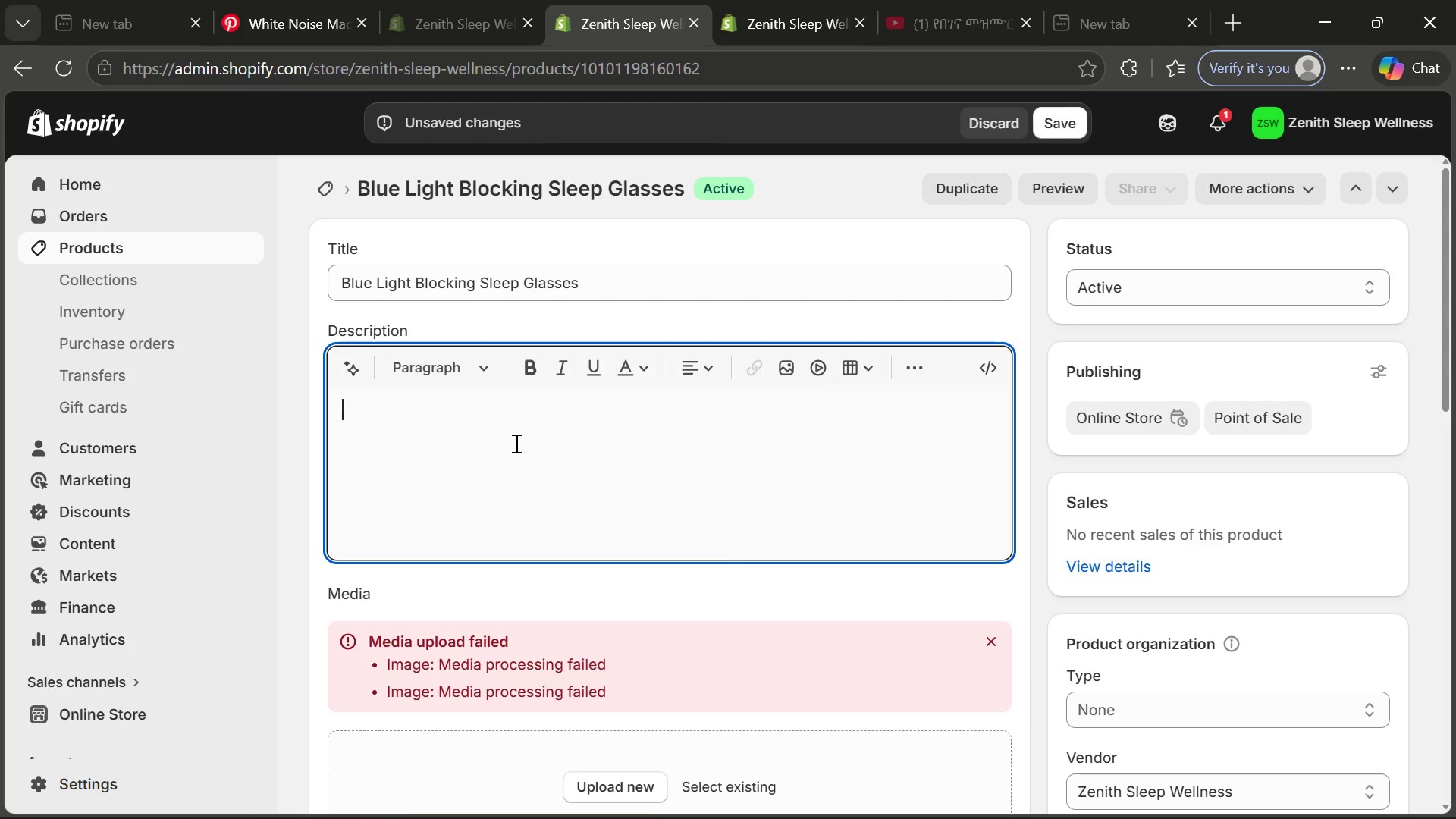 
left_click([1014, 129])
 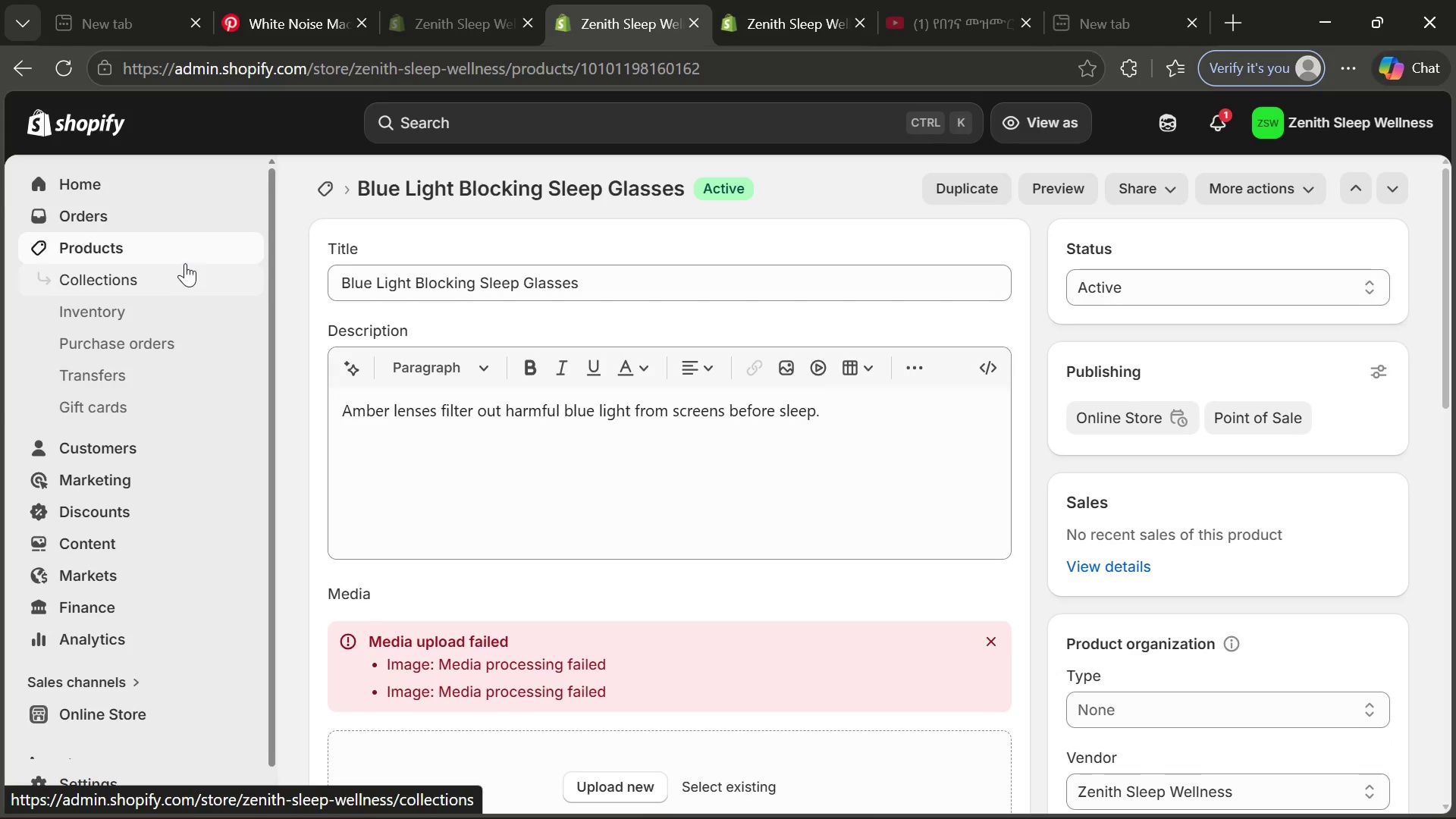 
left_click([185, 255])
 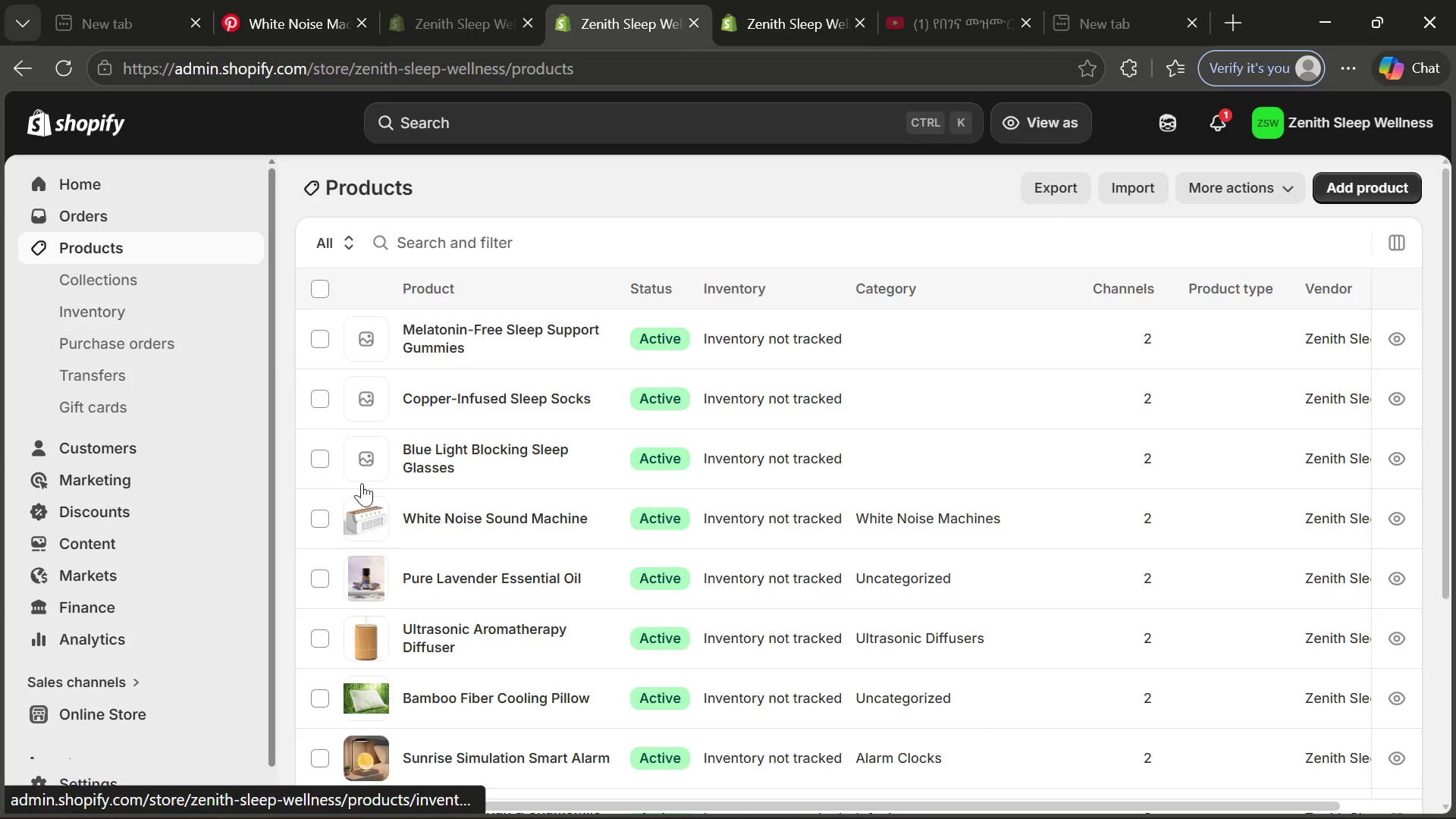 
left_click([504, 516])
 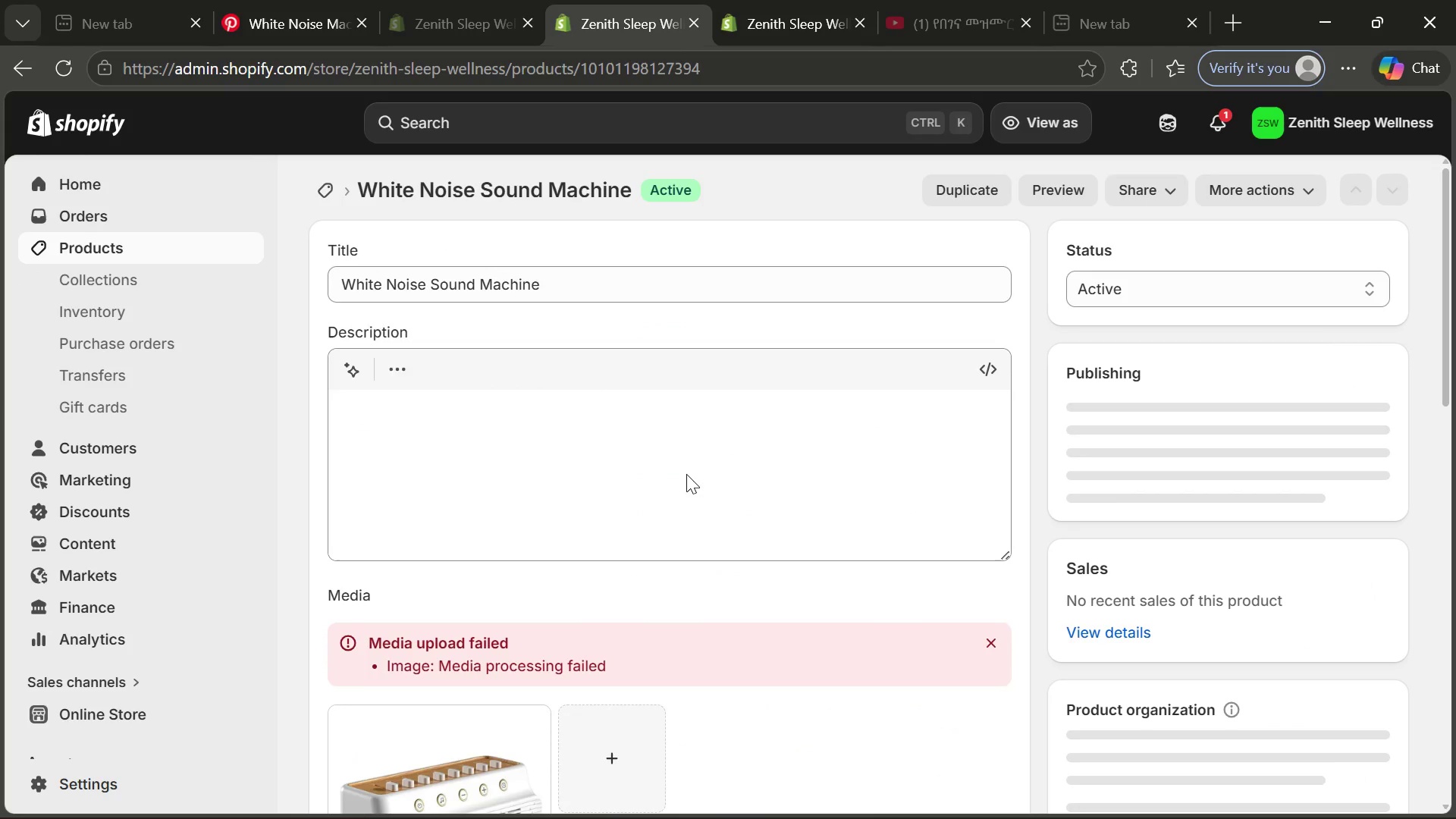 
left_click([654, 472])
 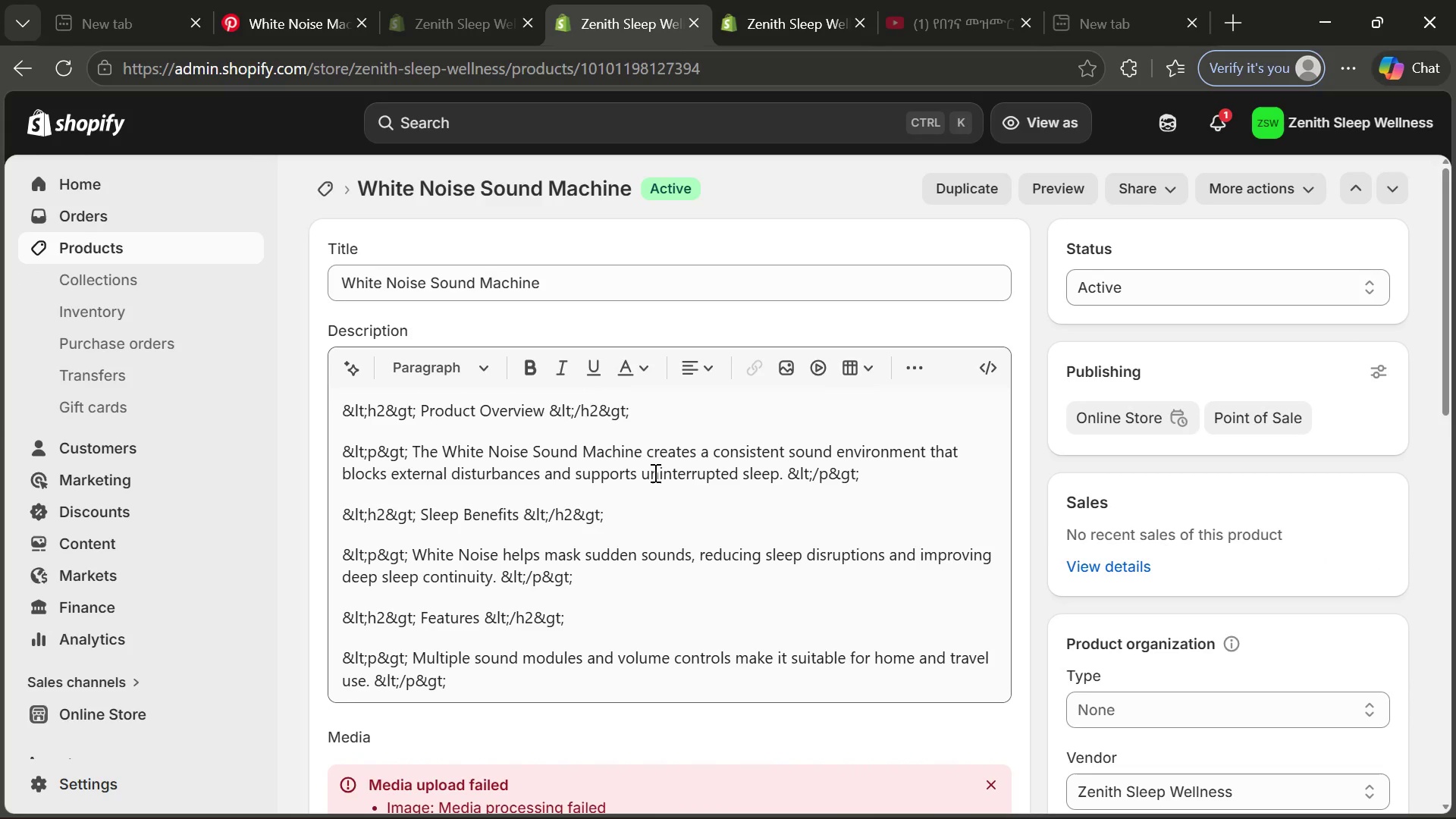 
left_click([654, 472])
 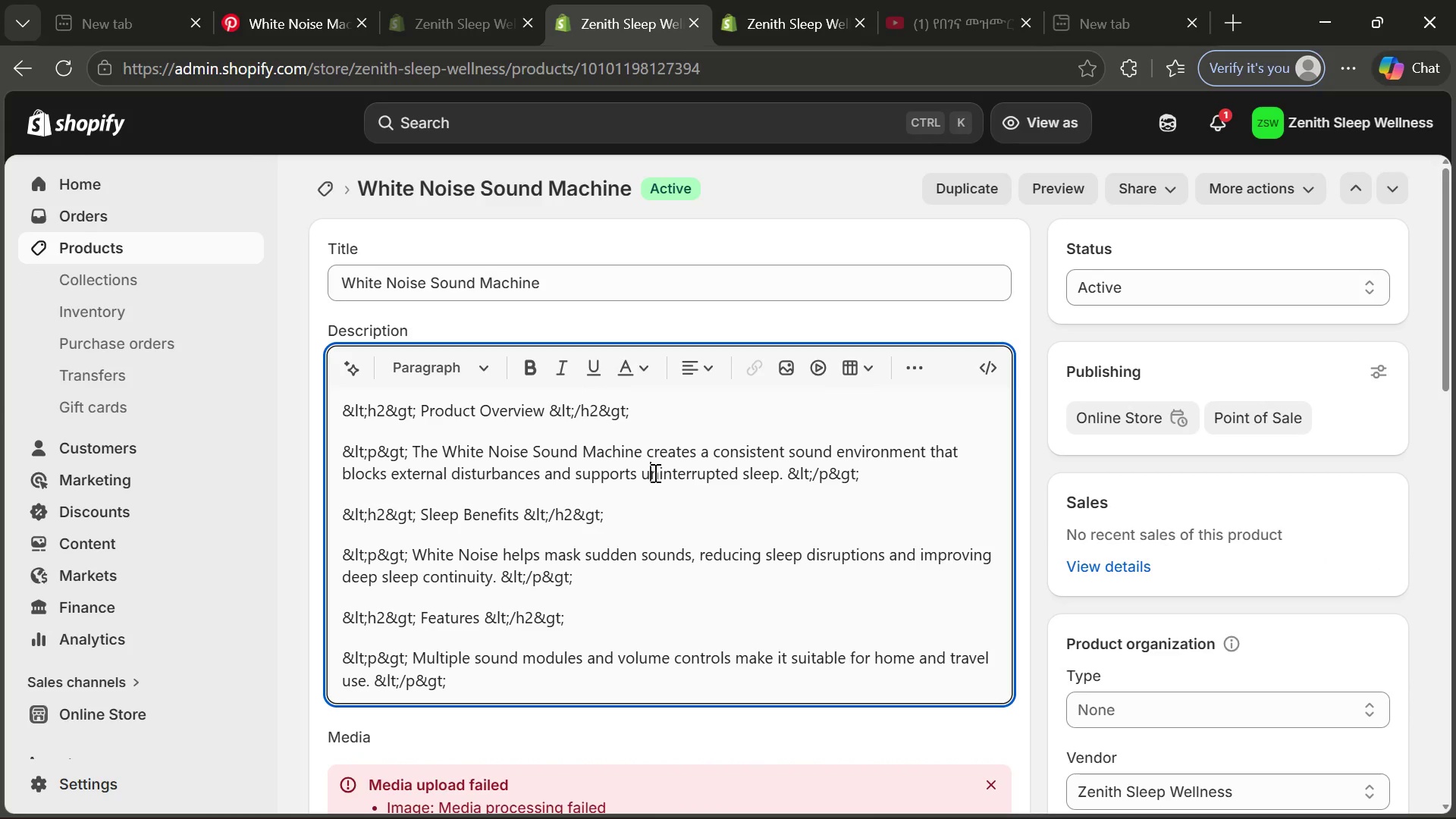 
key(Control+ControlLeft)
 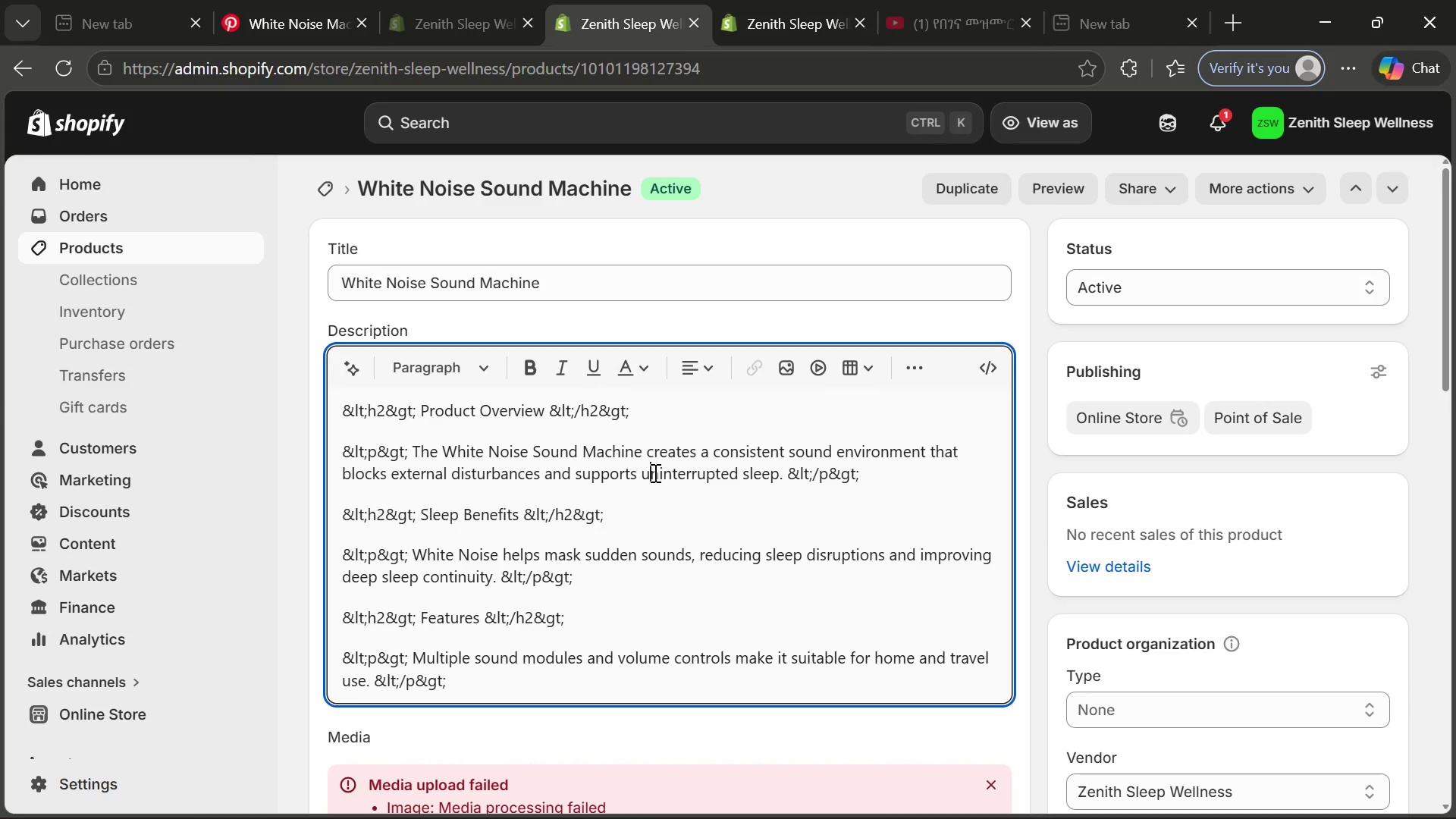 
key(Control+A)
 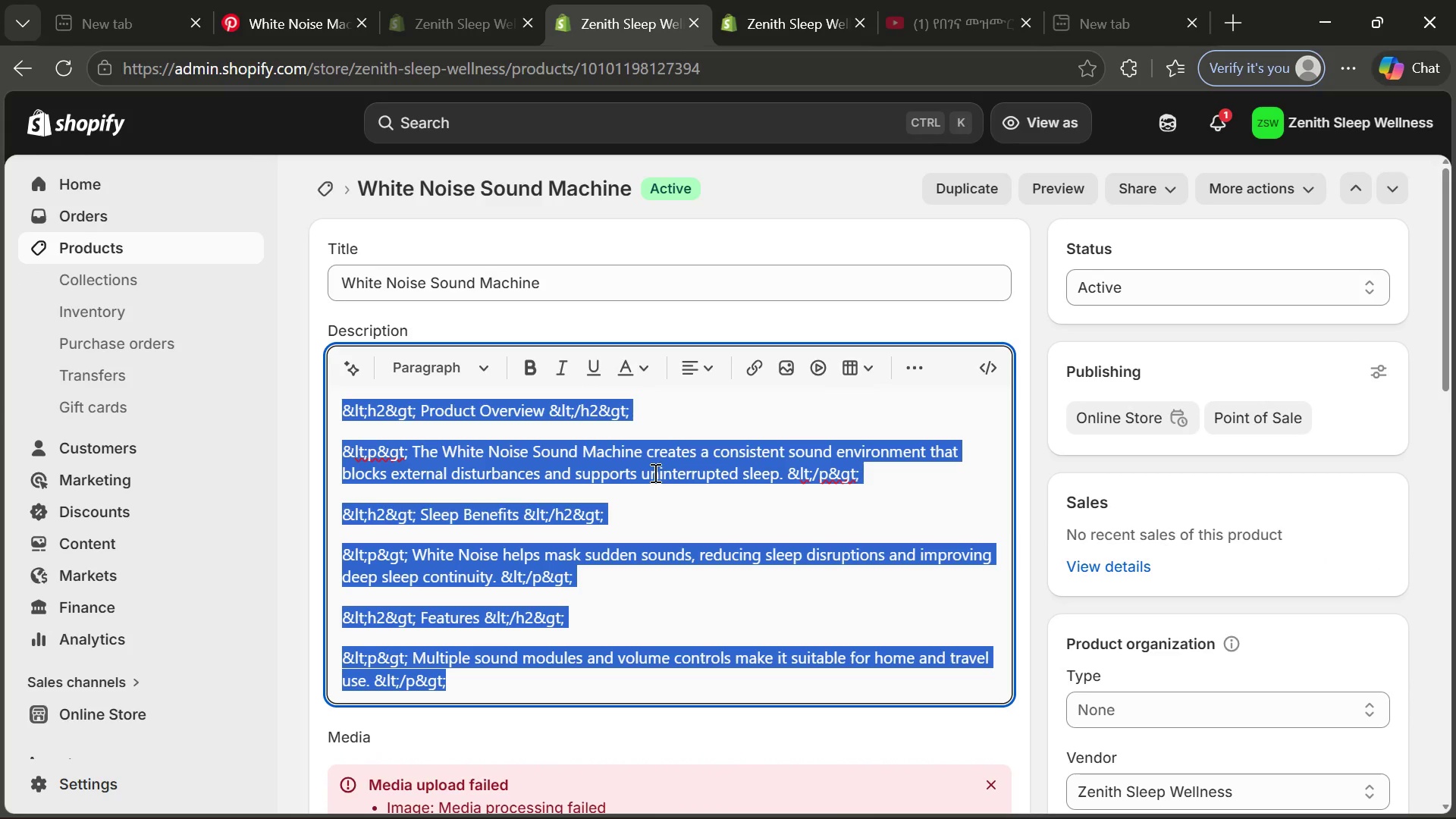 
key(Control+C)
 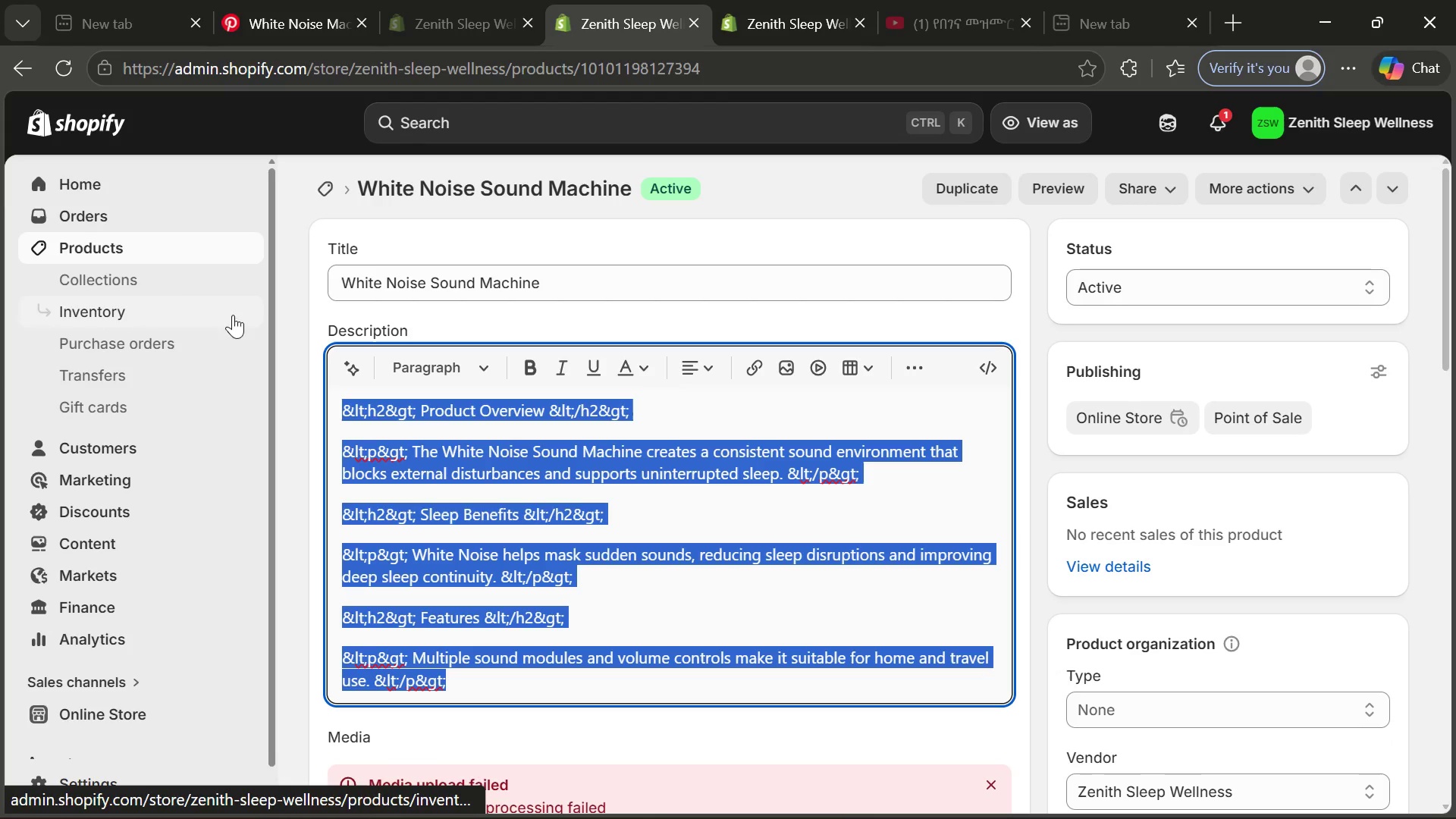 
left_click([154, 247])
 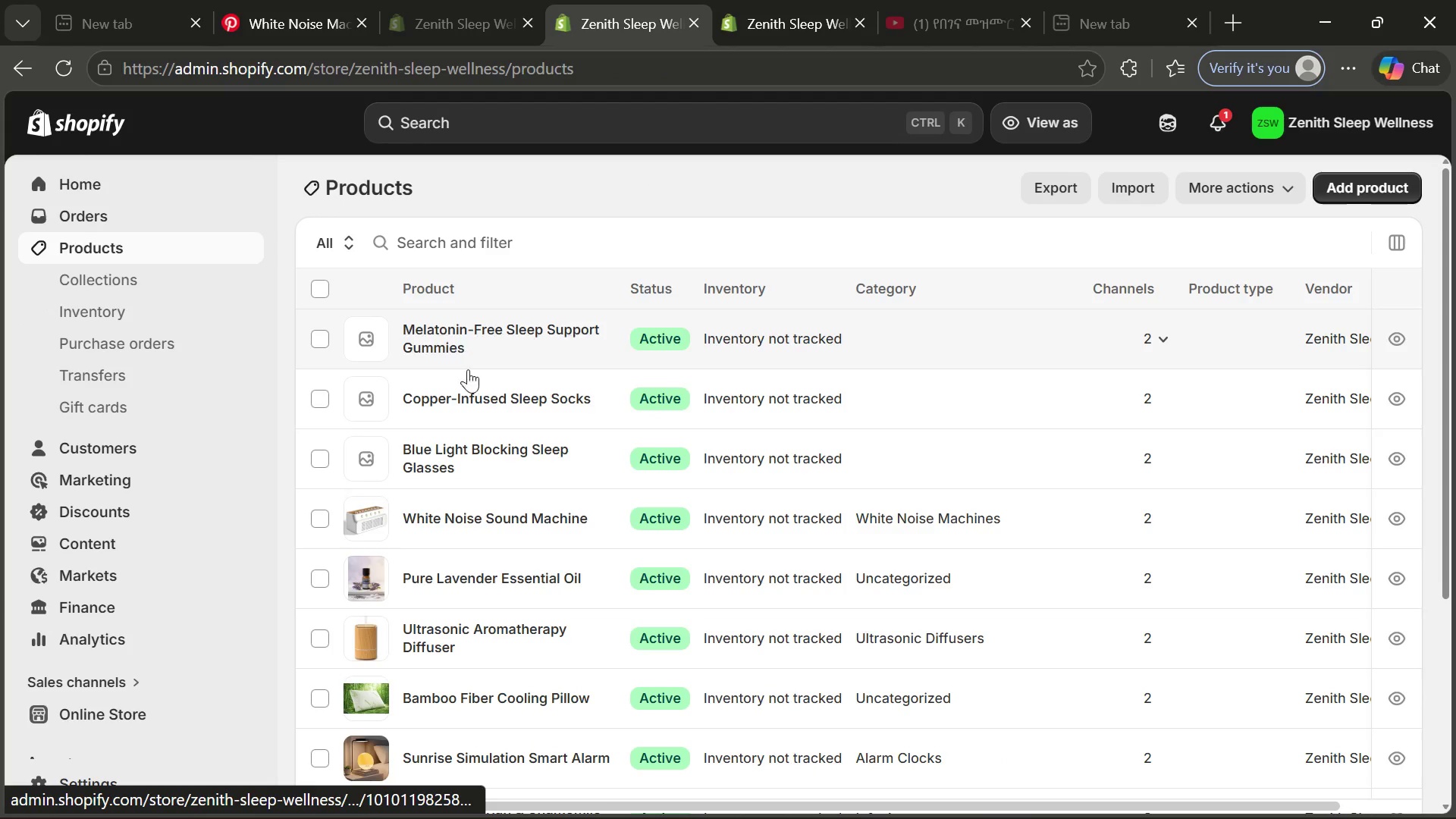 
left_click([443, 448])
 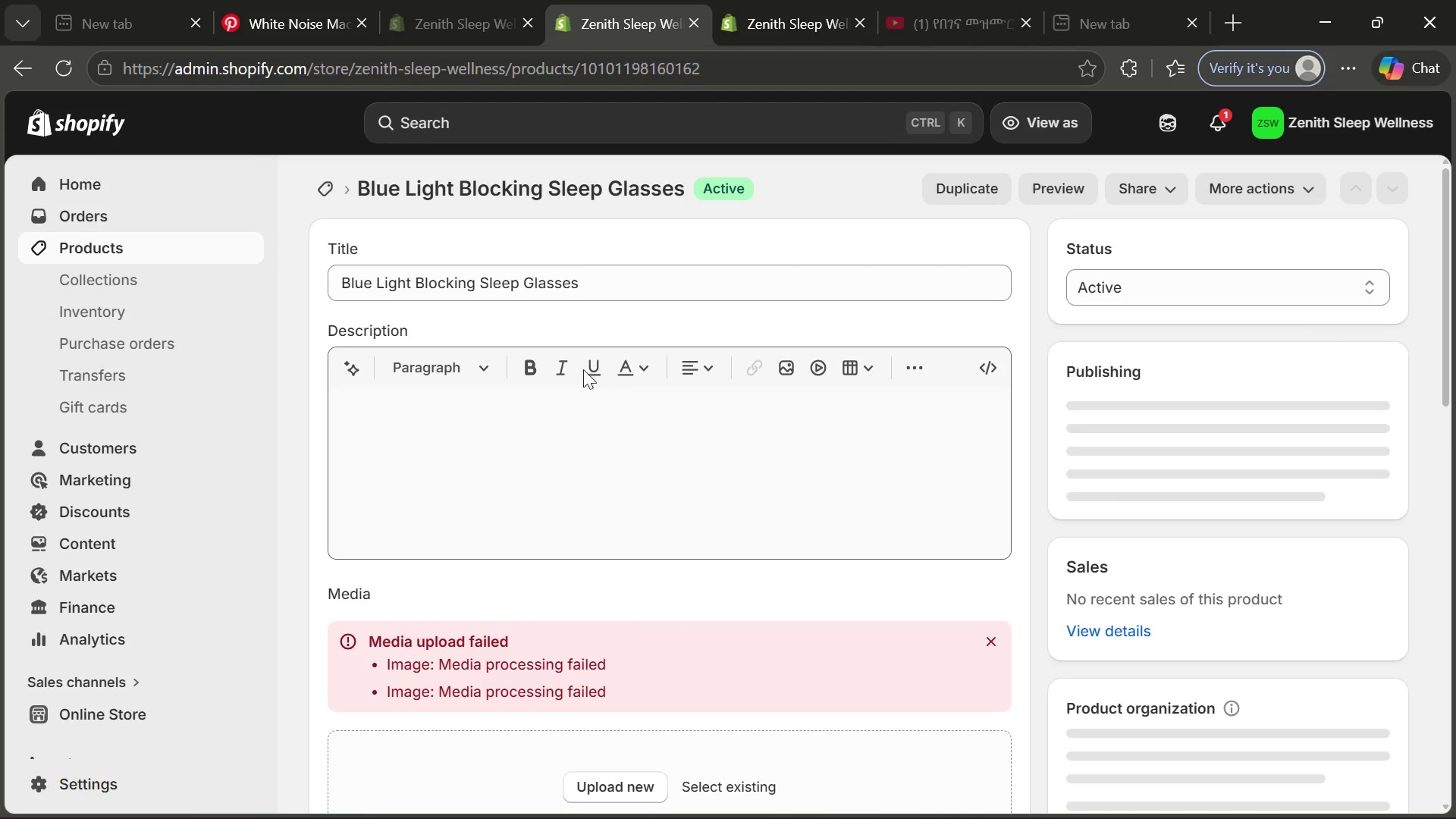 
left_click([601, 469])
 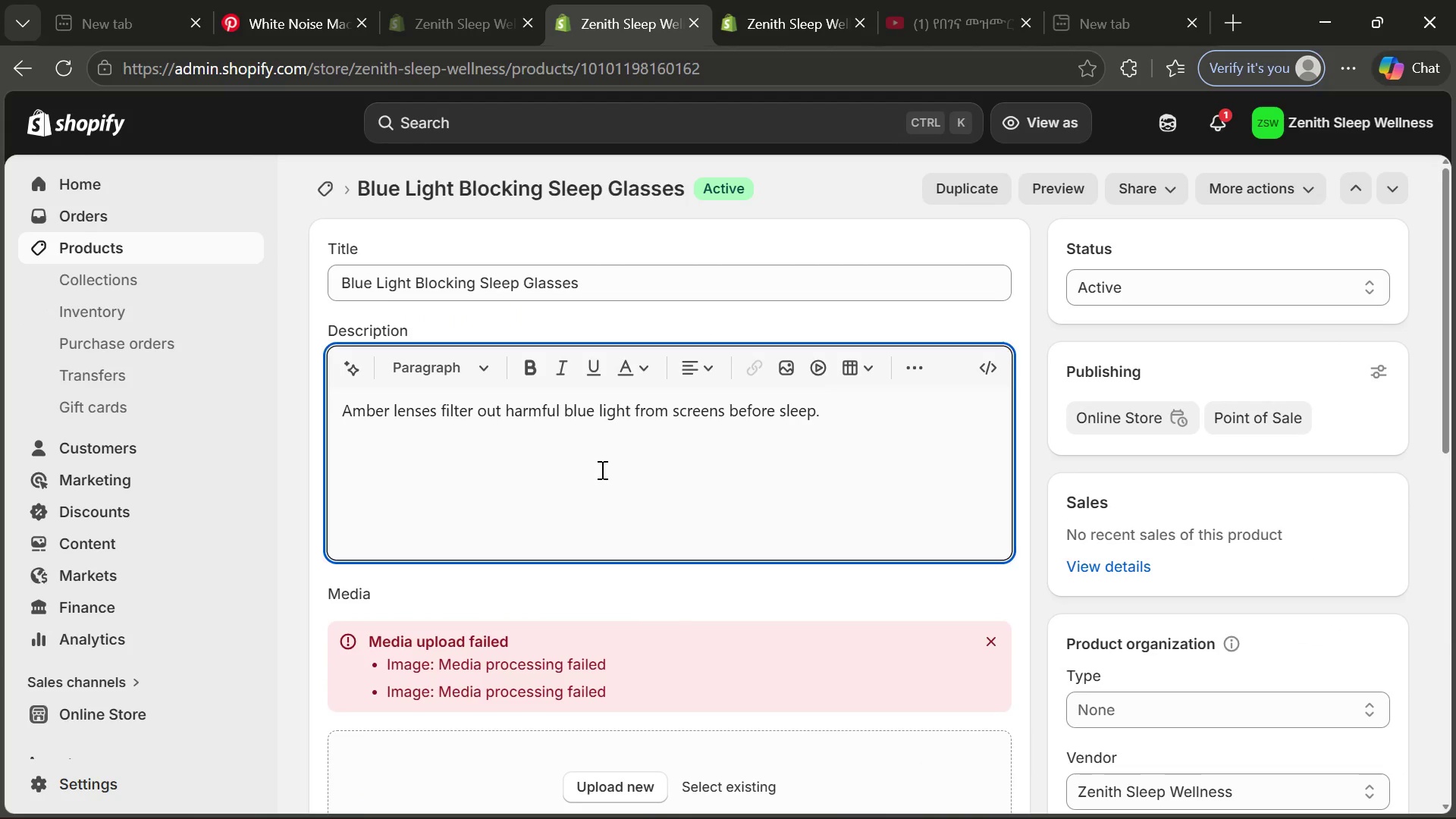 
key(Control+ControlLeft)
 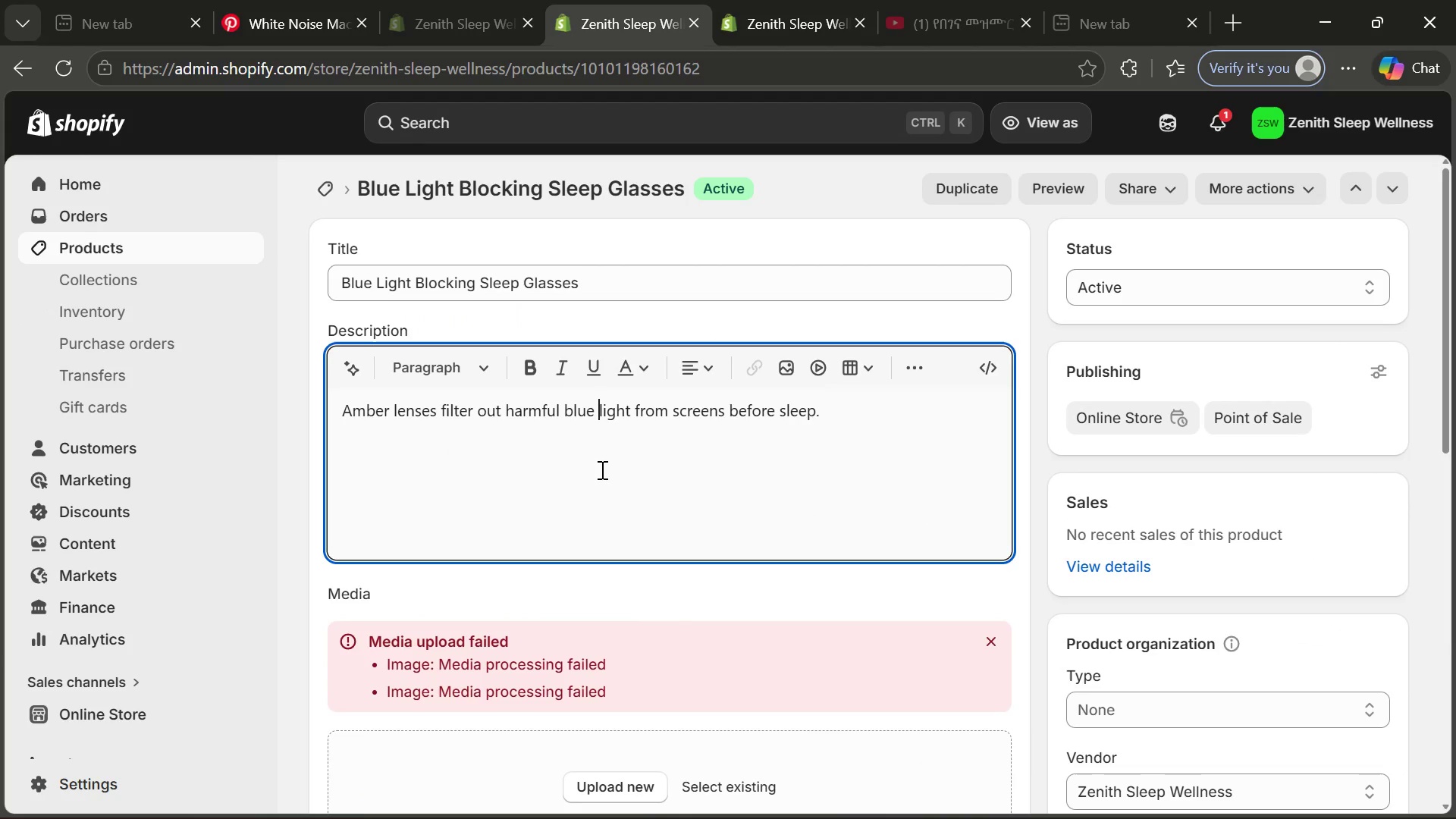 
key(Control+A)
 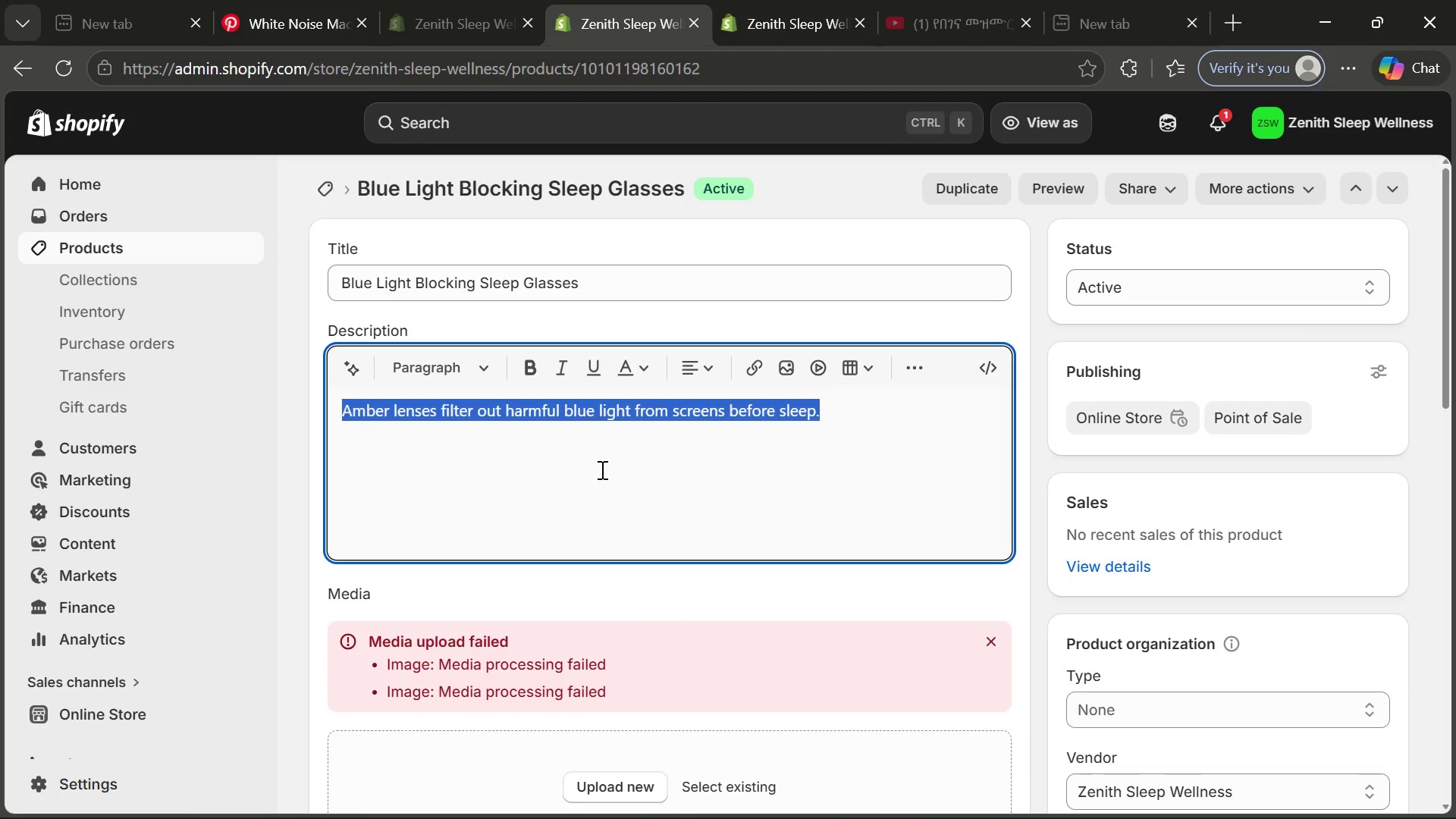 
key(Control+V)
 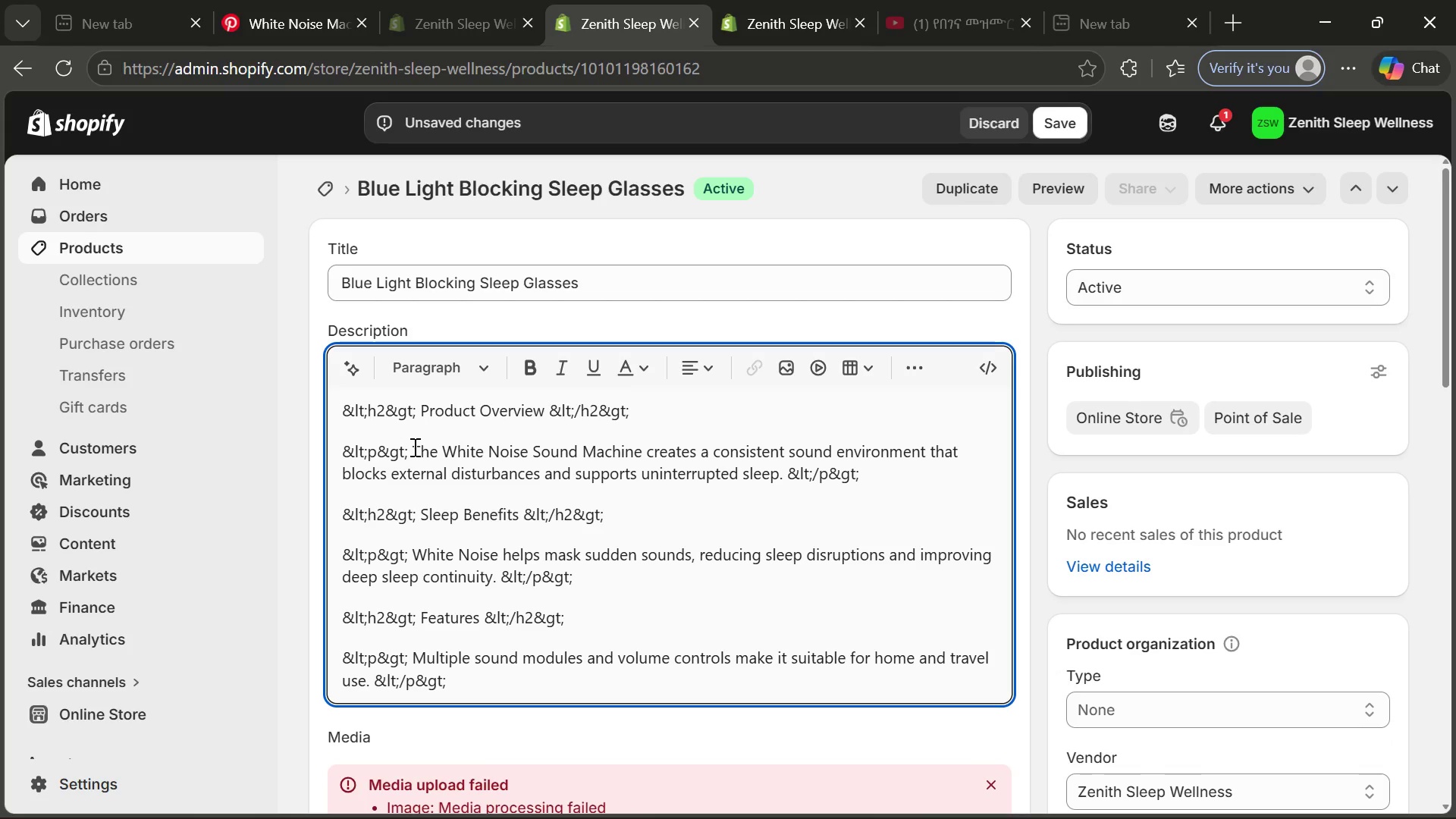 
wait(8.91)
 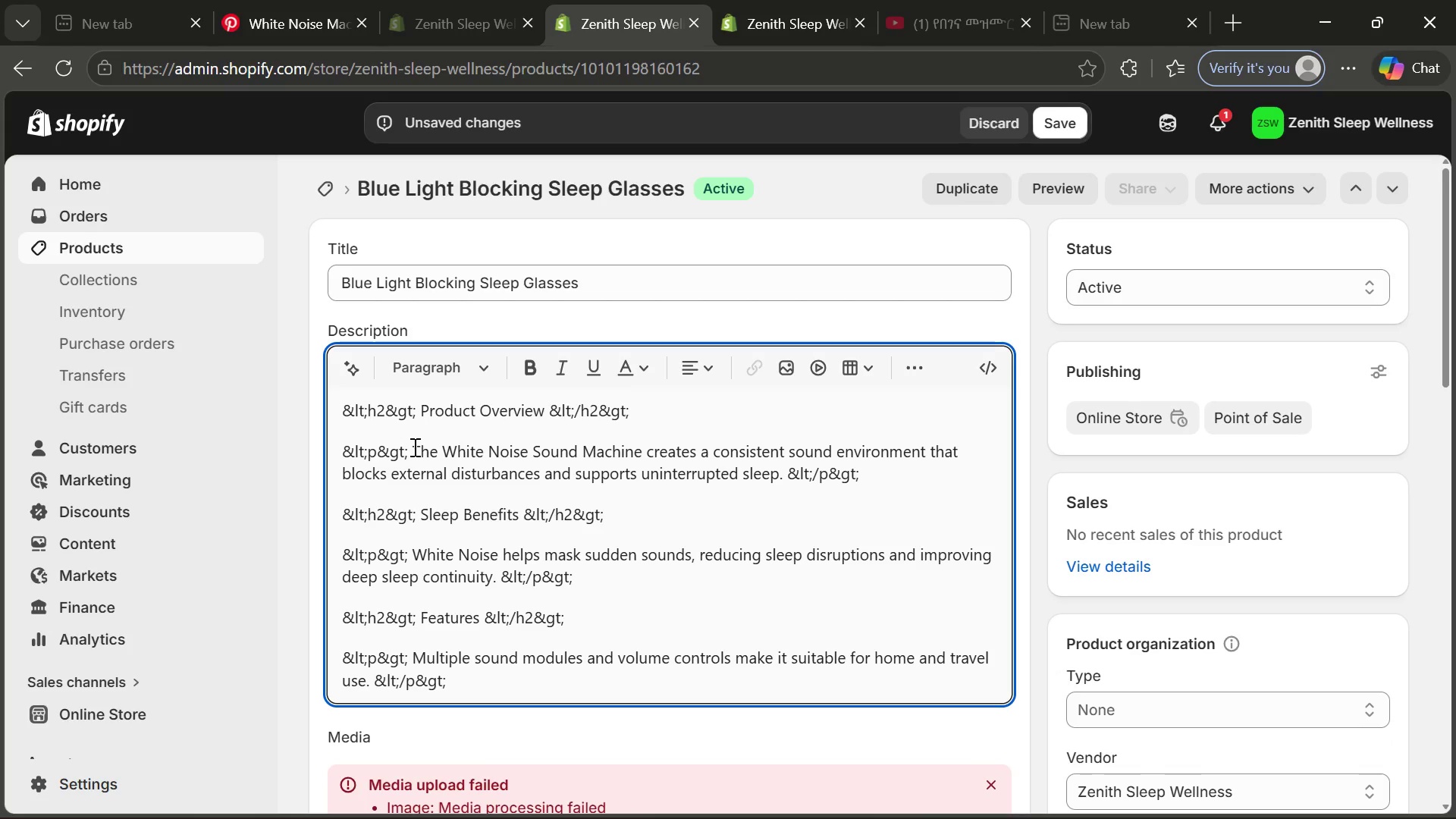 
left_click([590, 284])
 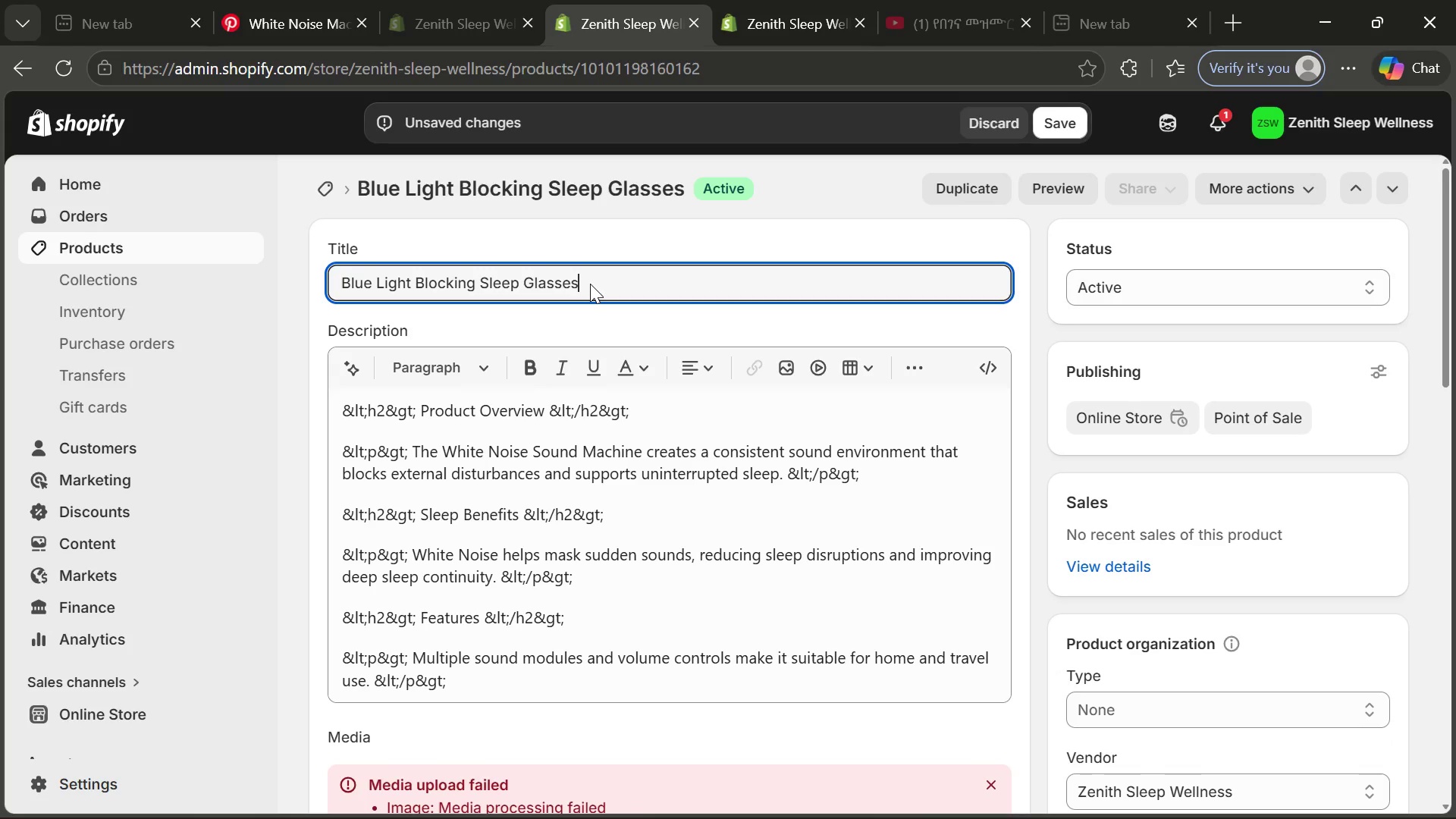 
key(Control+A)
 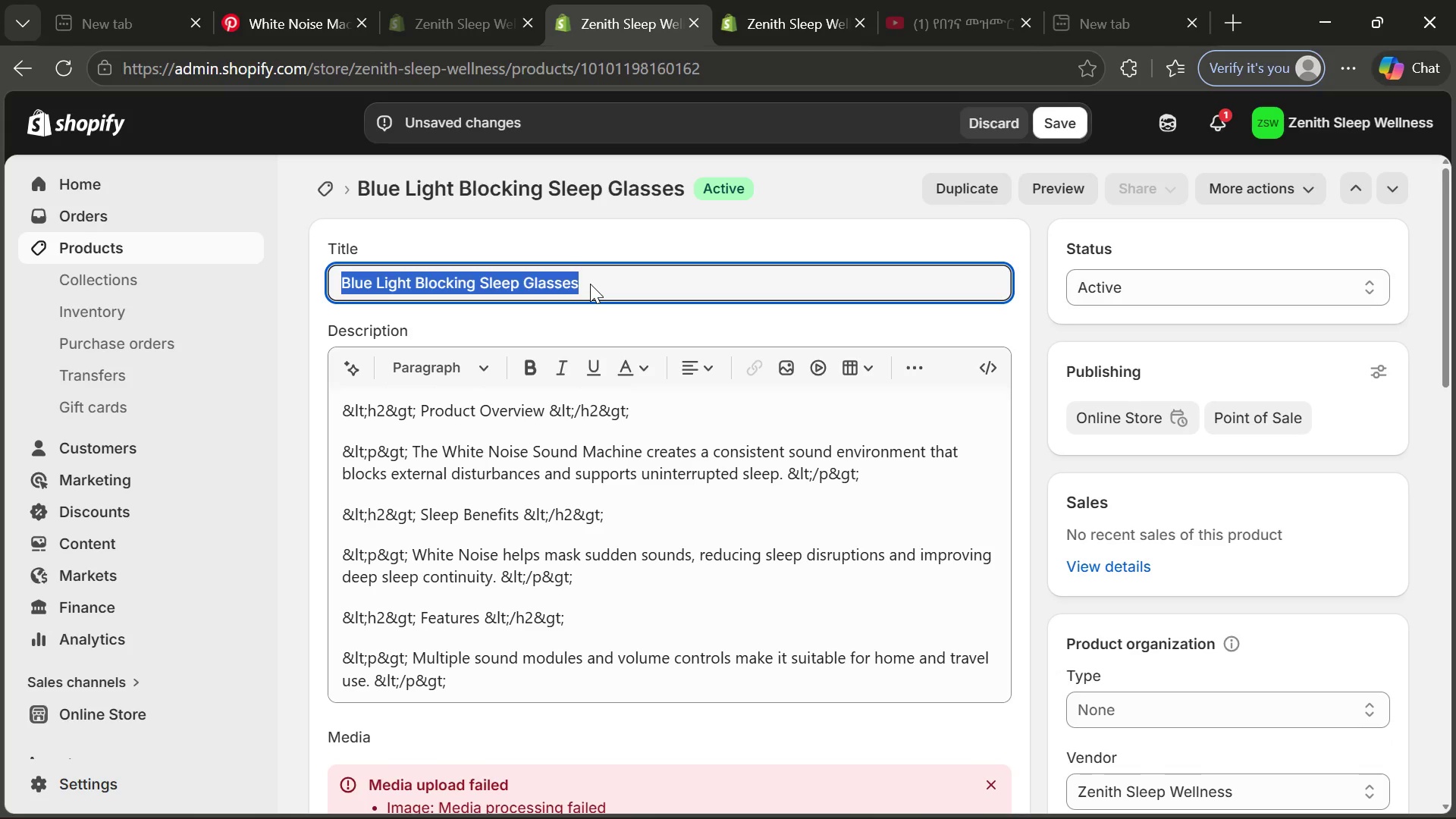 
key(Control+C)
 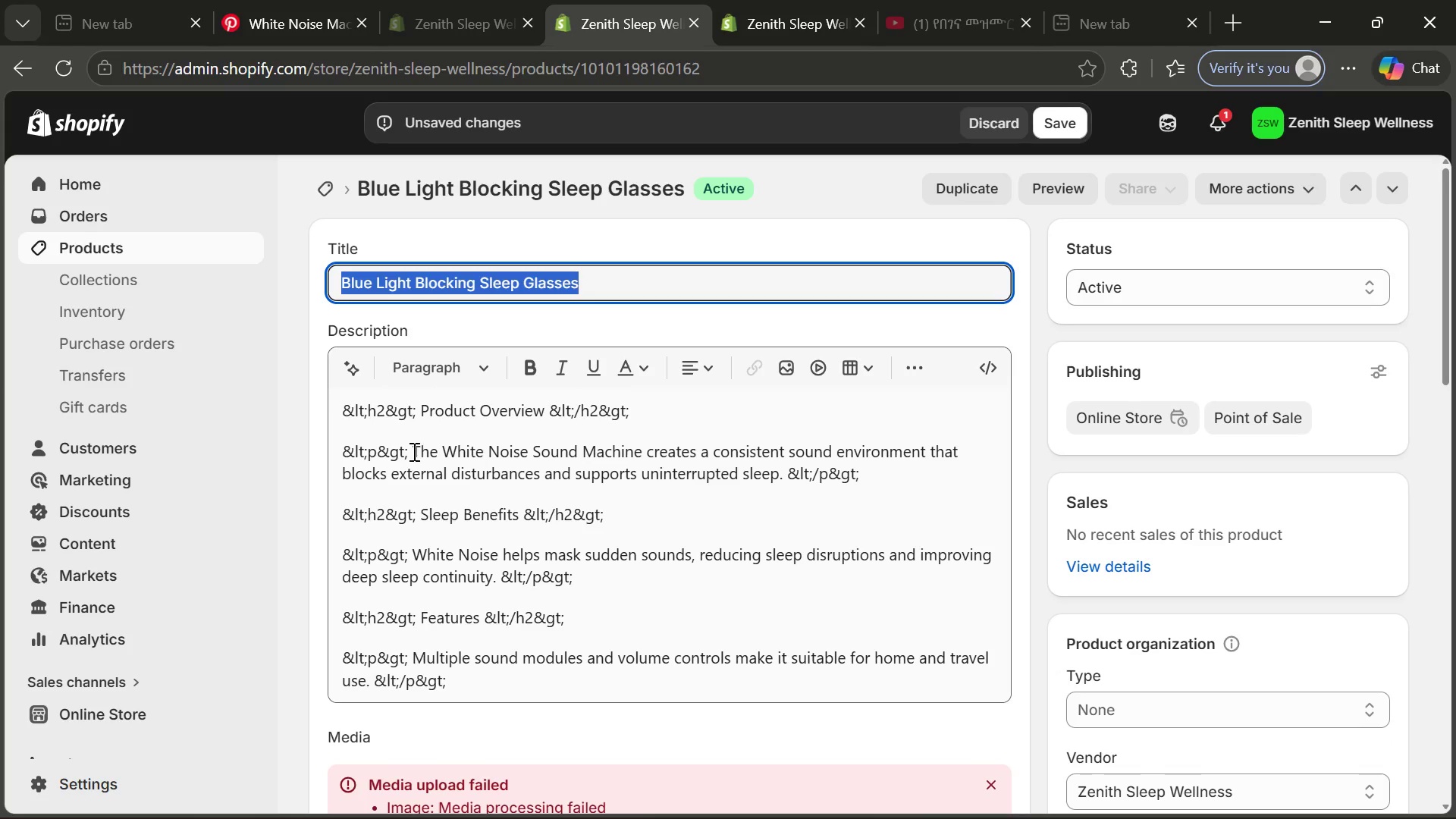 
left_click_drag(start_coordinate=[411, 449], to_coordinate=[647, 445])
 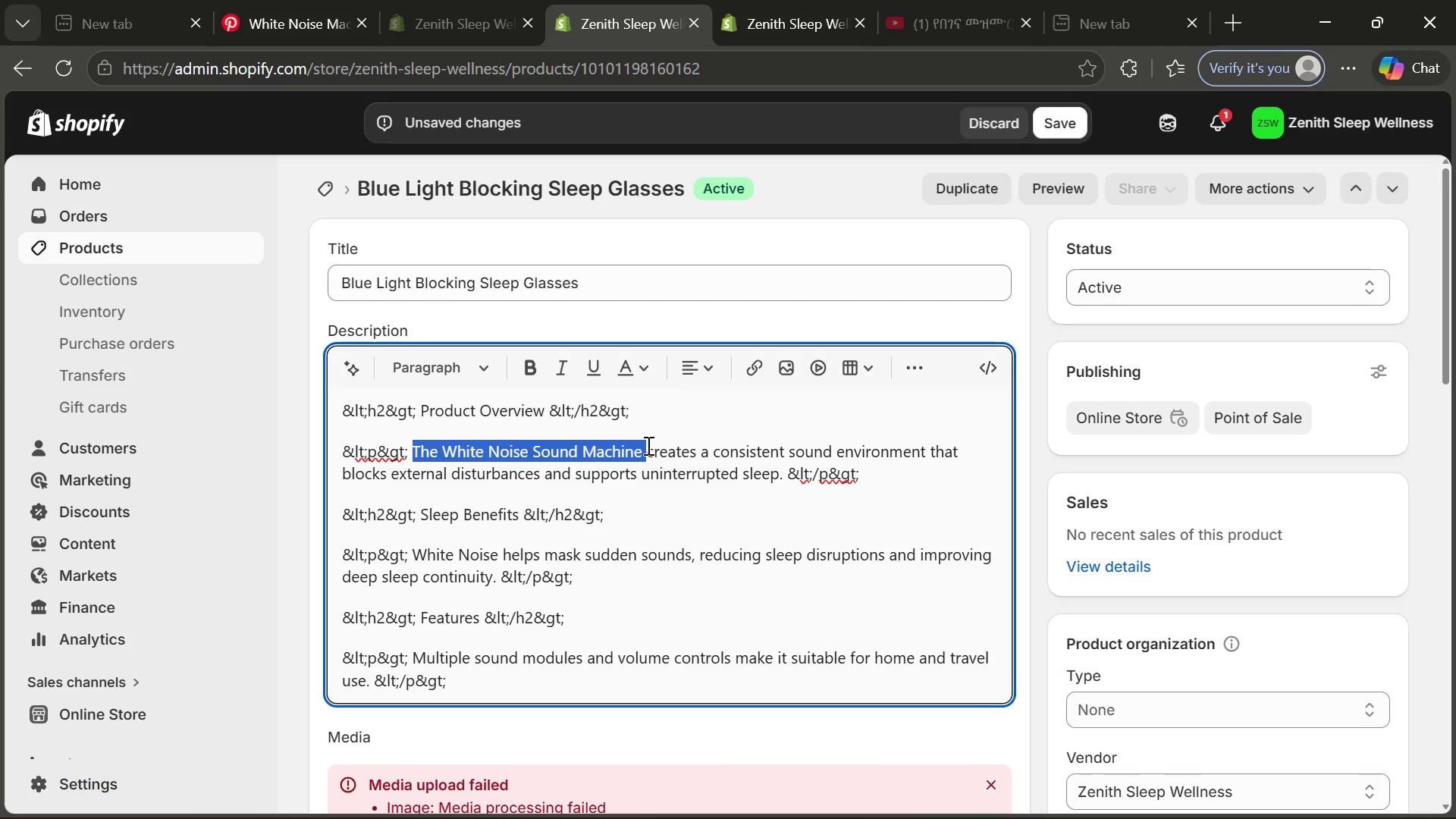 
key(Control+V)
 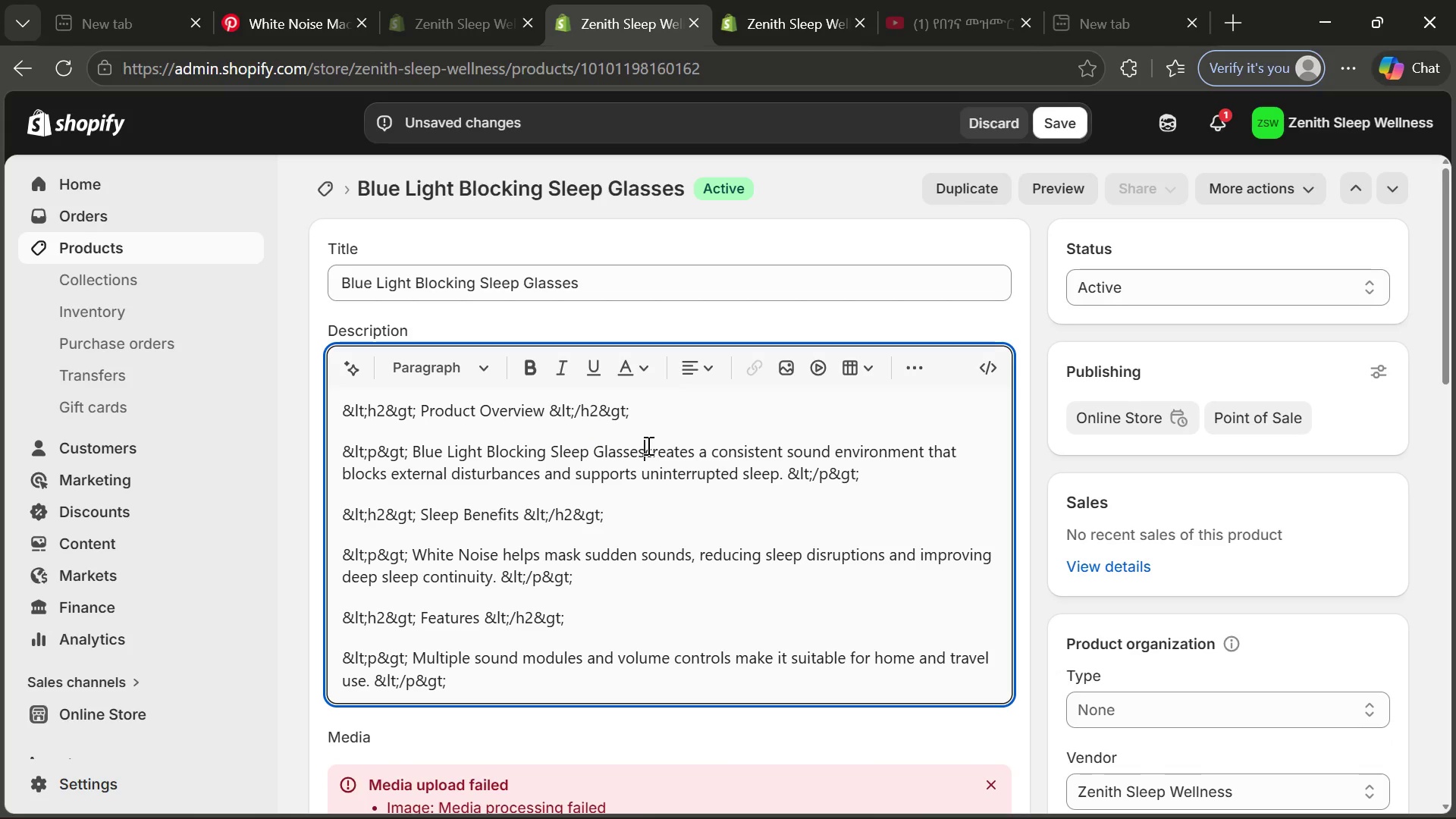 
key(Space)
 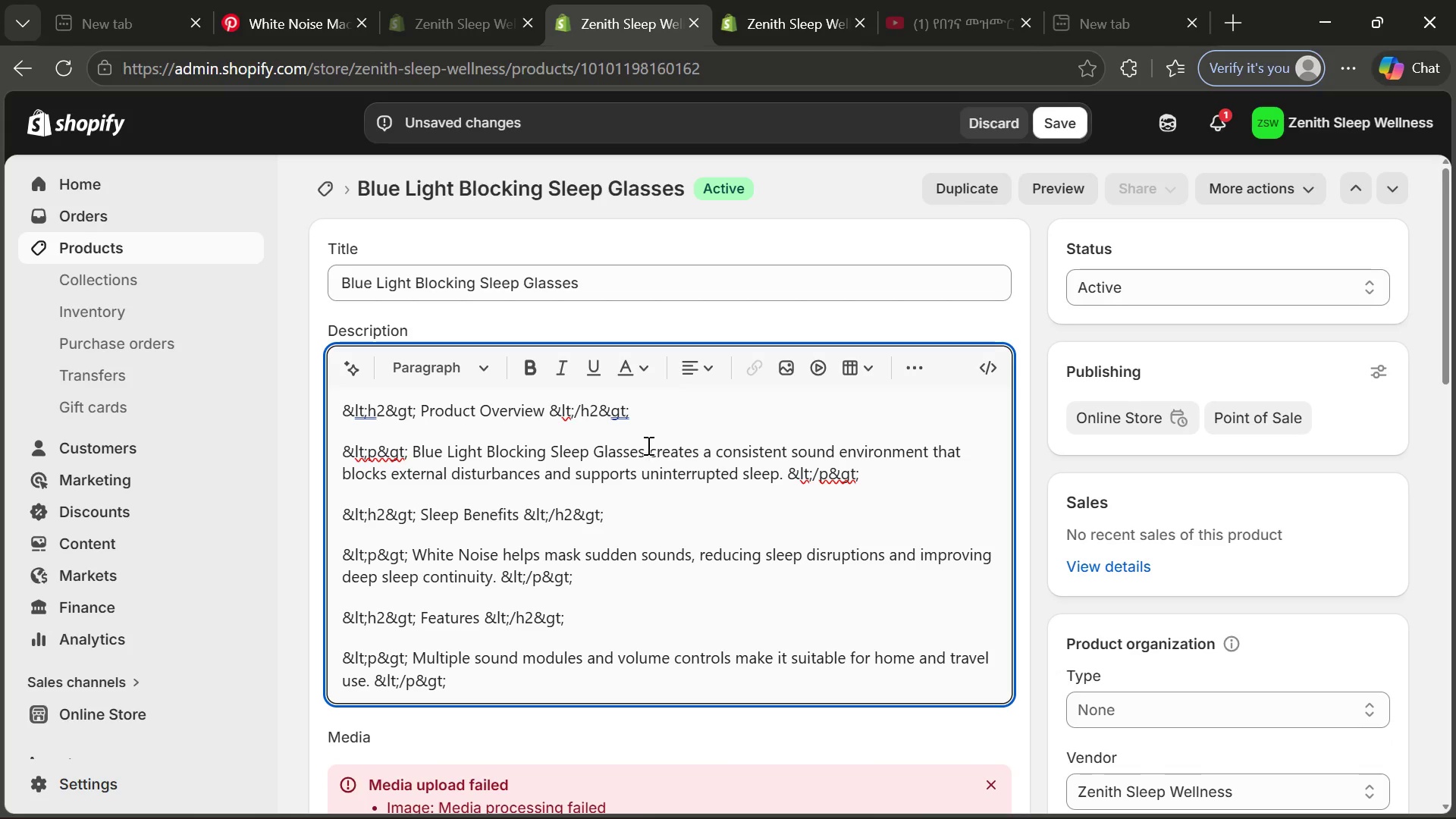 
left_click_drag(start_coordinate=[789, 478], to_coordinate=[651, 453])
 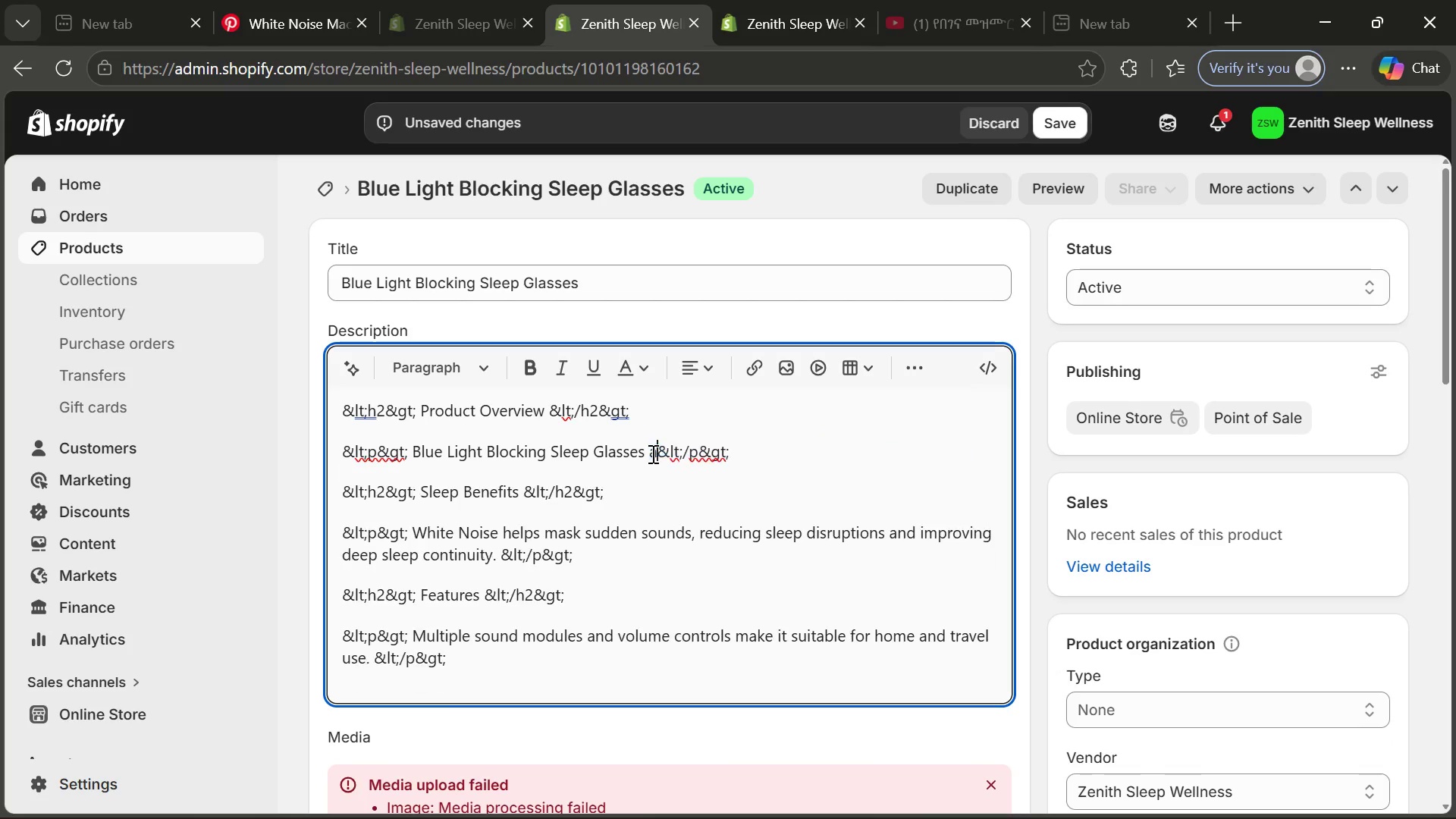 
type(are designed to reduce exposure to  ar)
 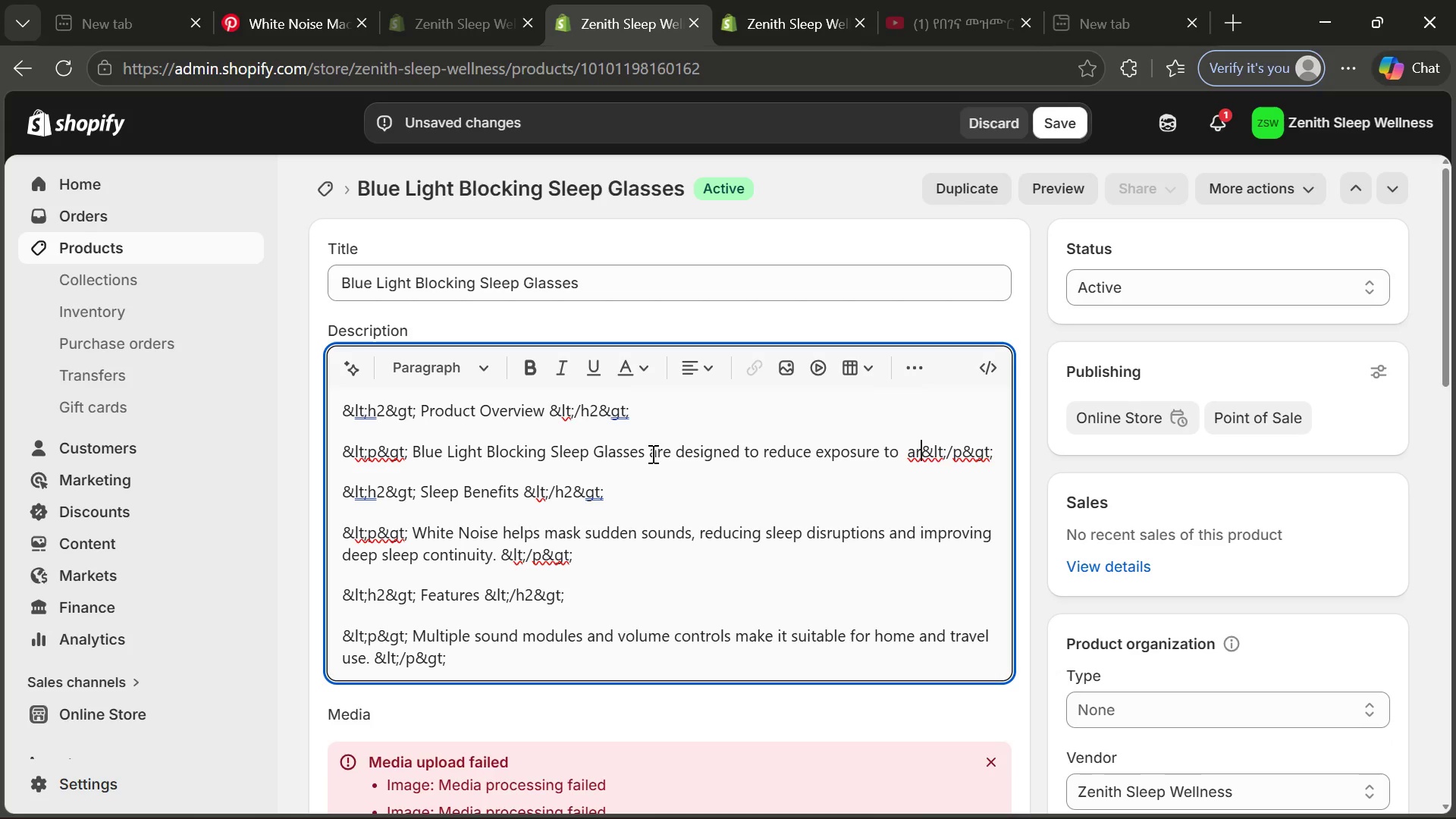 
type(tifical )
 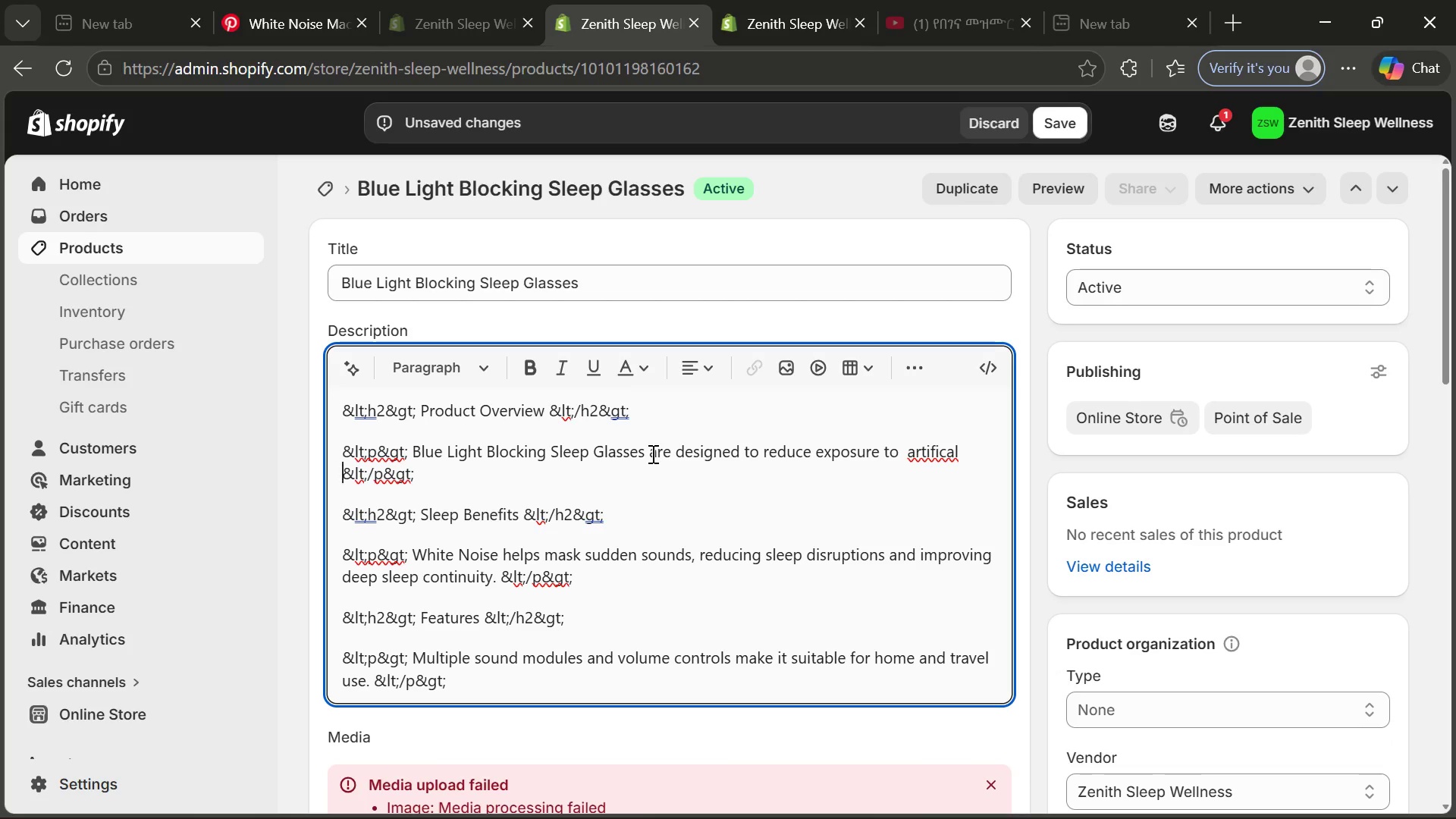 
type(screen)
 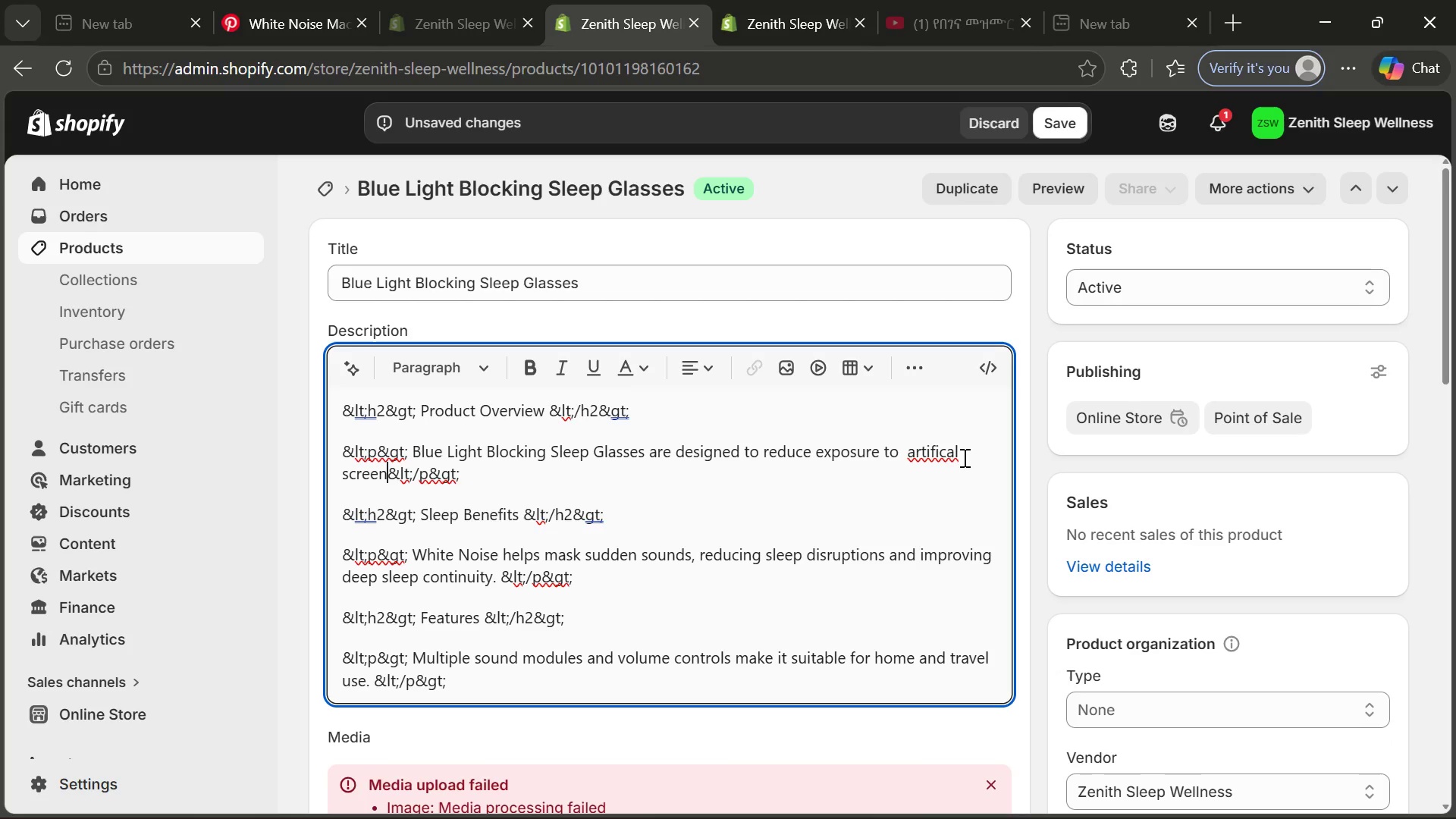 
left_click([953, 455])
 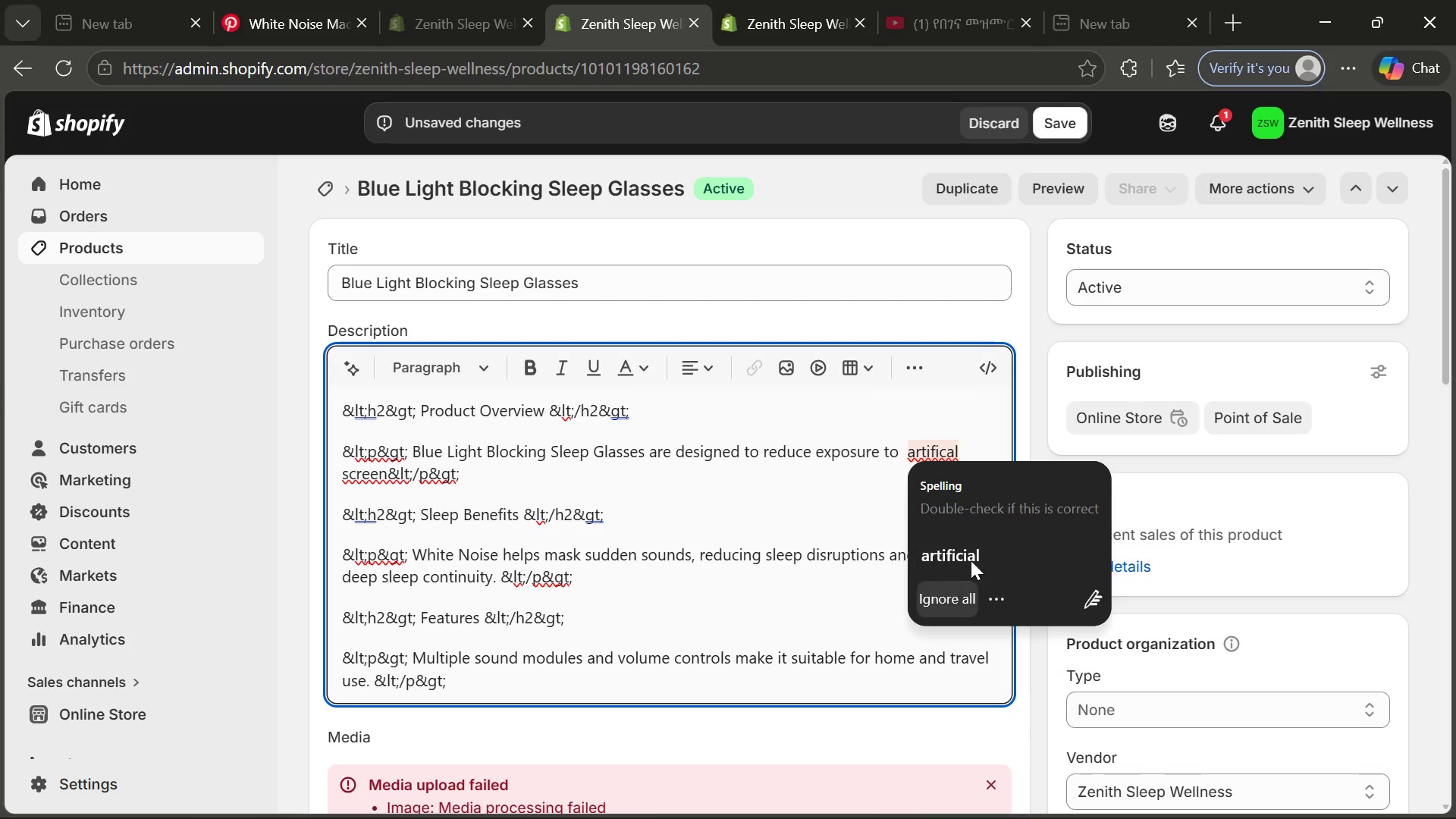 
left_click([975, 557])
 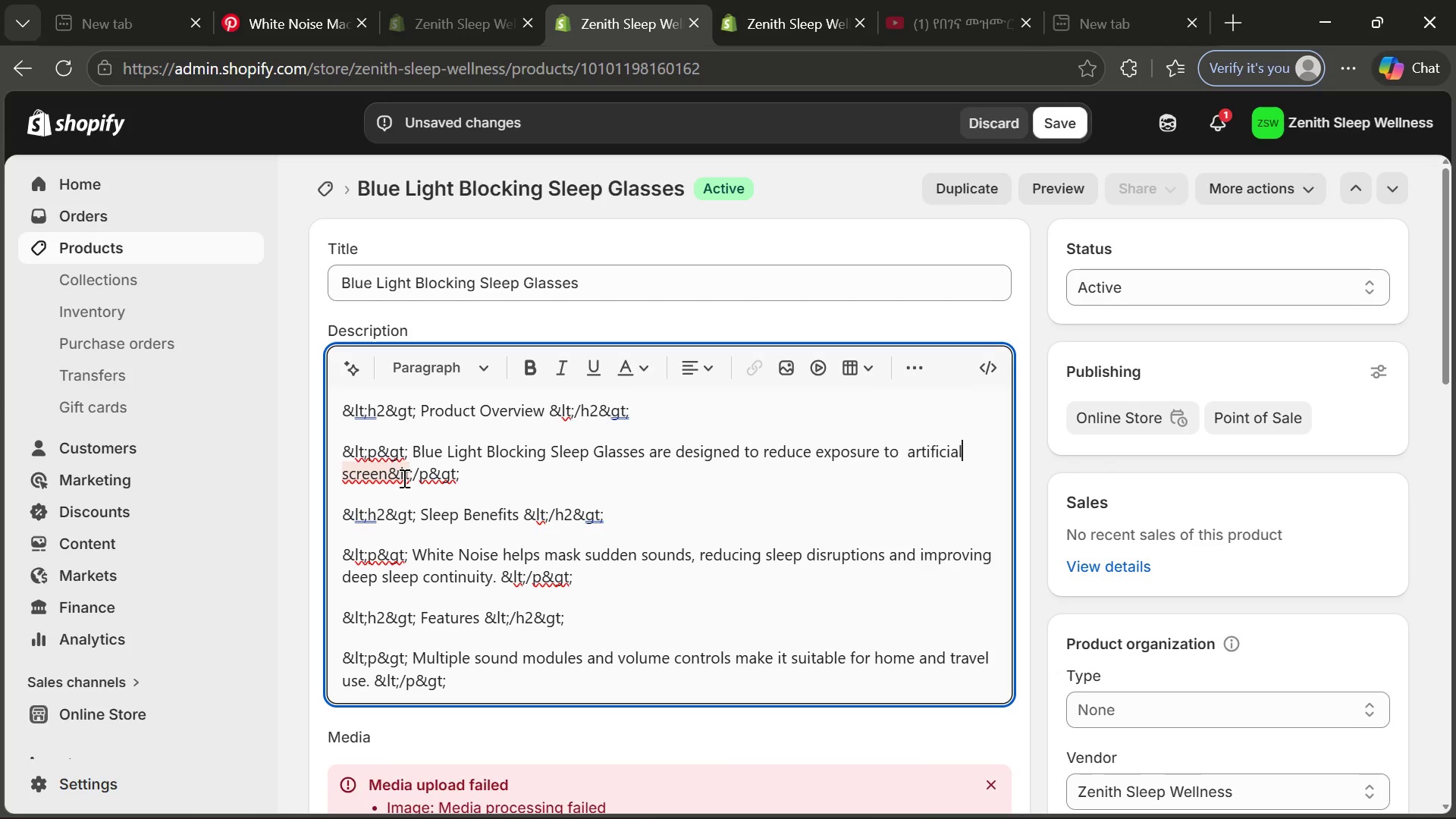 
left_click([389, 476])
 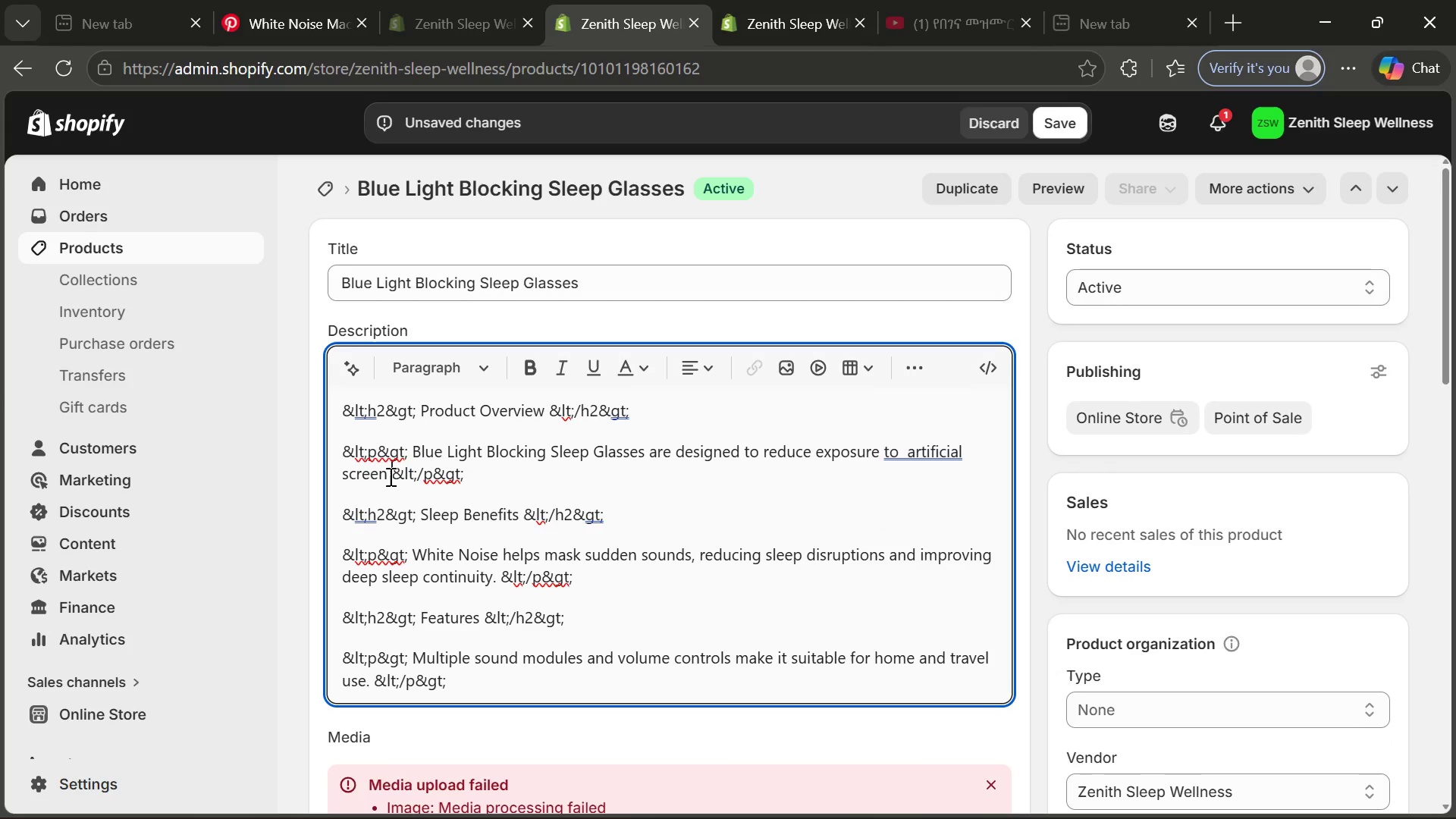 
type( light that dist)
key(Backspace)
type(ri)
key(Backspace)
type(upts melatonin productions)
key(Backspace)
type(.)
 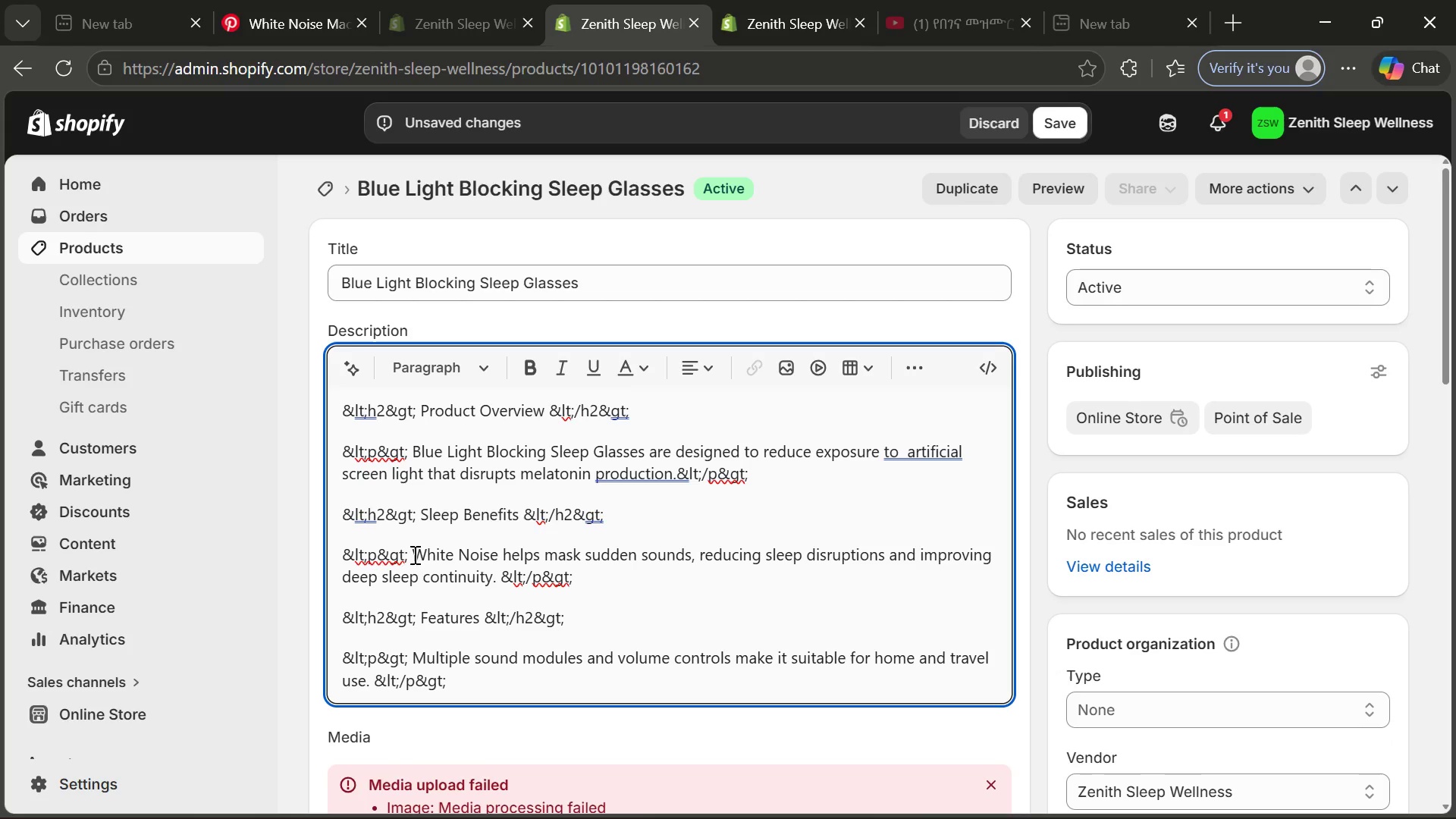 
left_click_drag(start_coordinate=[413, 554], to_coordinate=[494, 583])
 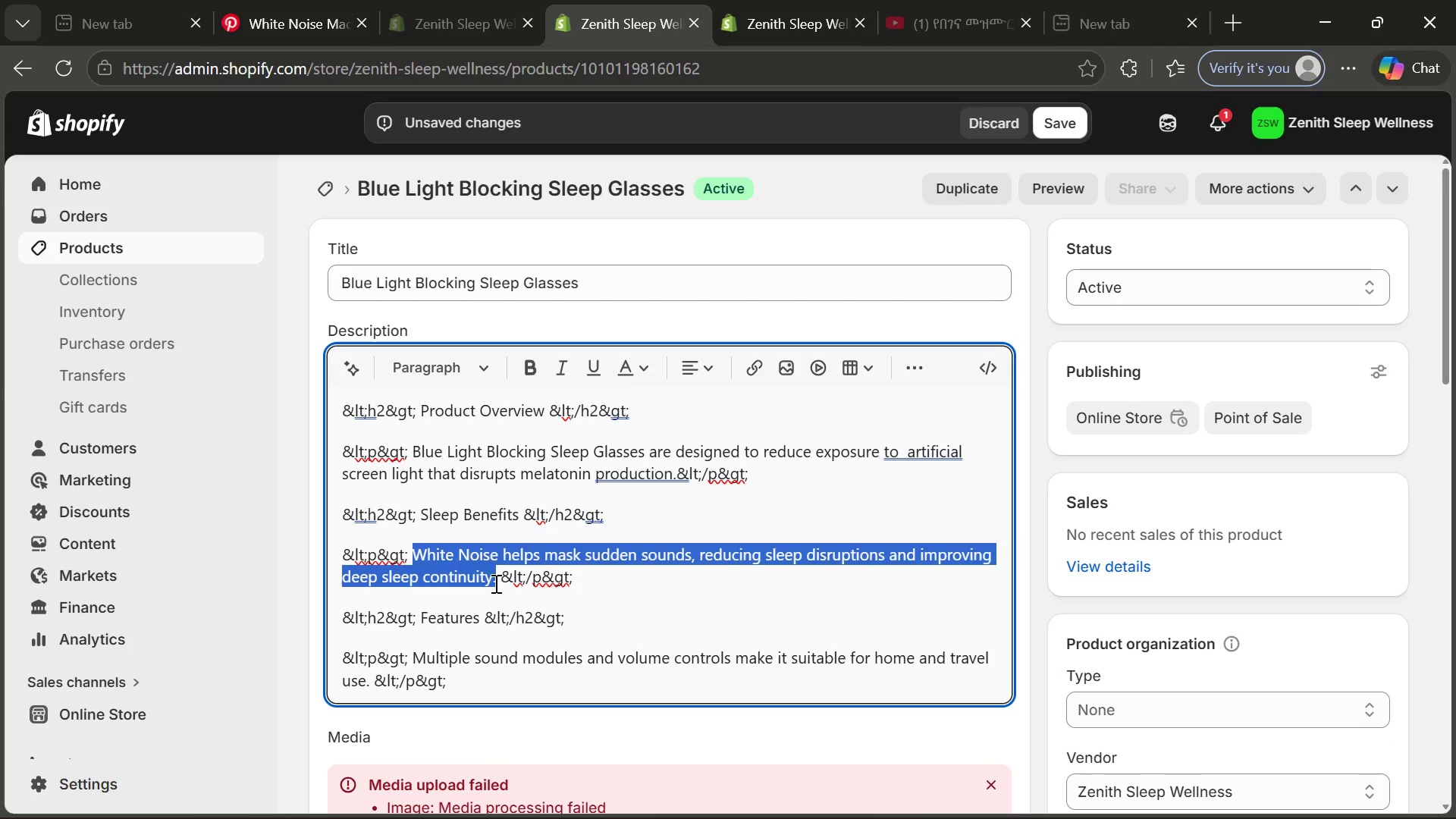 
type(They support healthier circadian rhythm before n)
key(Backspace)
type(bedtime to protr)
key(Backspace)
type(ect sleep quality.)
 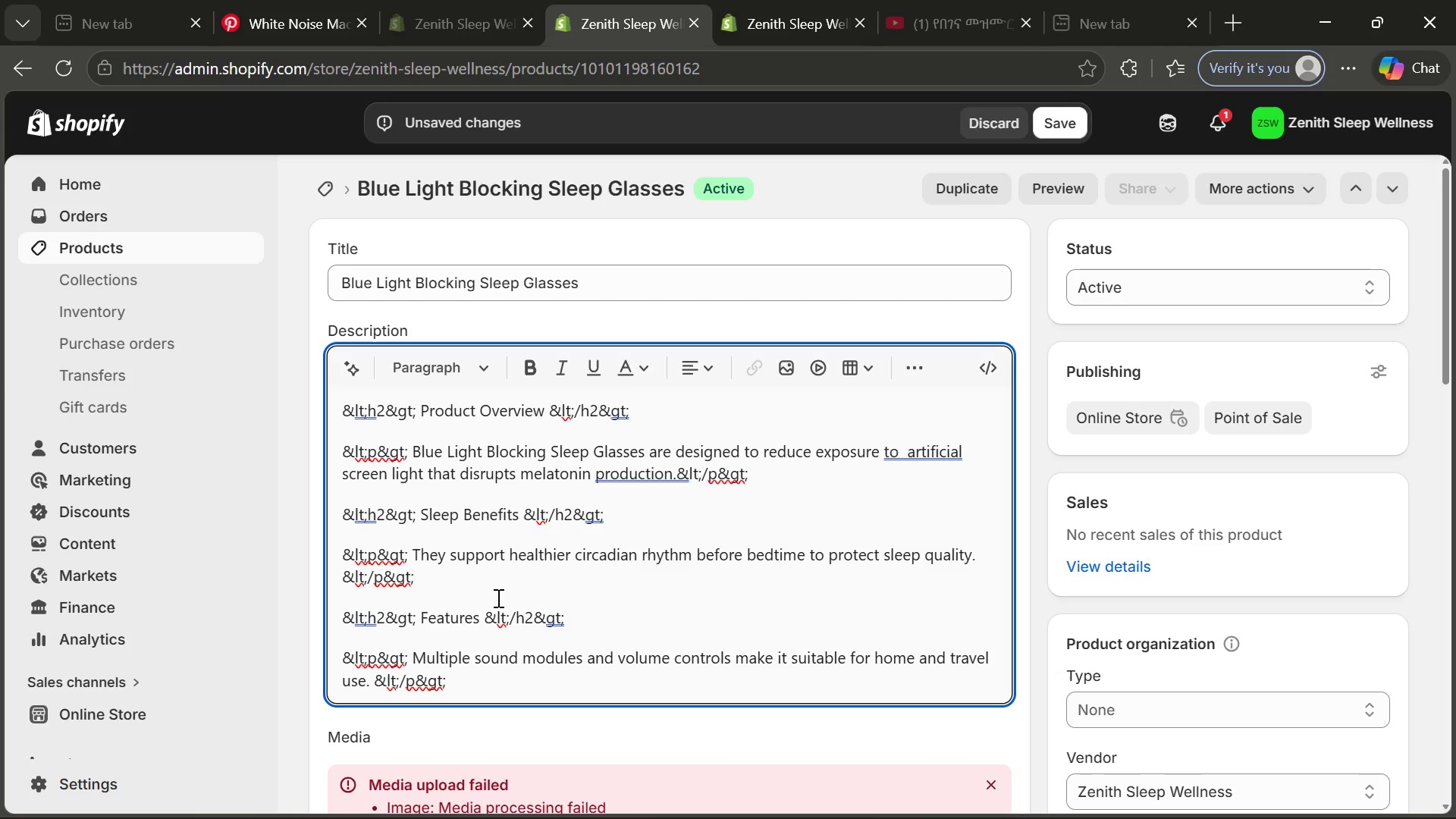 
wait(12.39)
 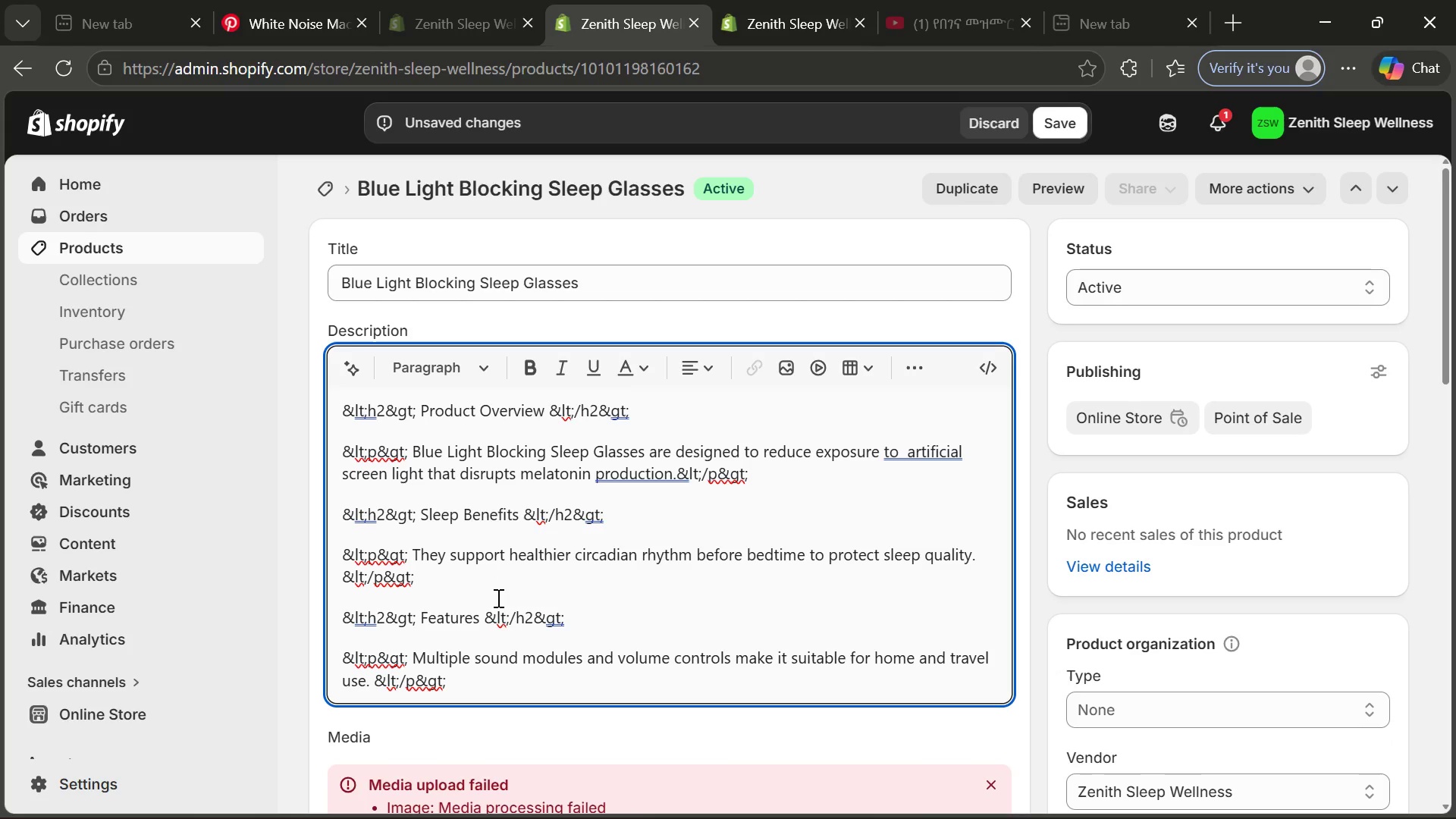 
left_click([641, 552])
 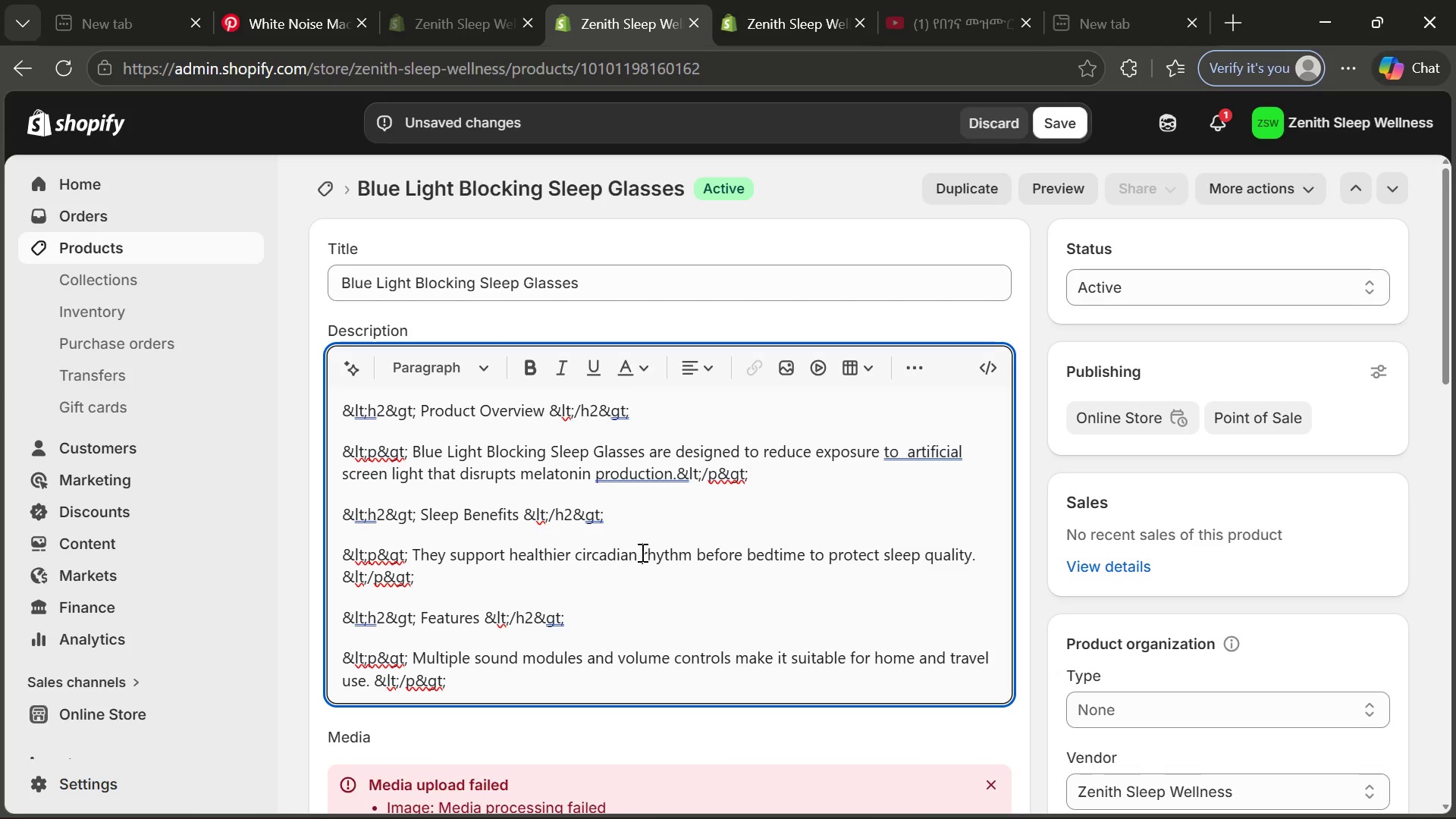 
left_click([692, 556])
 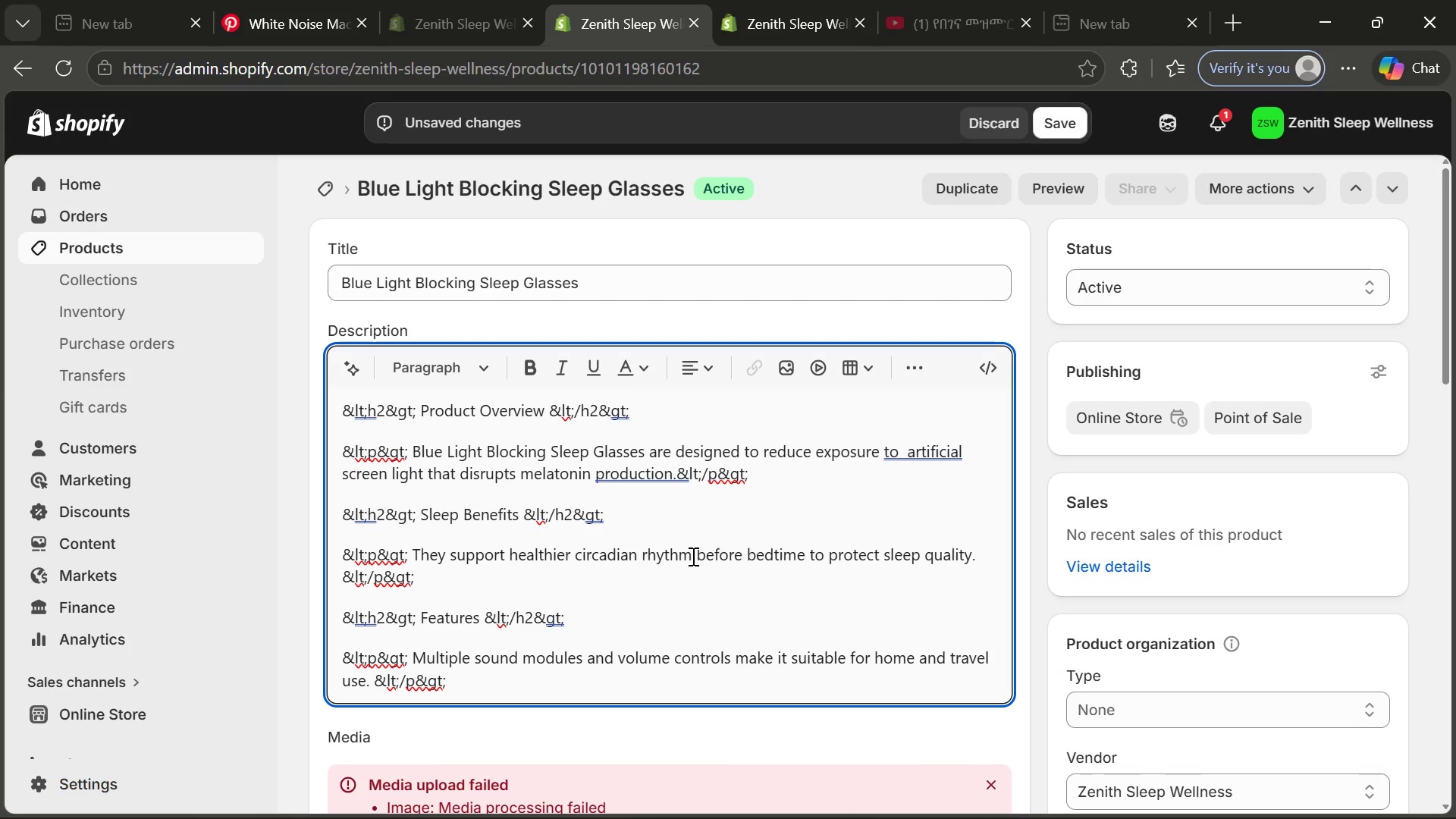 
type(g)
key(Backspace)
type(function )
 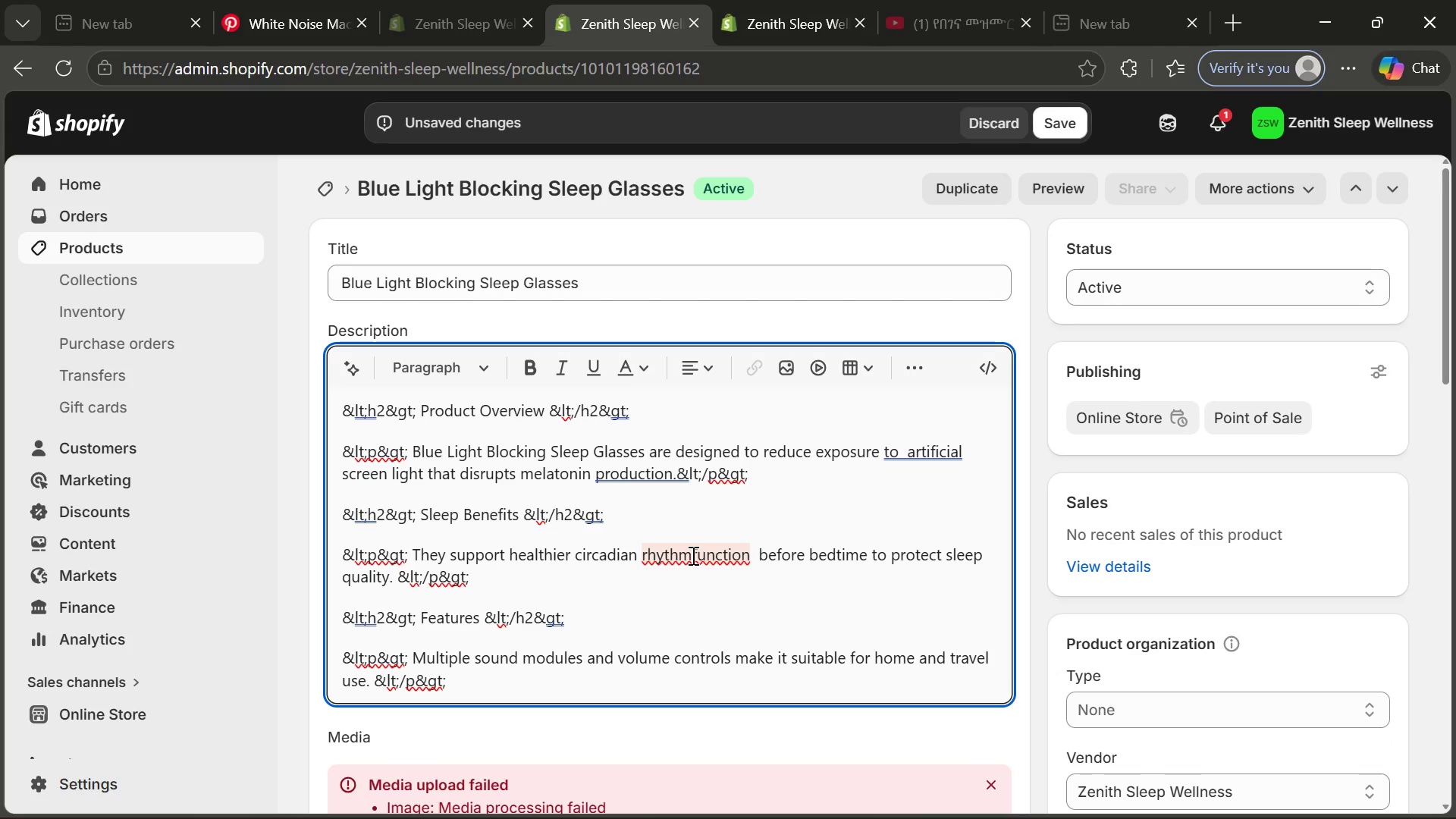 
left_click([692, 555])
 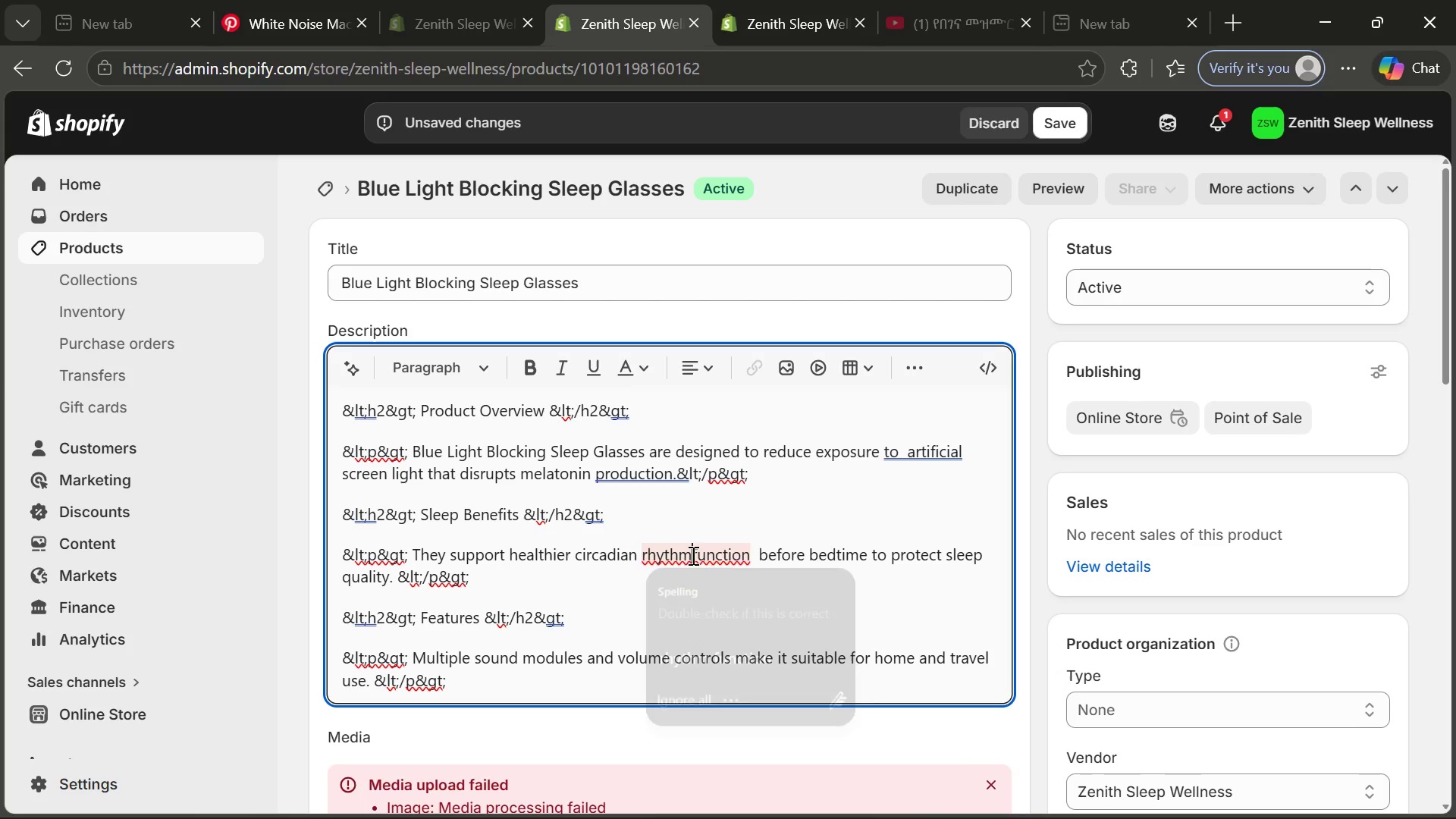 
key(Space)
 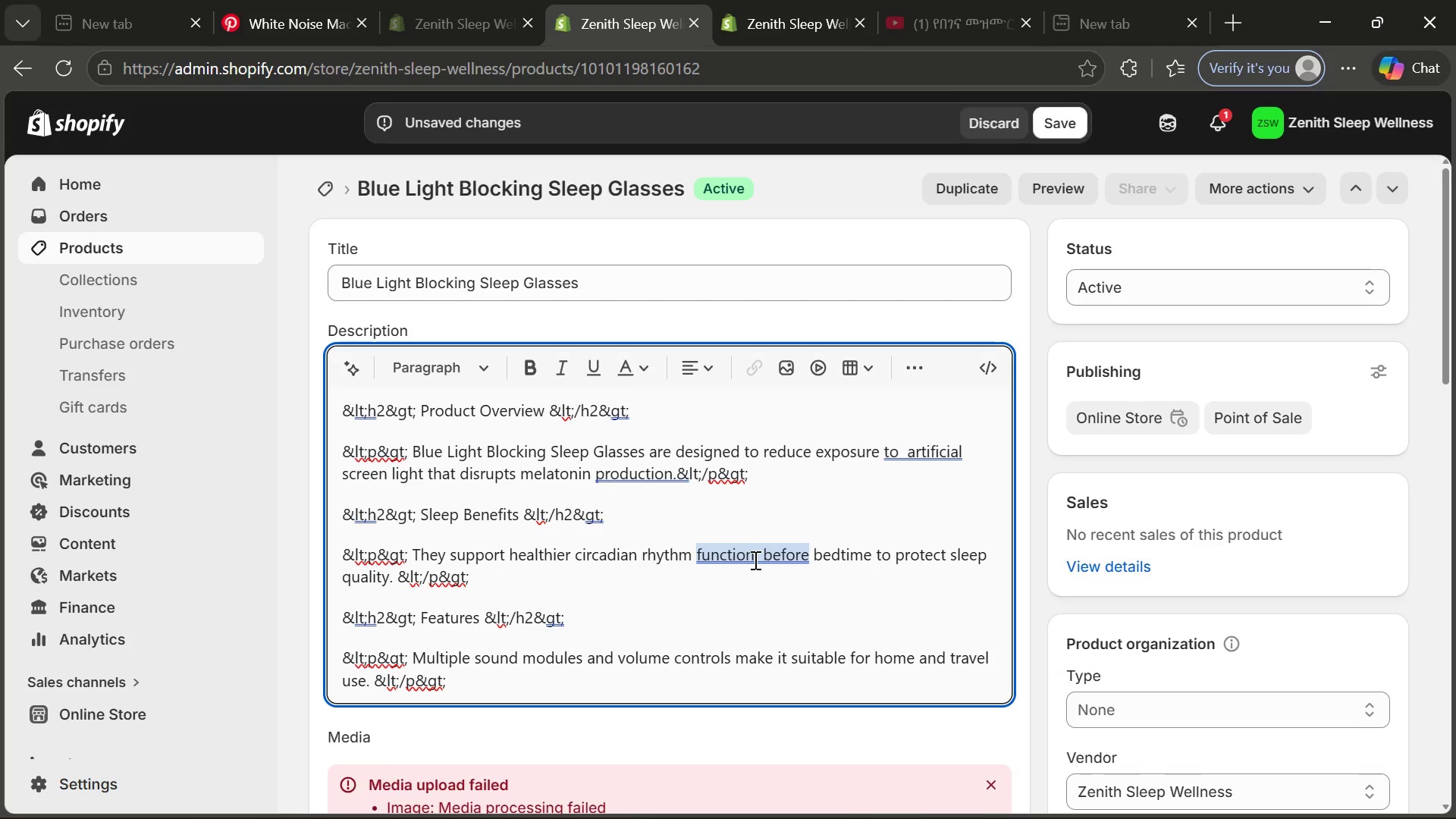 
left_click([755, 558])
 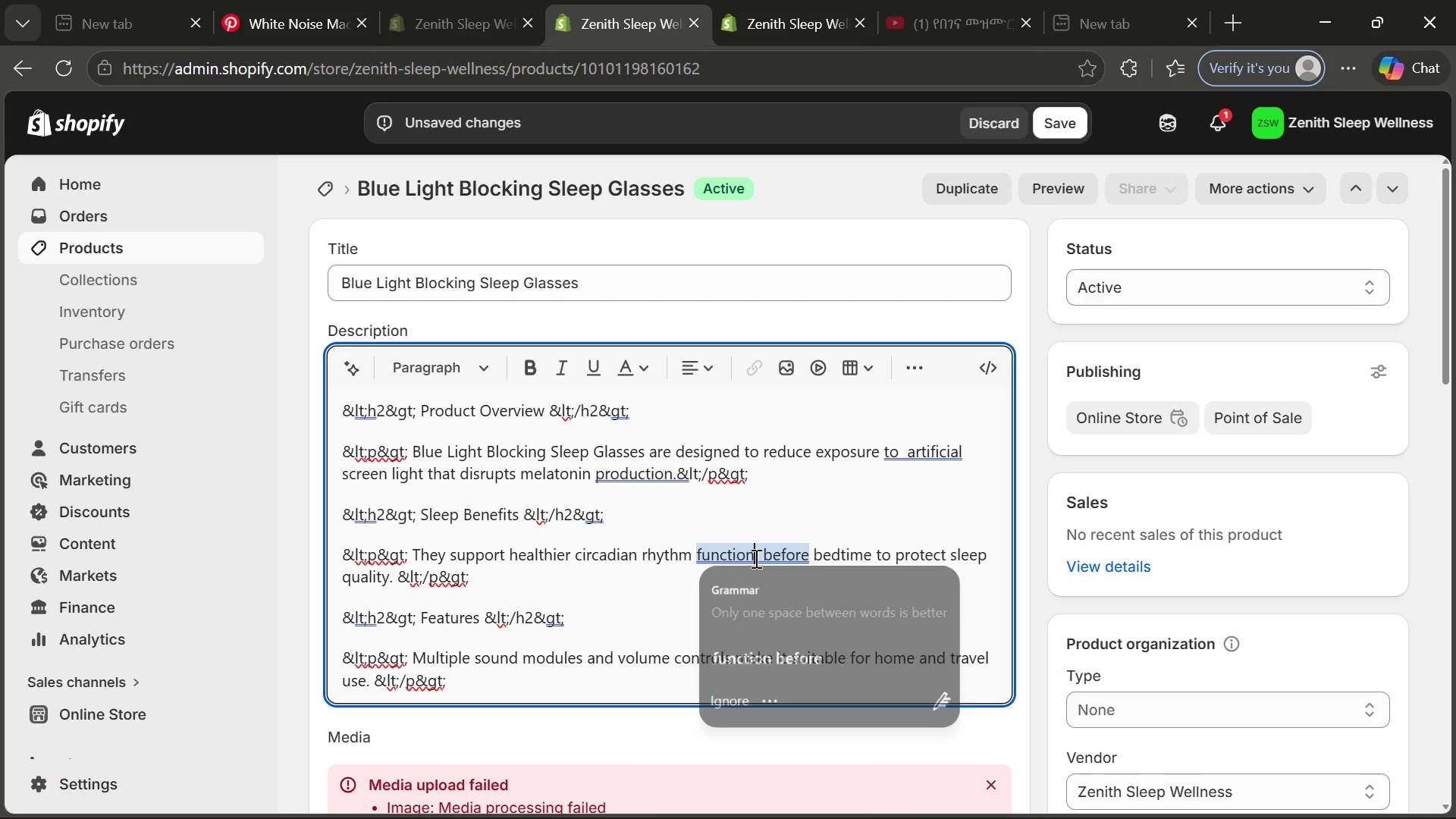 
type( and reduce eye strain during evening screen use.)
 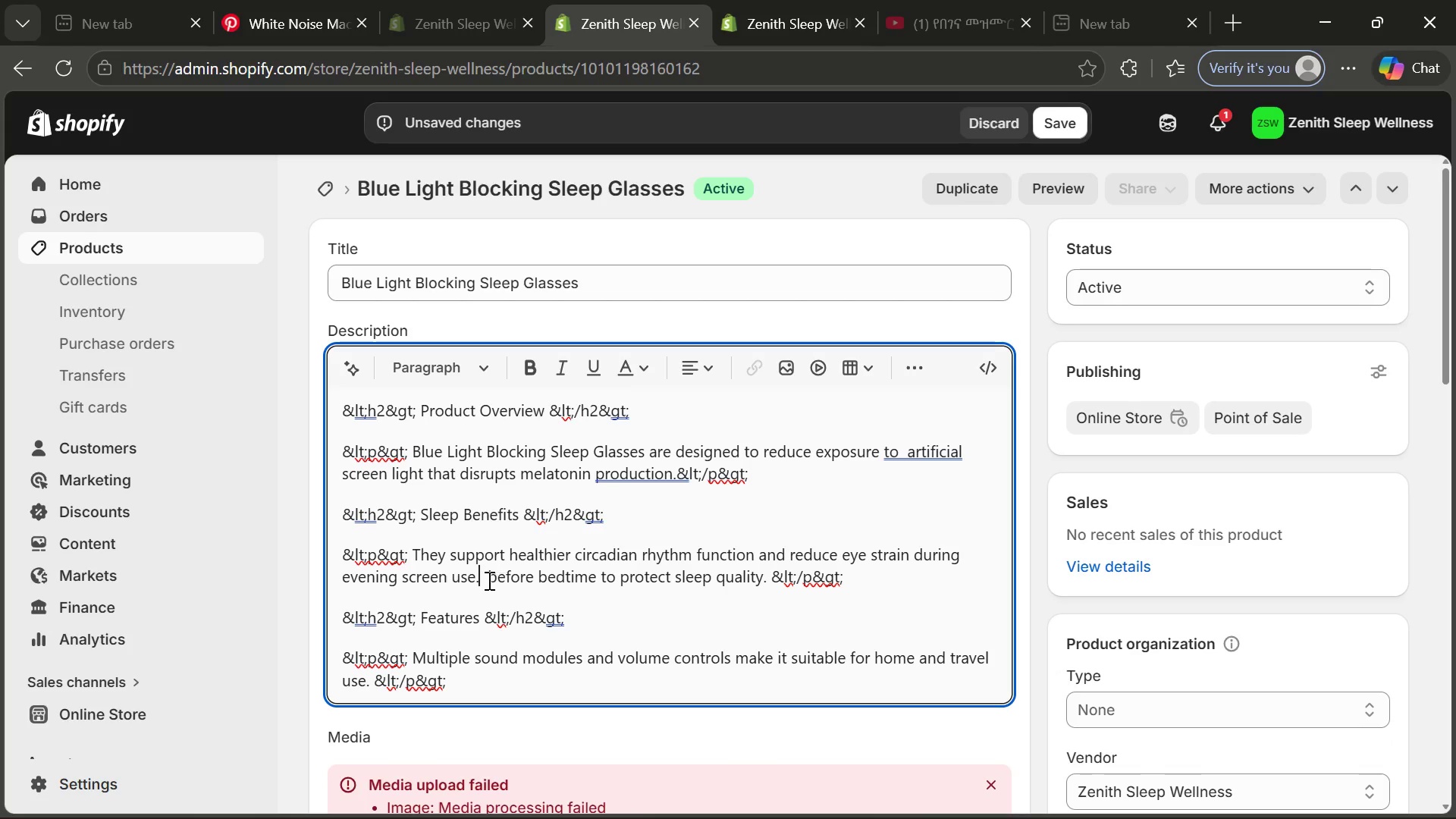 
left_click_drag(start_coordinate=[486, 578], to_coordinate=[768, 580])
 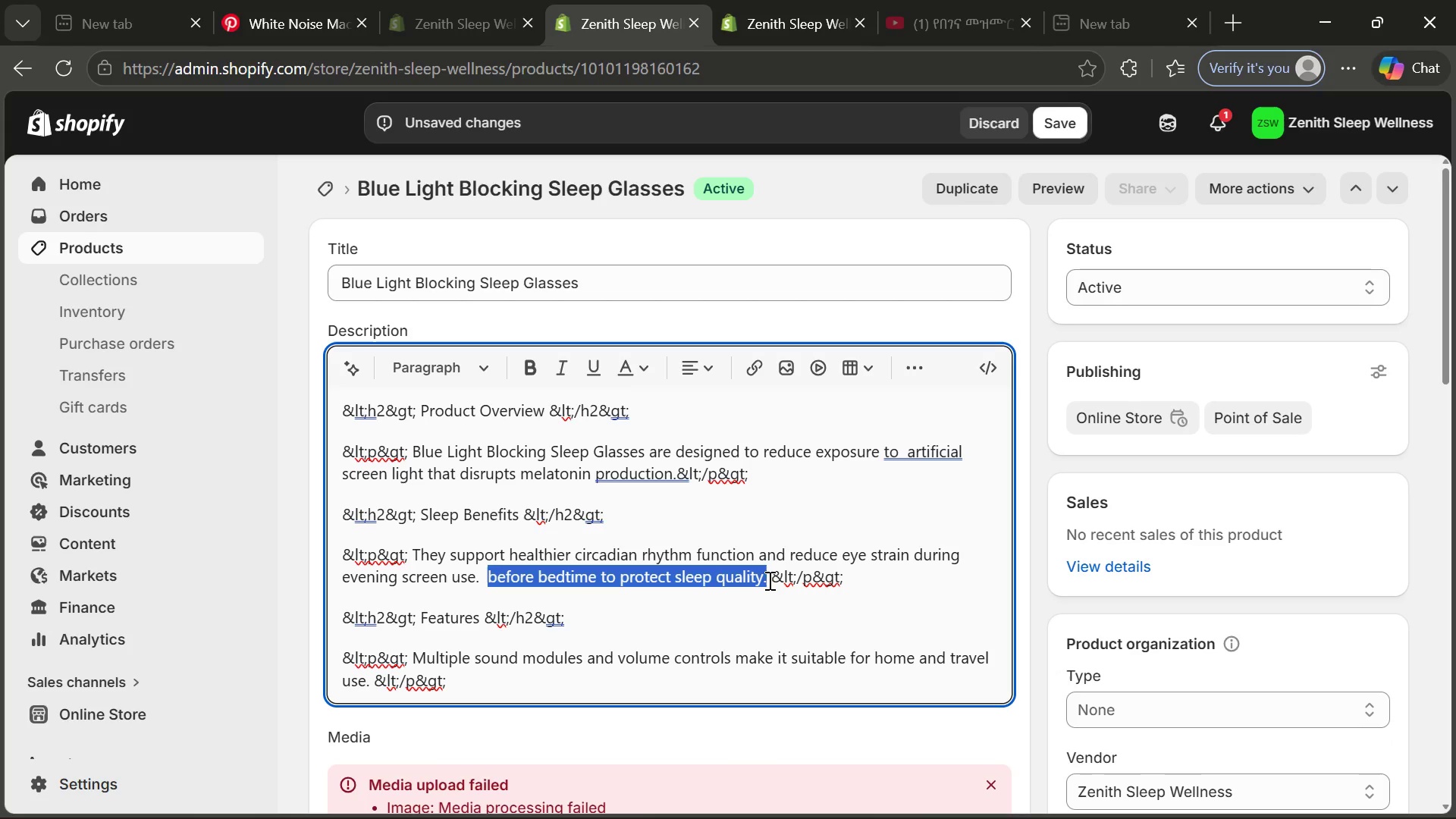 
key(Control+ControlLeft)
 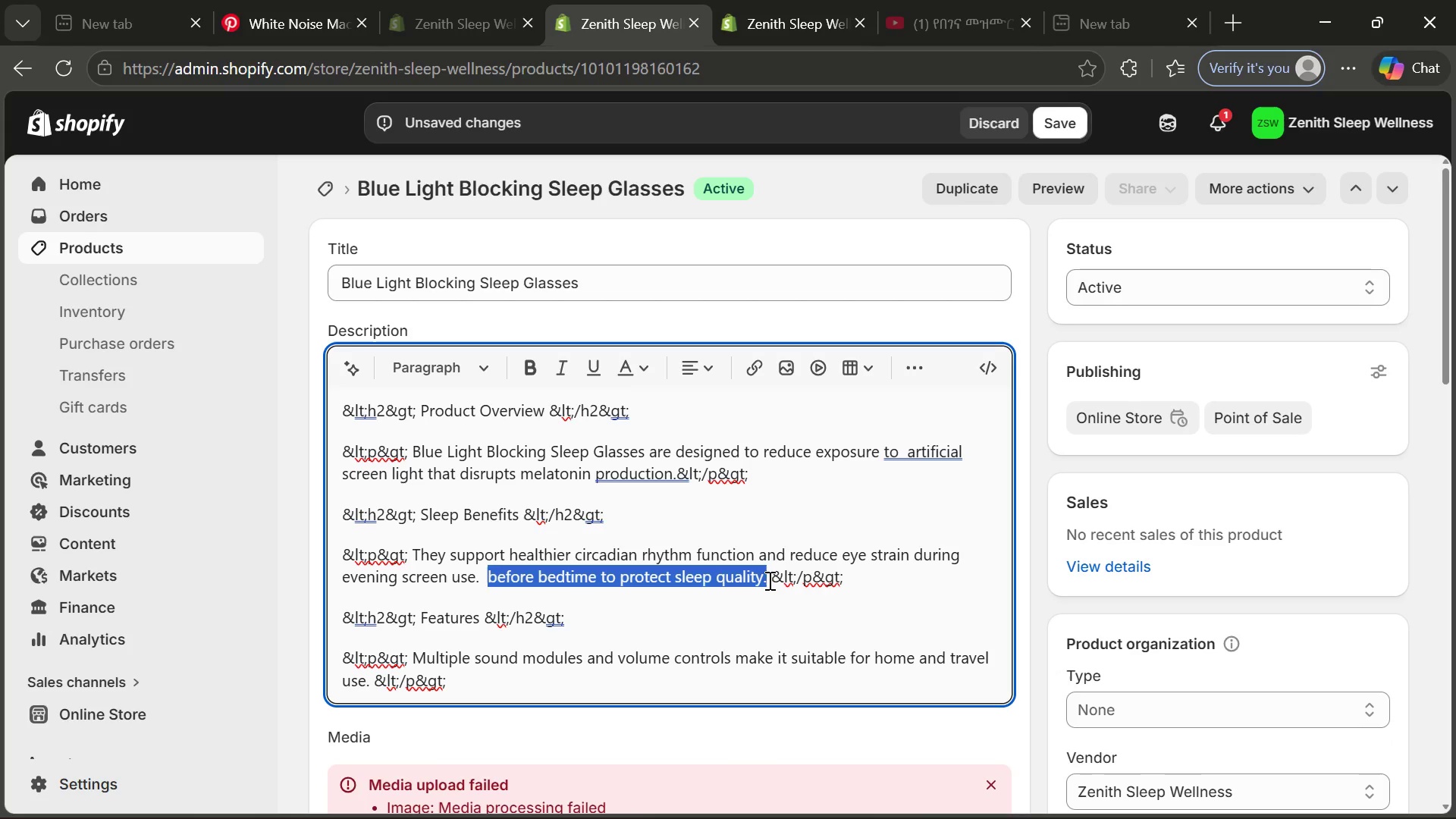 
key(Control+X)
 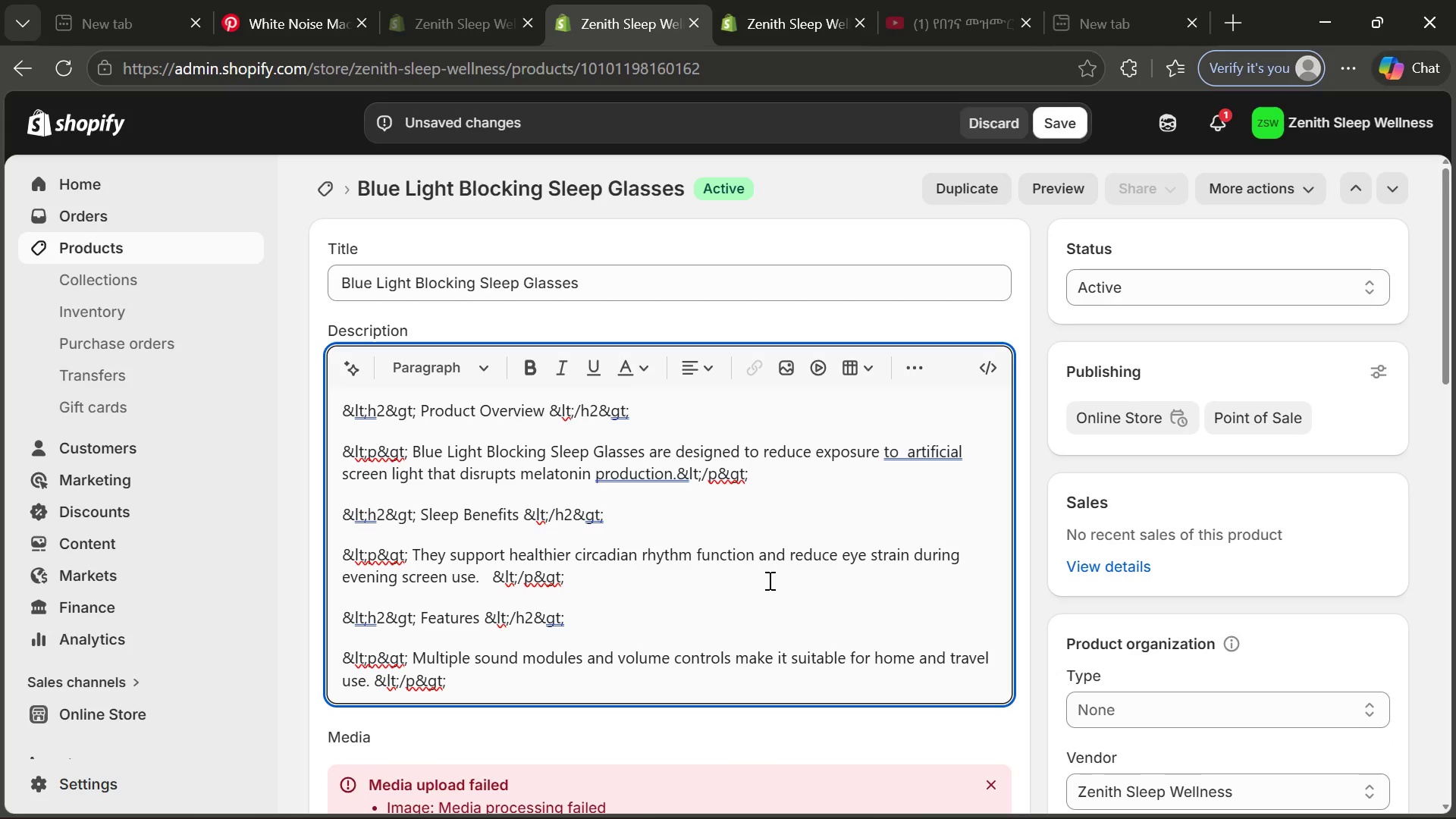 
key(Backspace)
 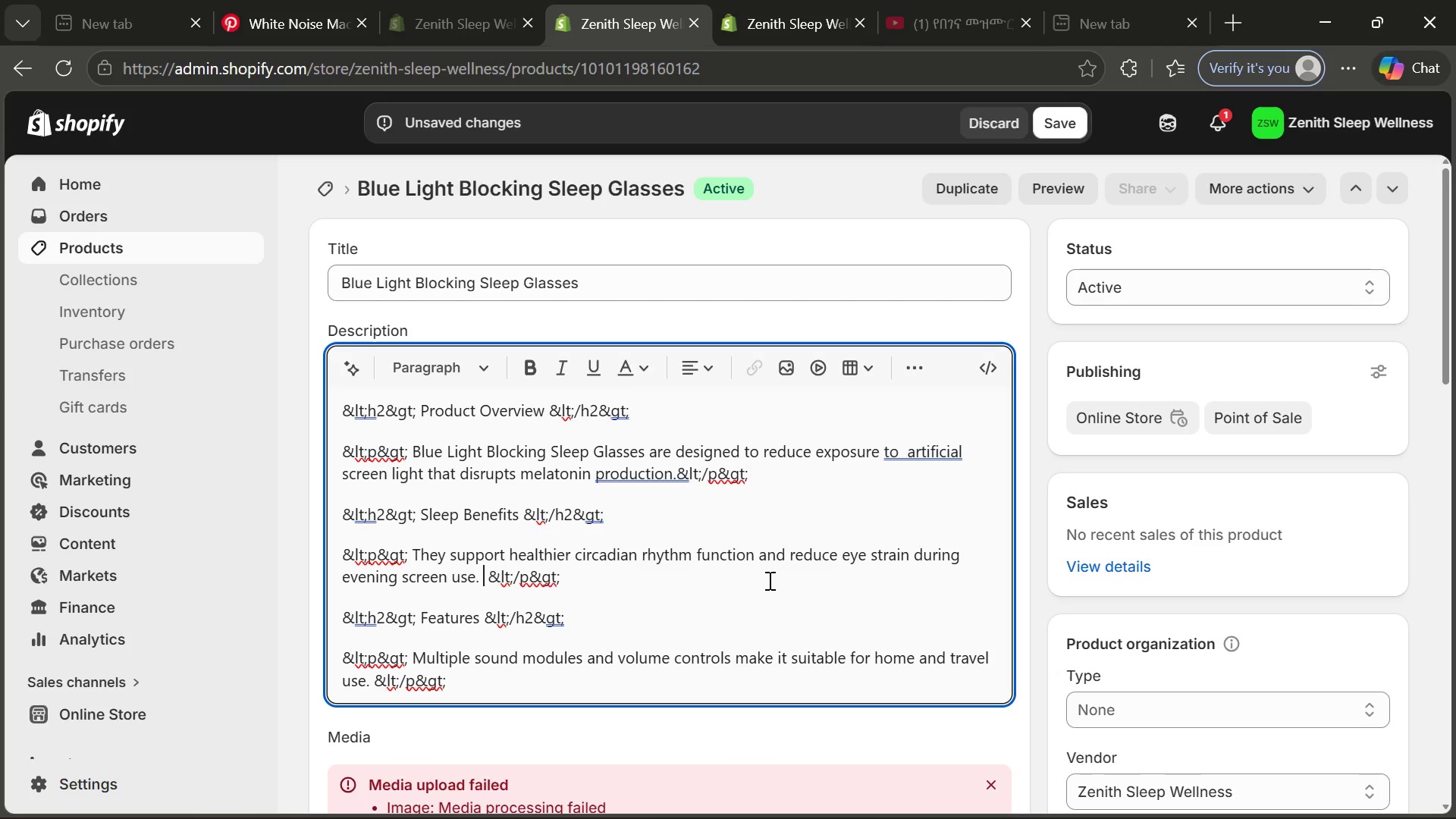 
key(Backspace)
 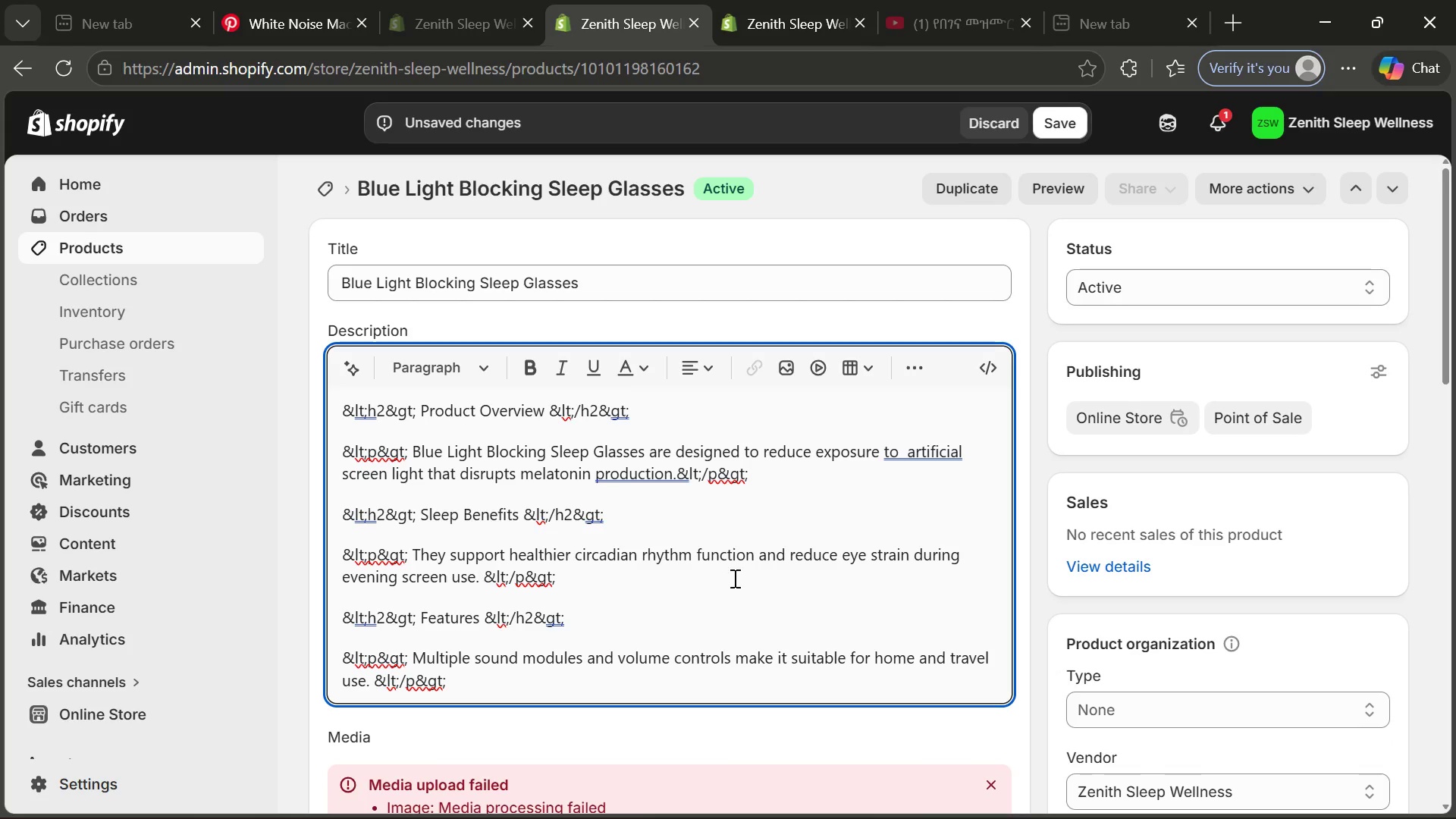 
left_click_drag(start_coordinate=[422, 617], to_coordinate=[480, 619])
 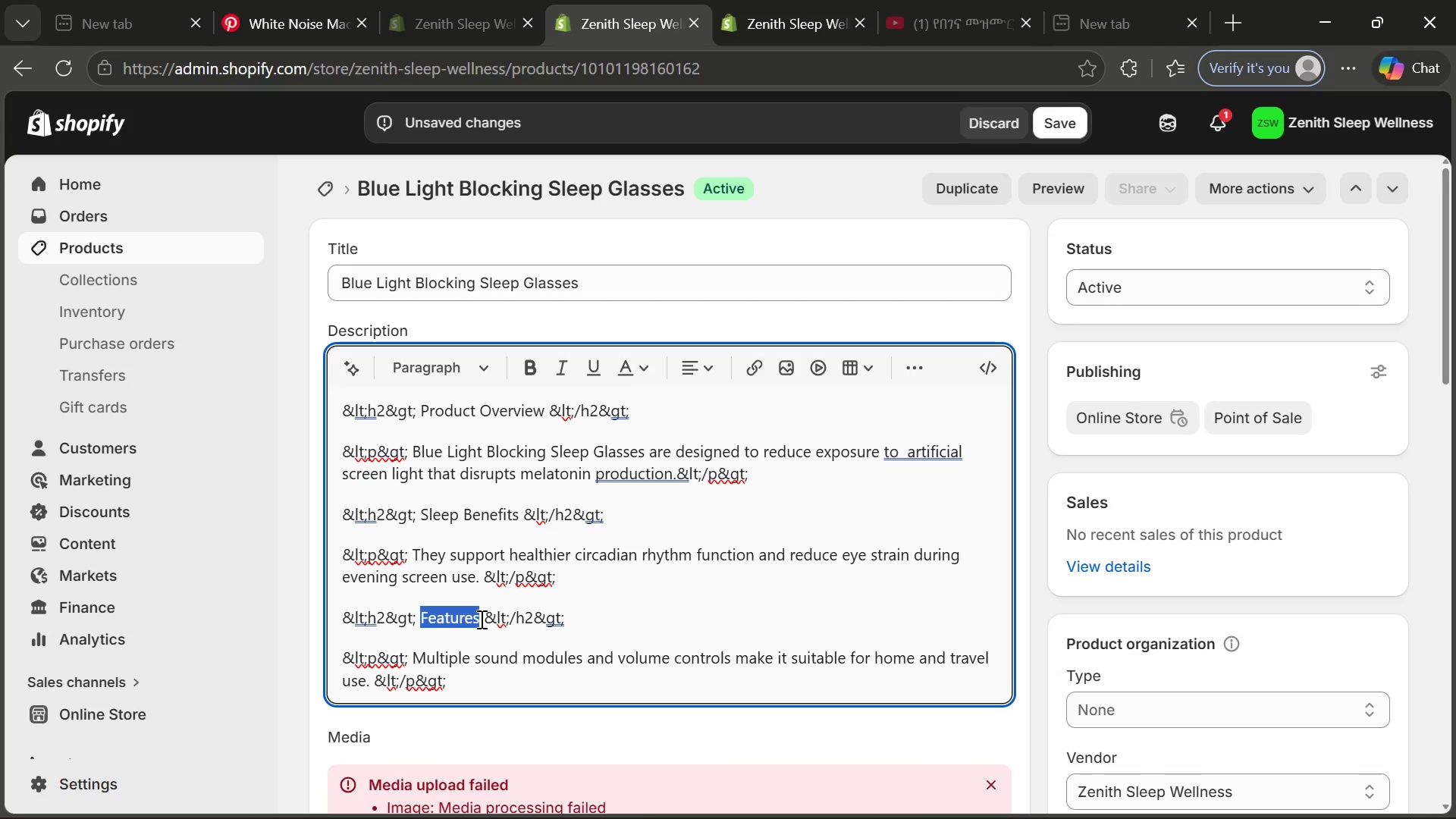 
type(Usage)
 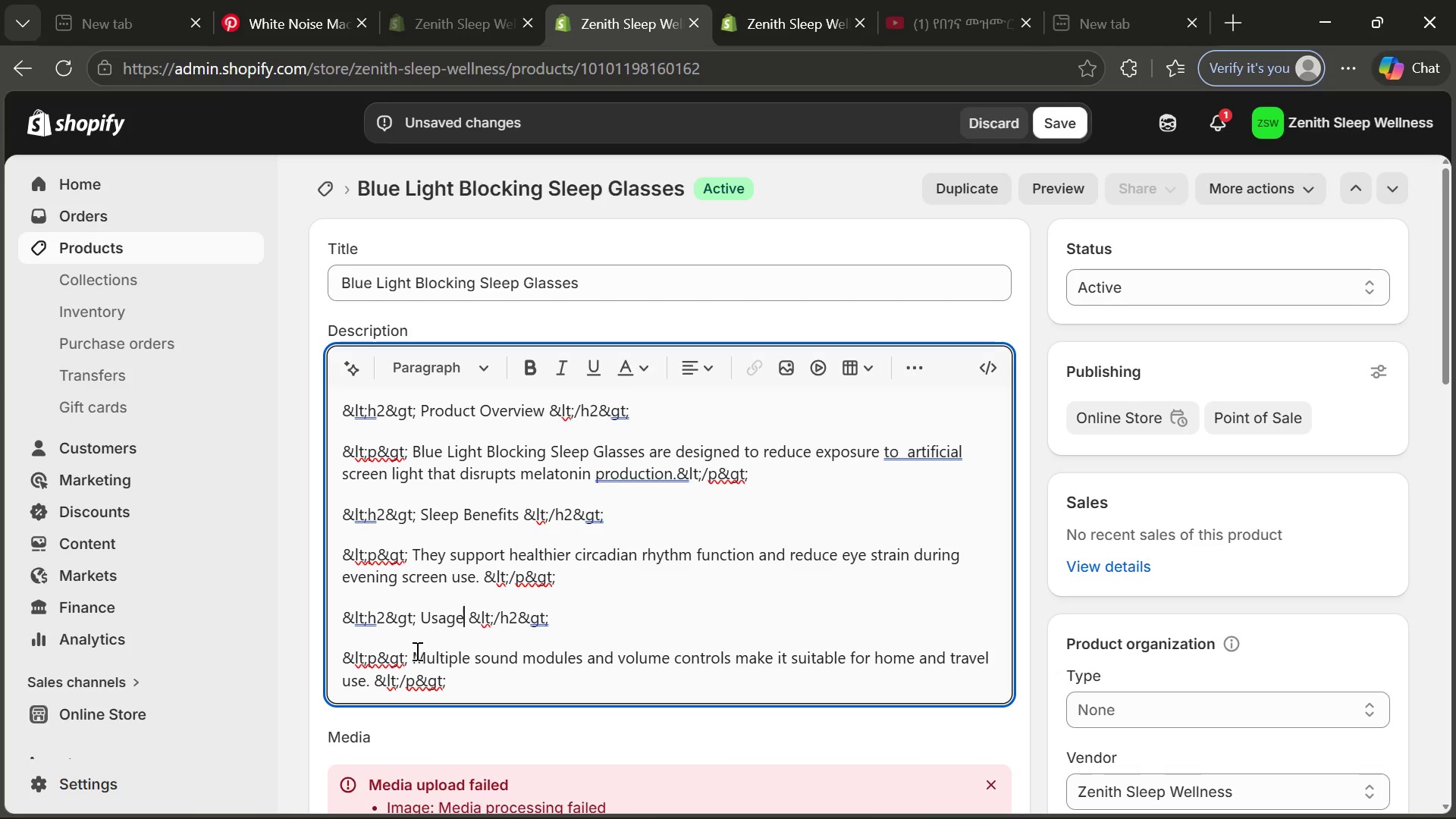 
left_click_drag(start_coordinate=[414, 651], to_coordinate=[371, 680])
 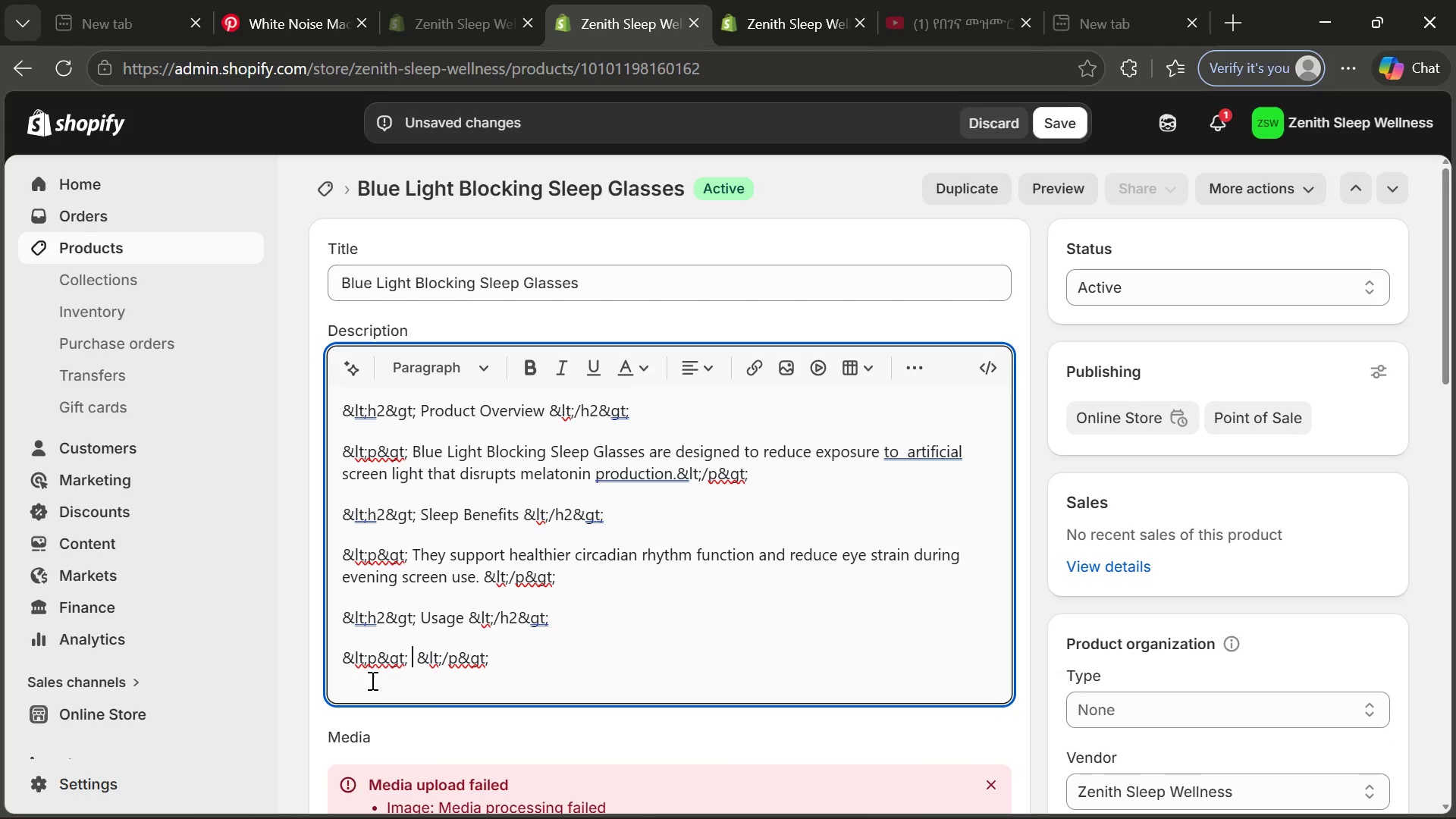 
key(Backspace)
 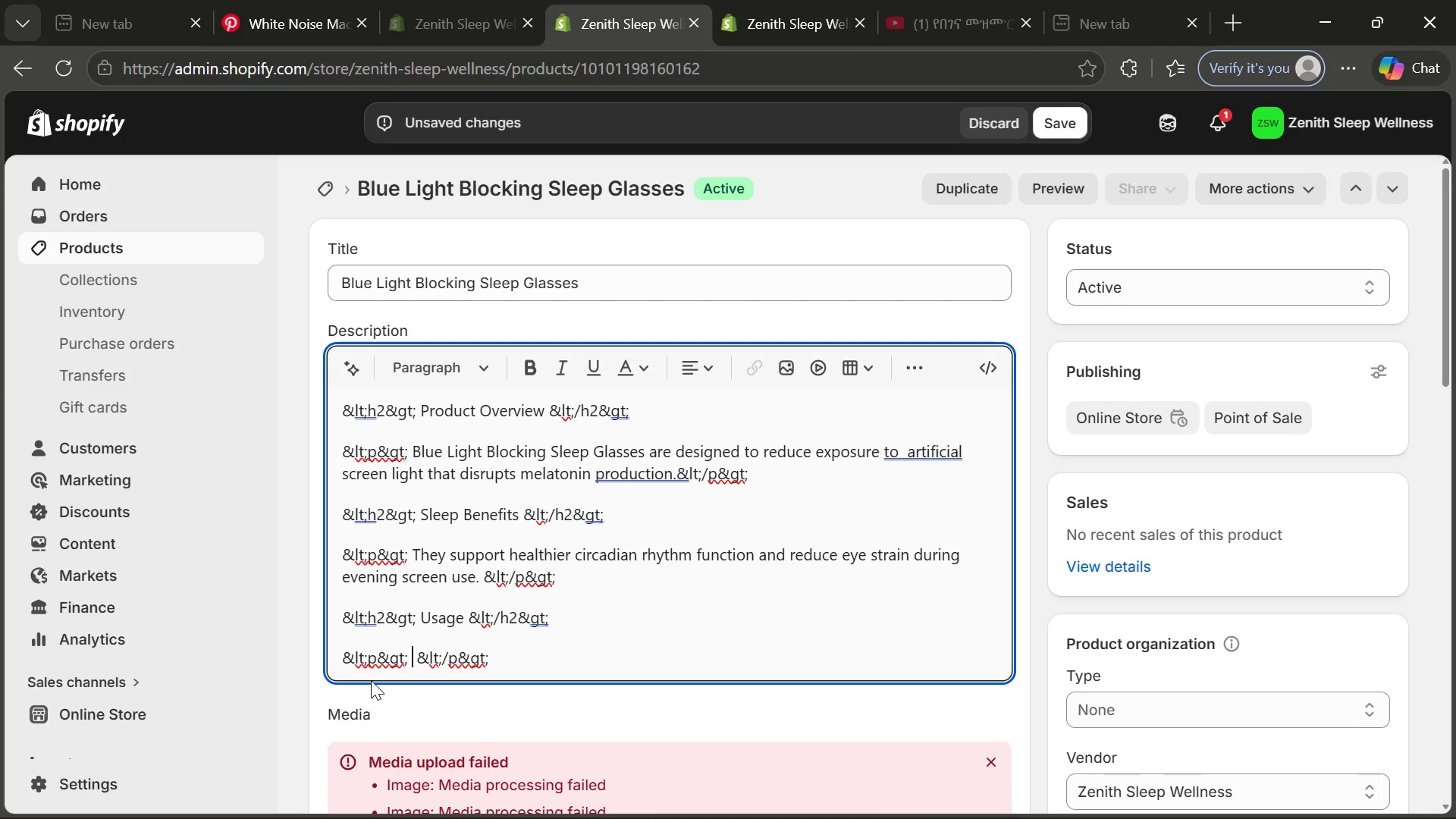 
type(Ideal for gaming,)
 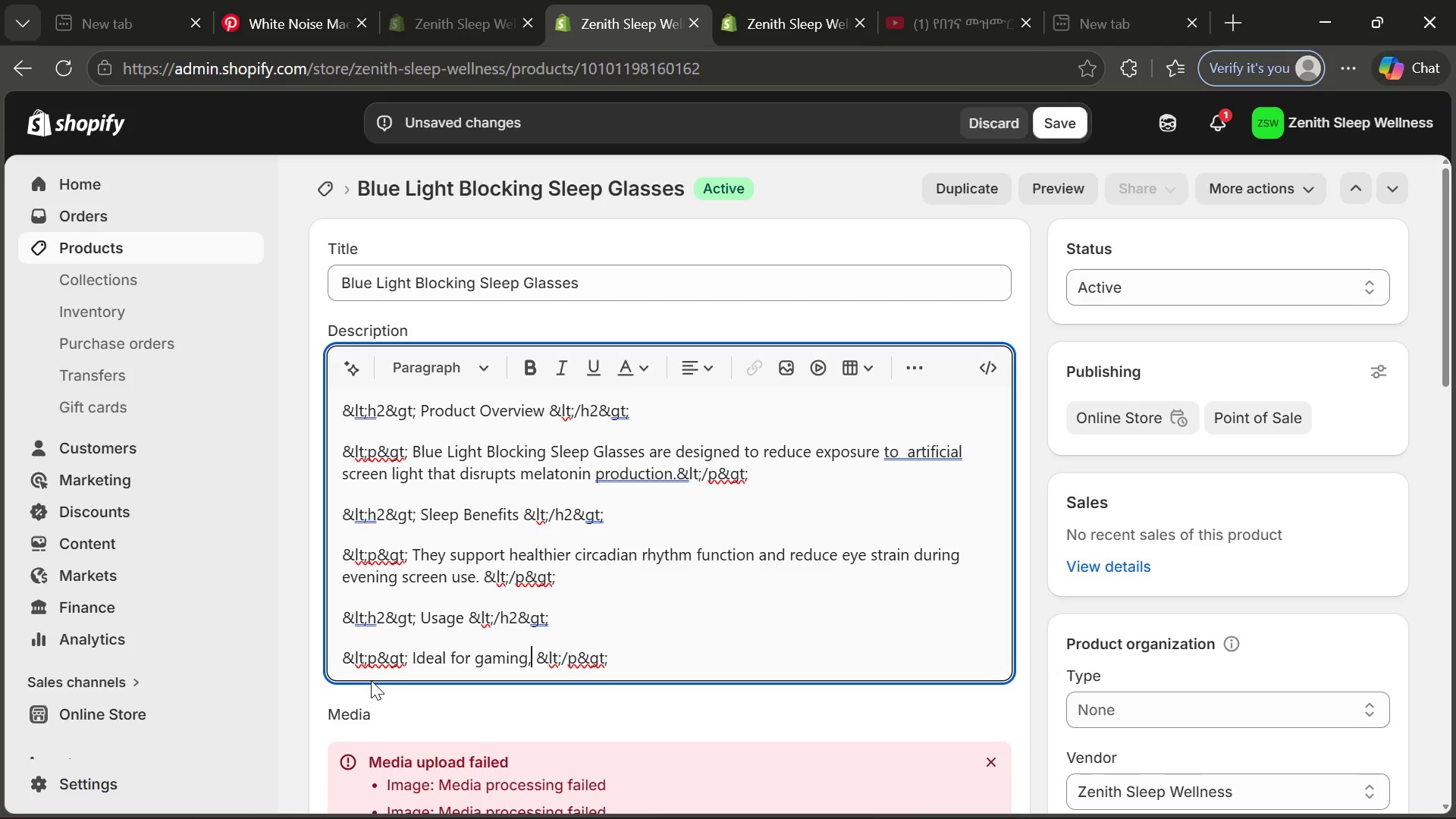 
type(work, )
 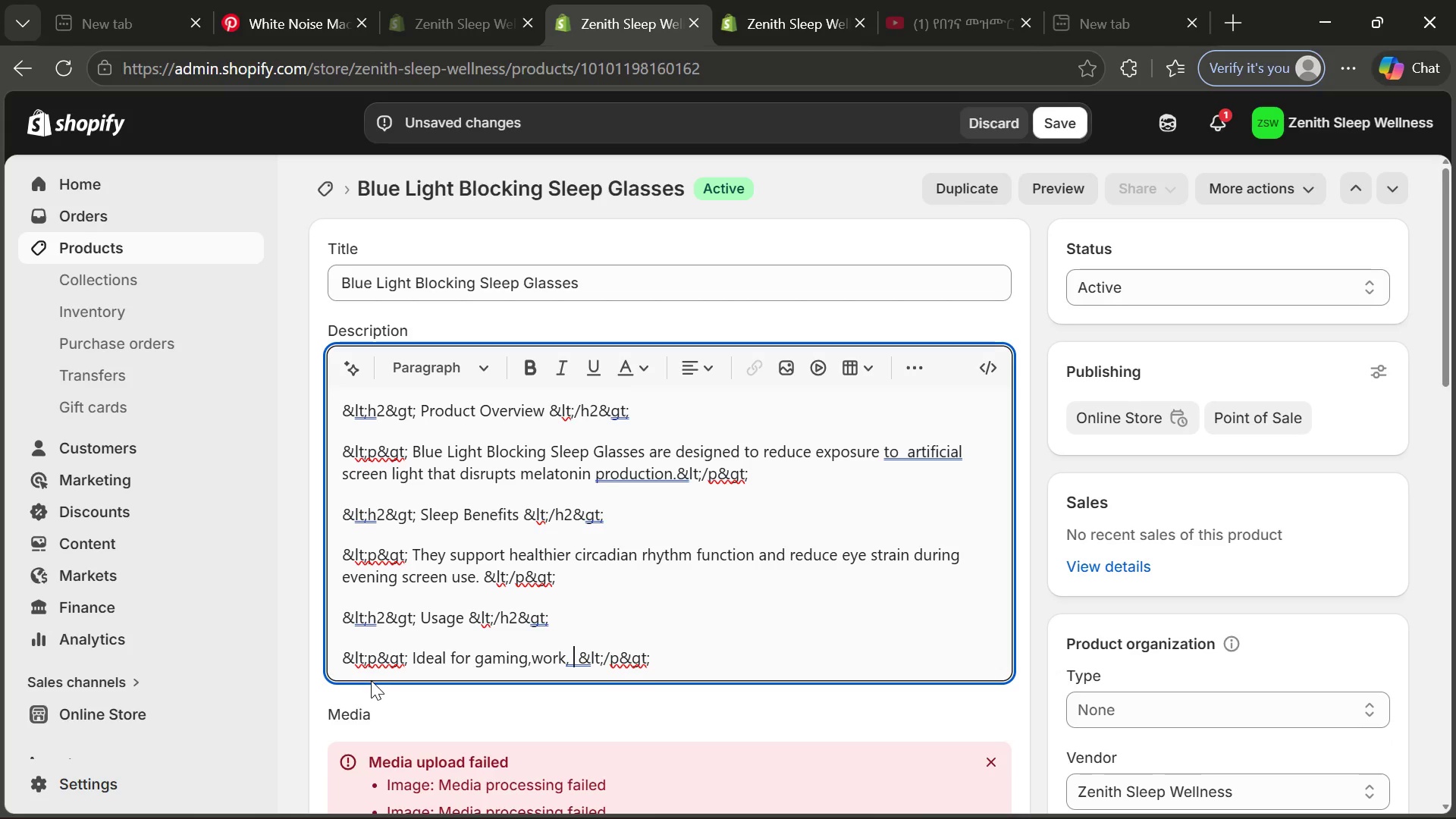 
wait(7.61)
 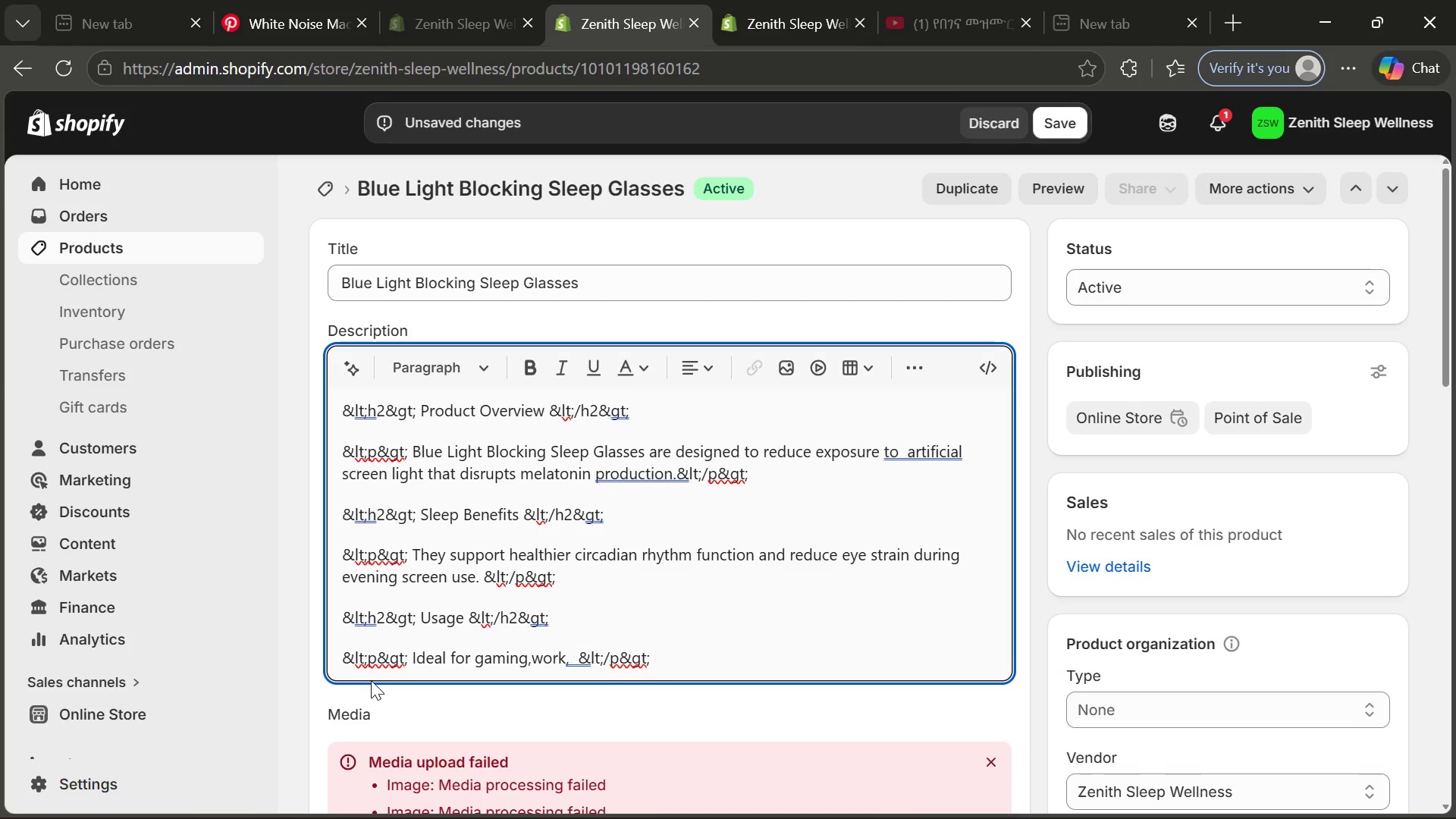 
key(Control+ControlLeft)
 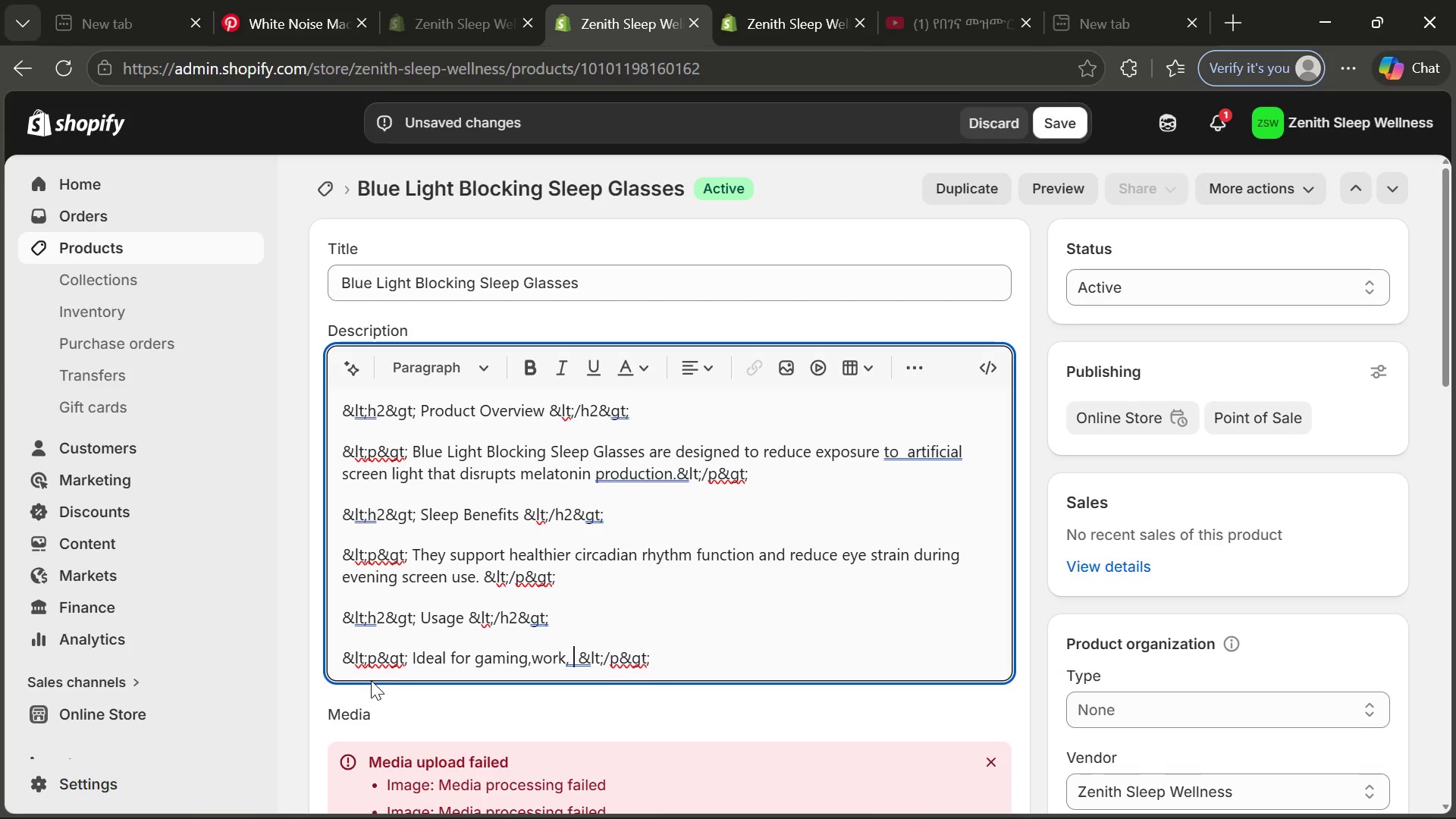 
key(Control+V)
 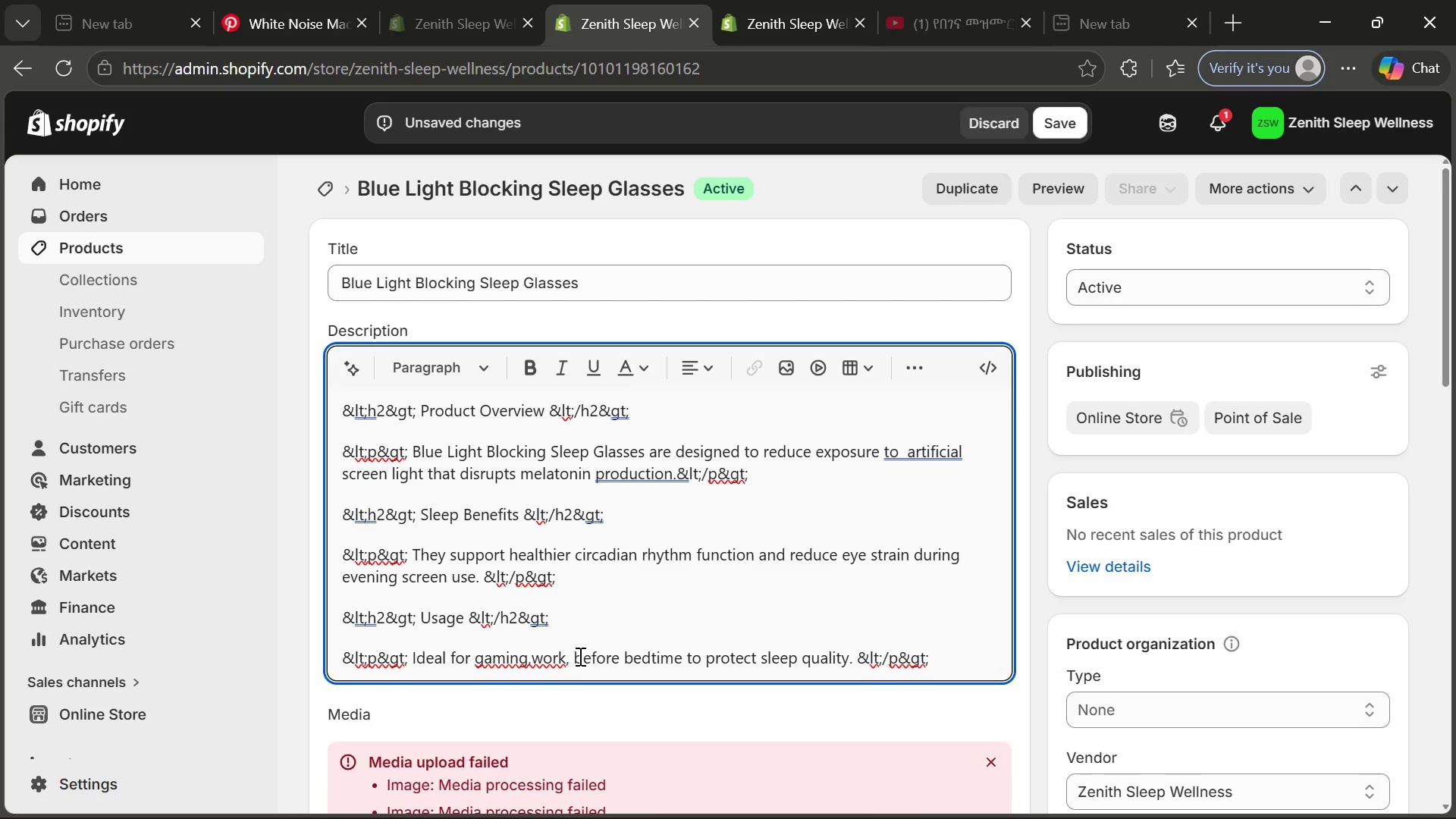 
left_click([573, 657])
 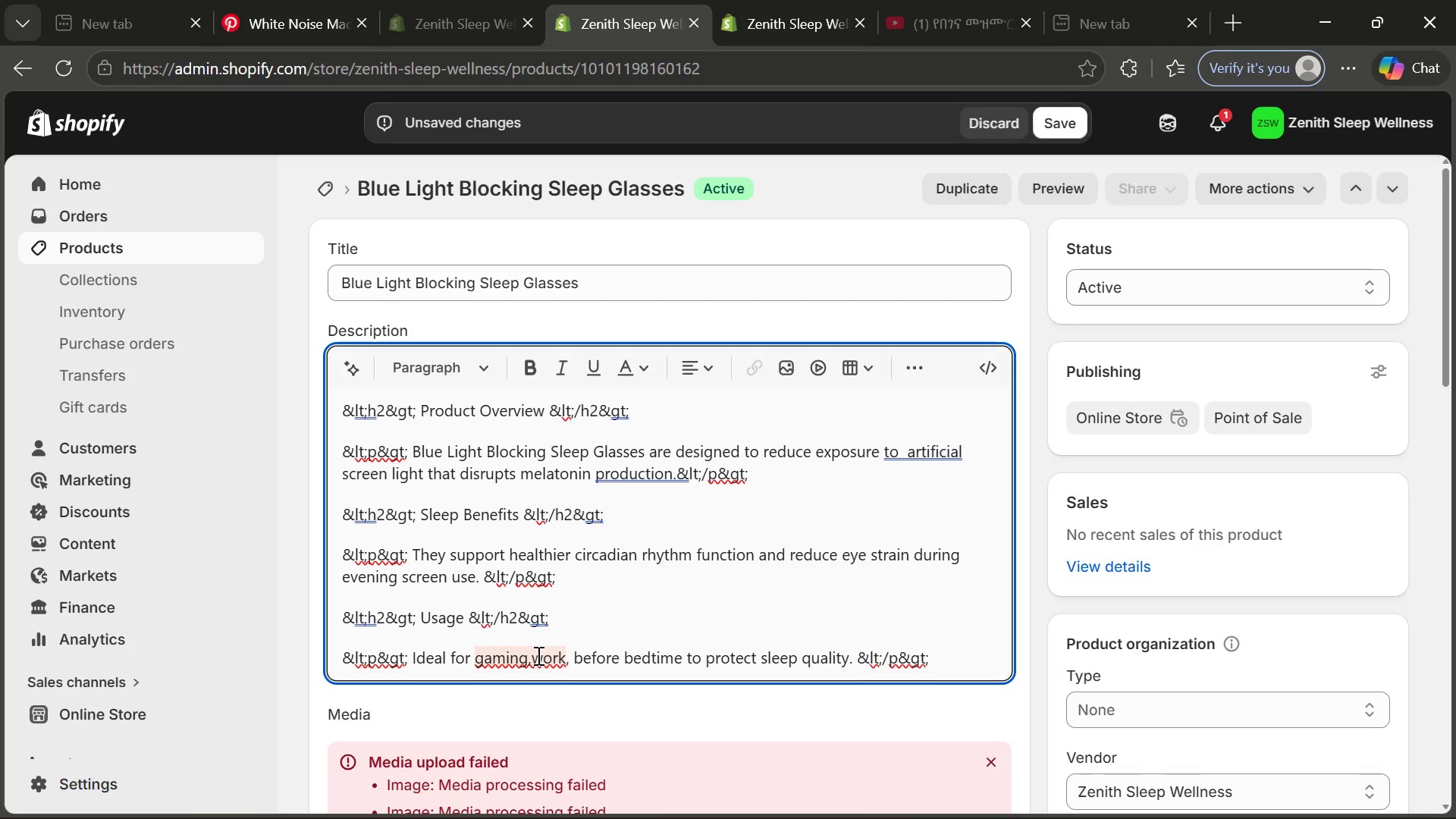 
left_click([537, 655])
 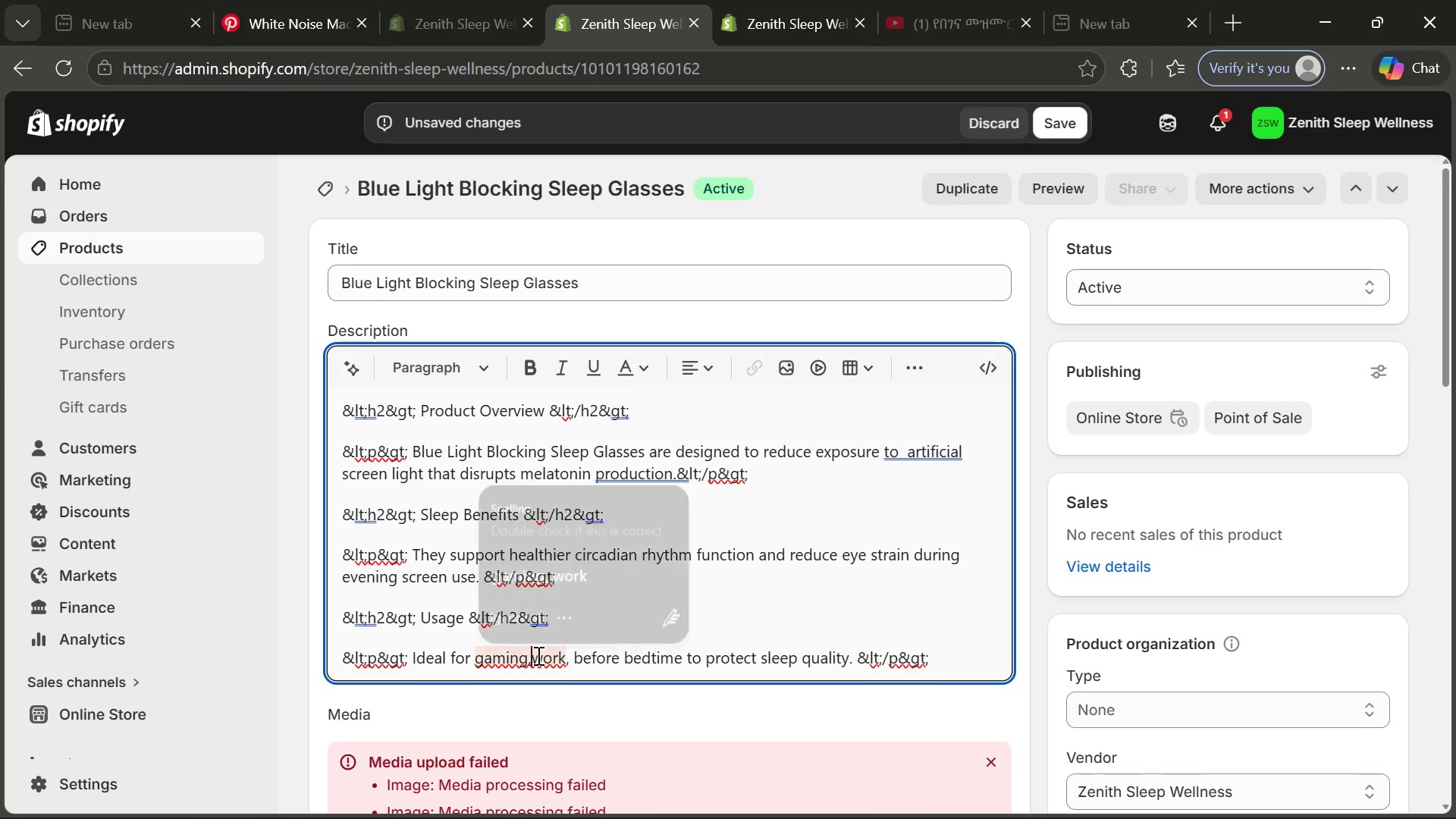 
key(Space)
 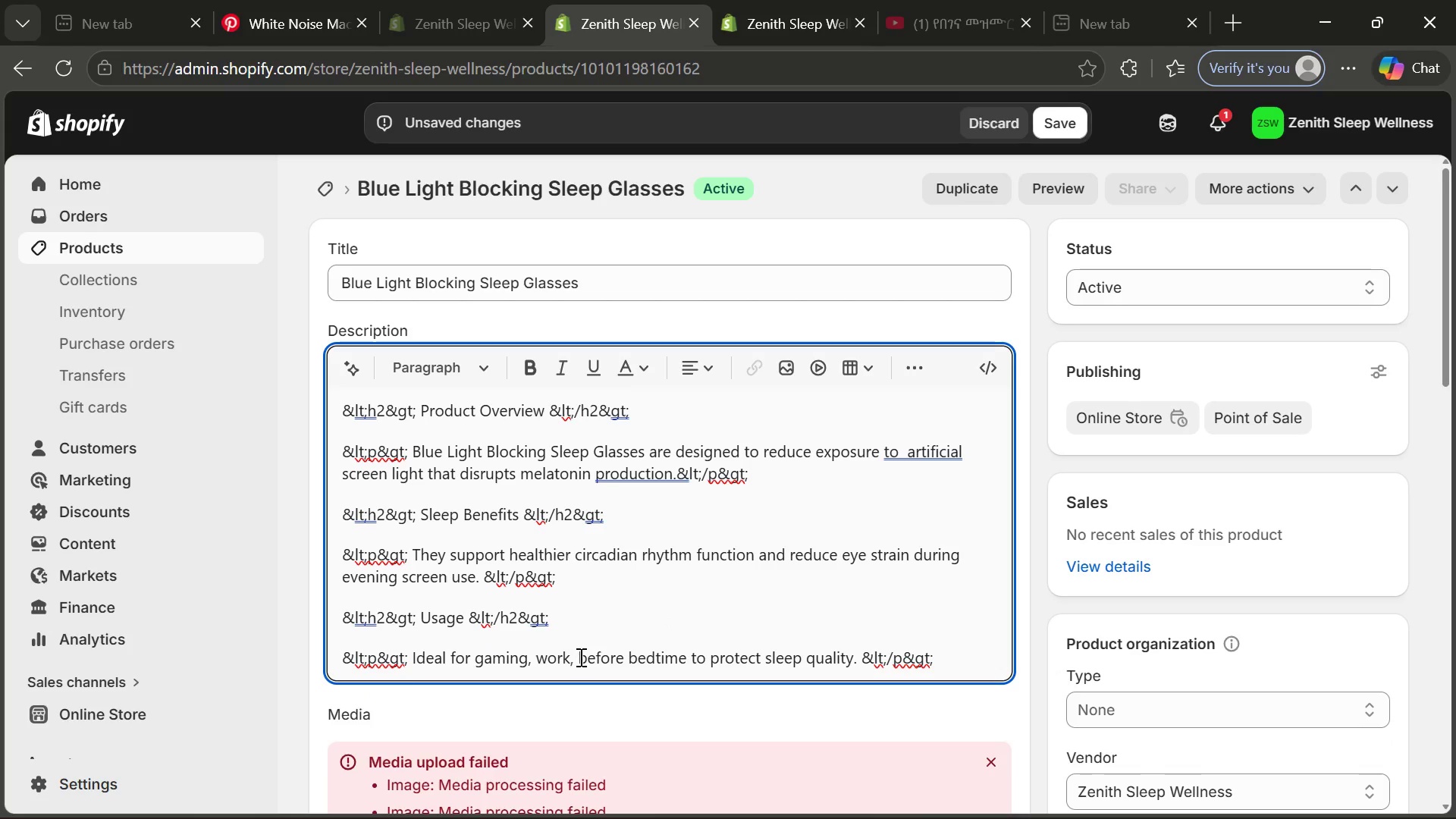 
left_click([580, 657])
 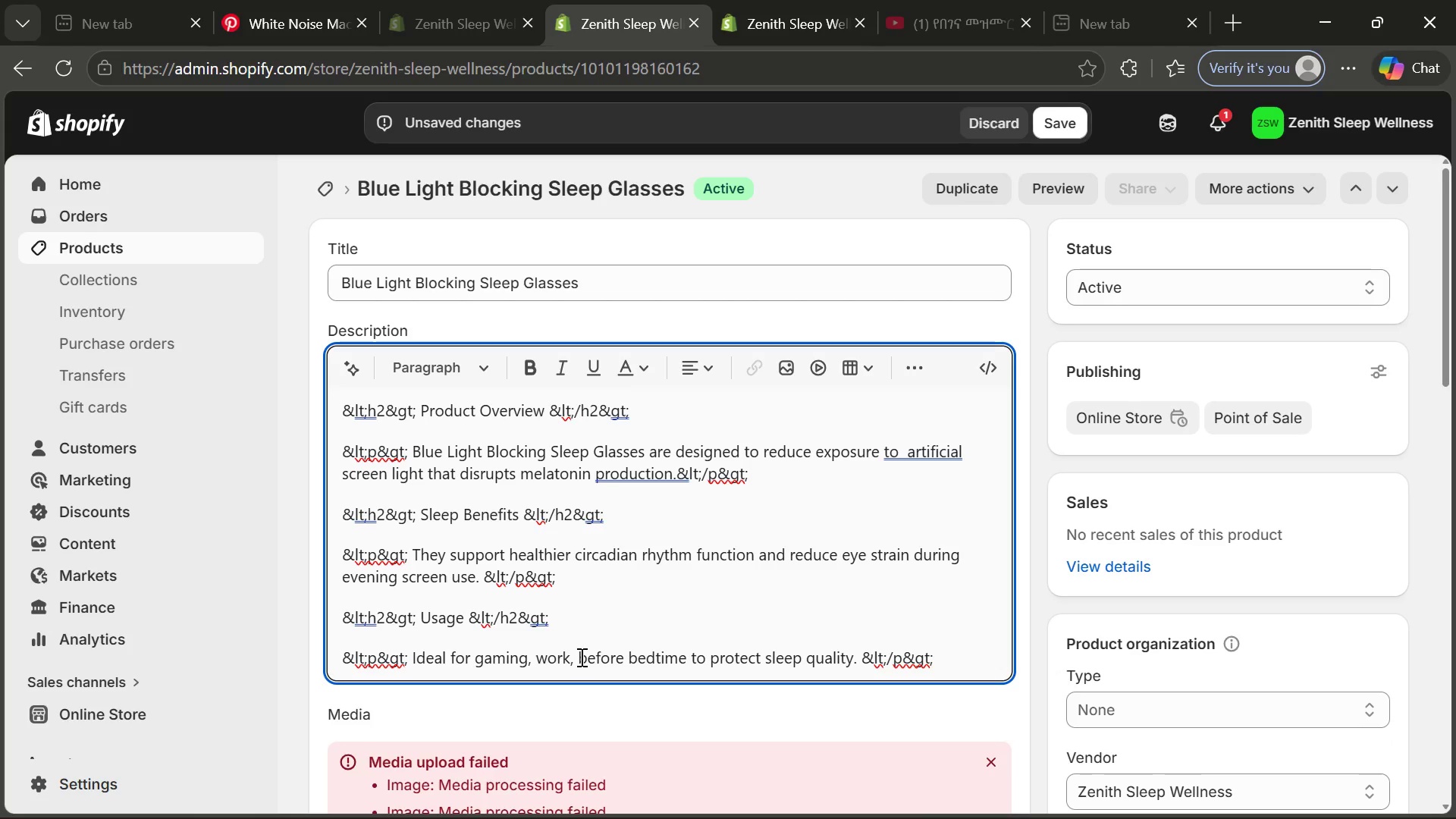 
type(screen use )
 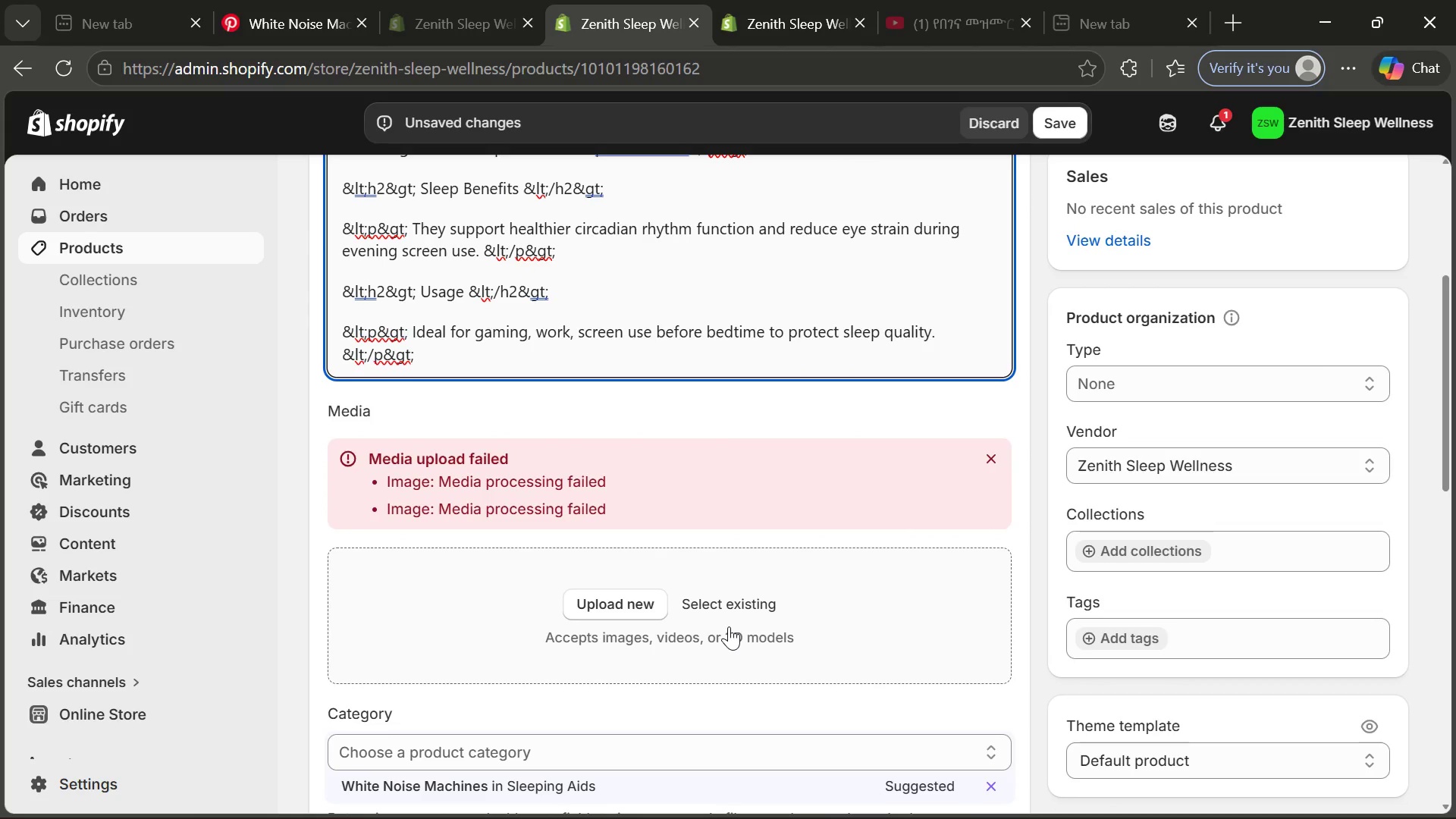 
wait(8.77)
 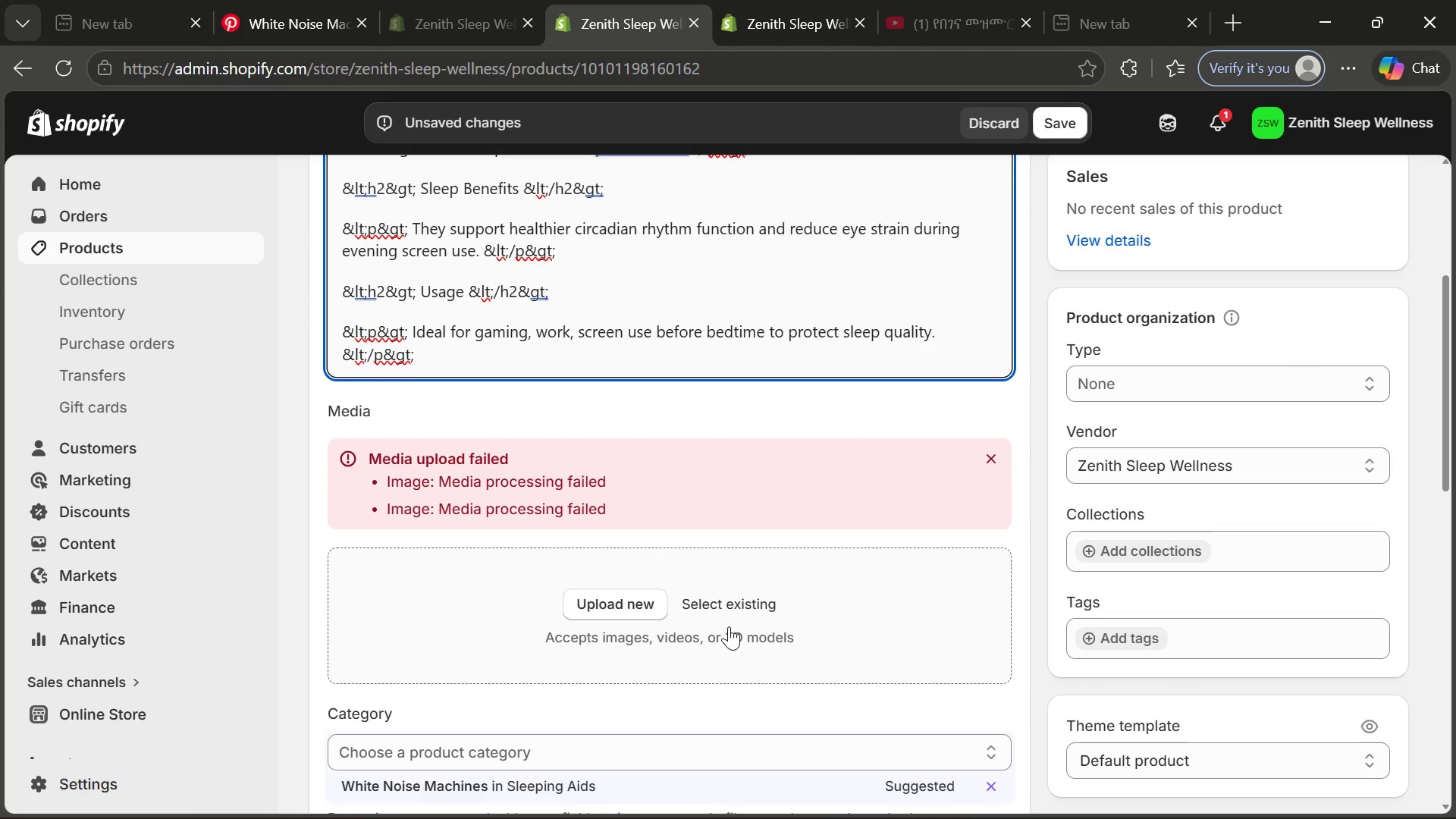 
left_click([580, 302])
 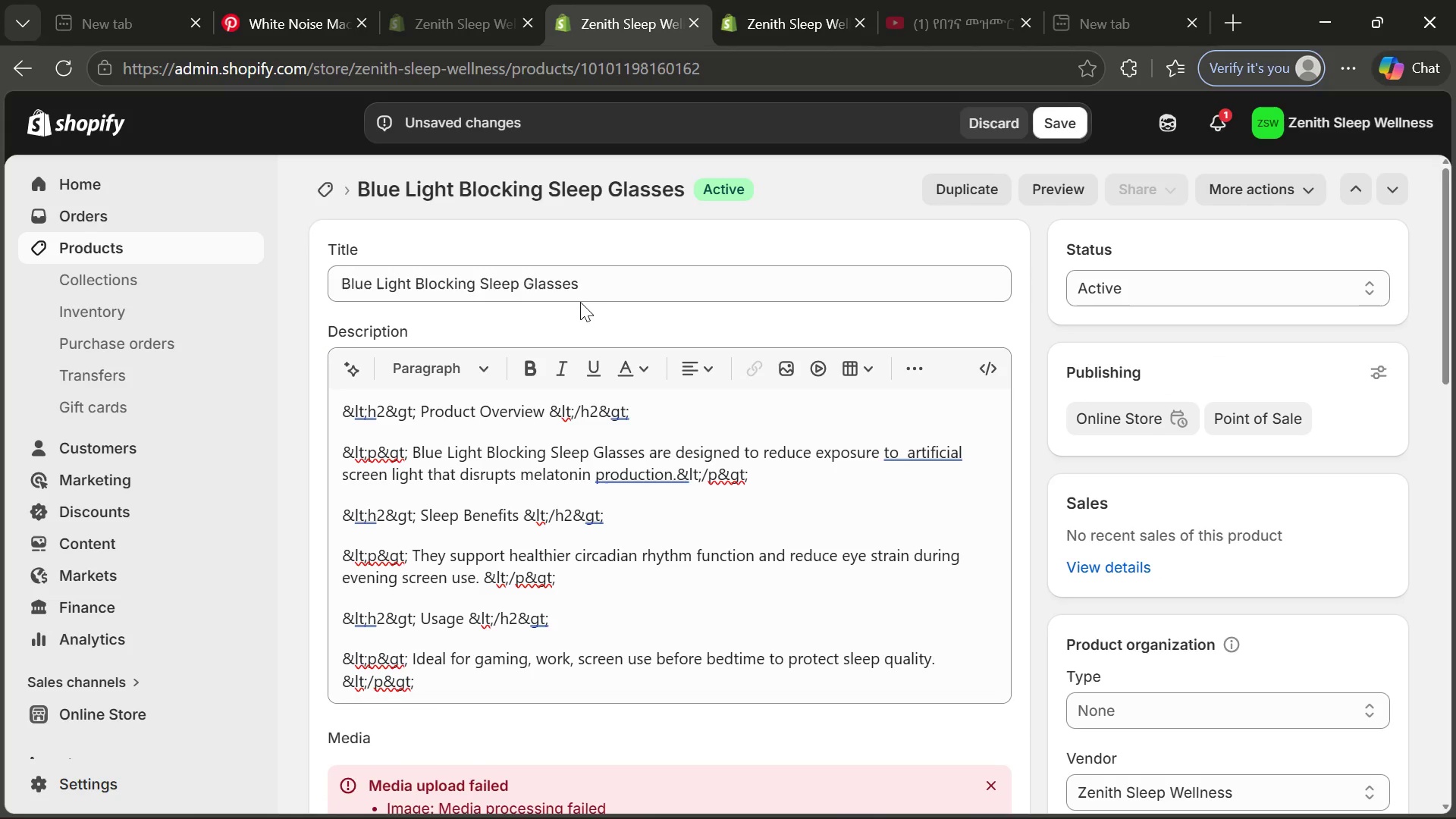 
key(Control+ControlLeft)
 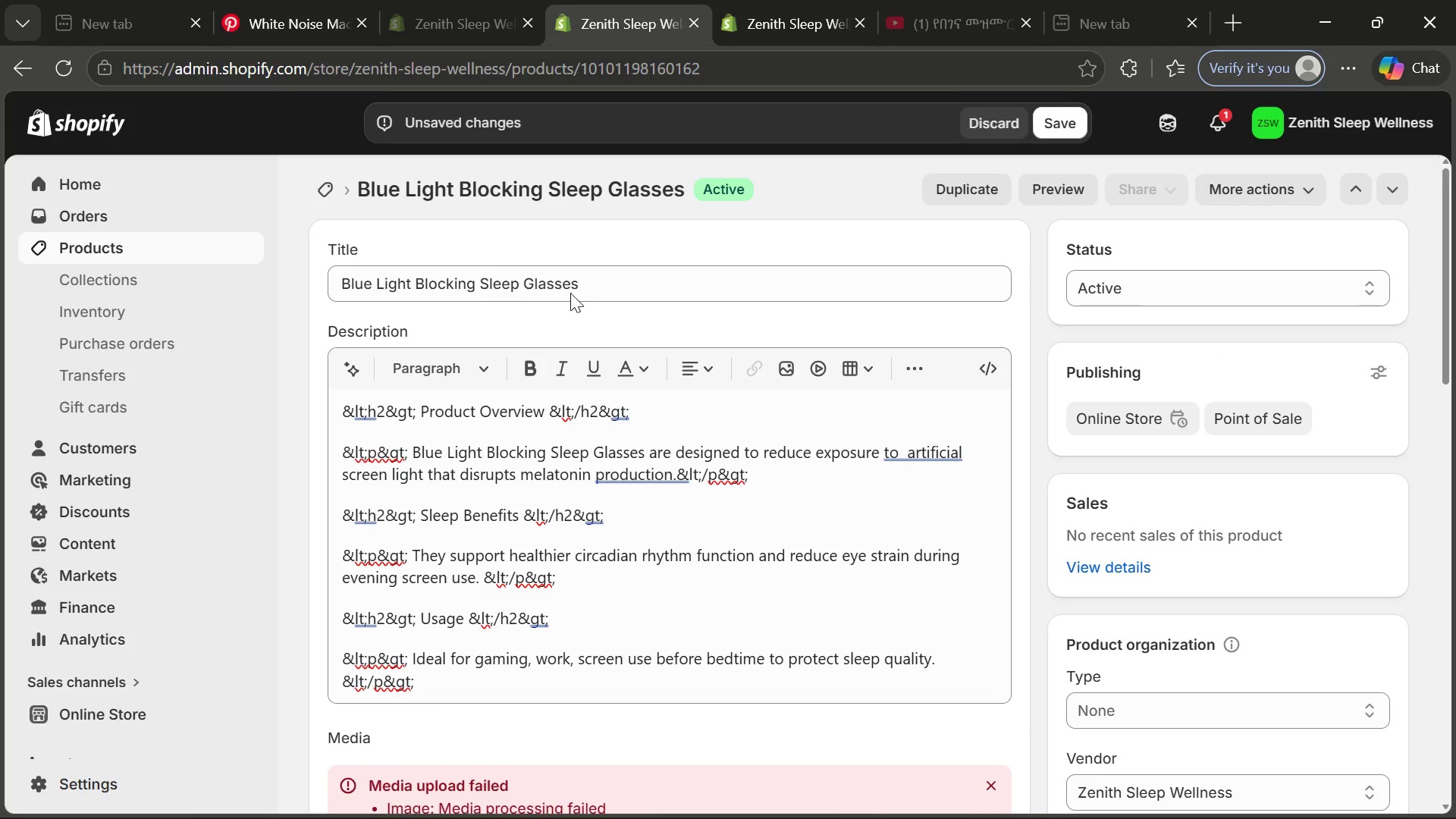 
key(Control+ControlLeft)
 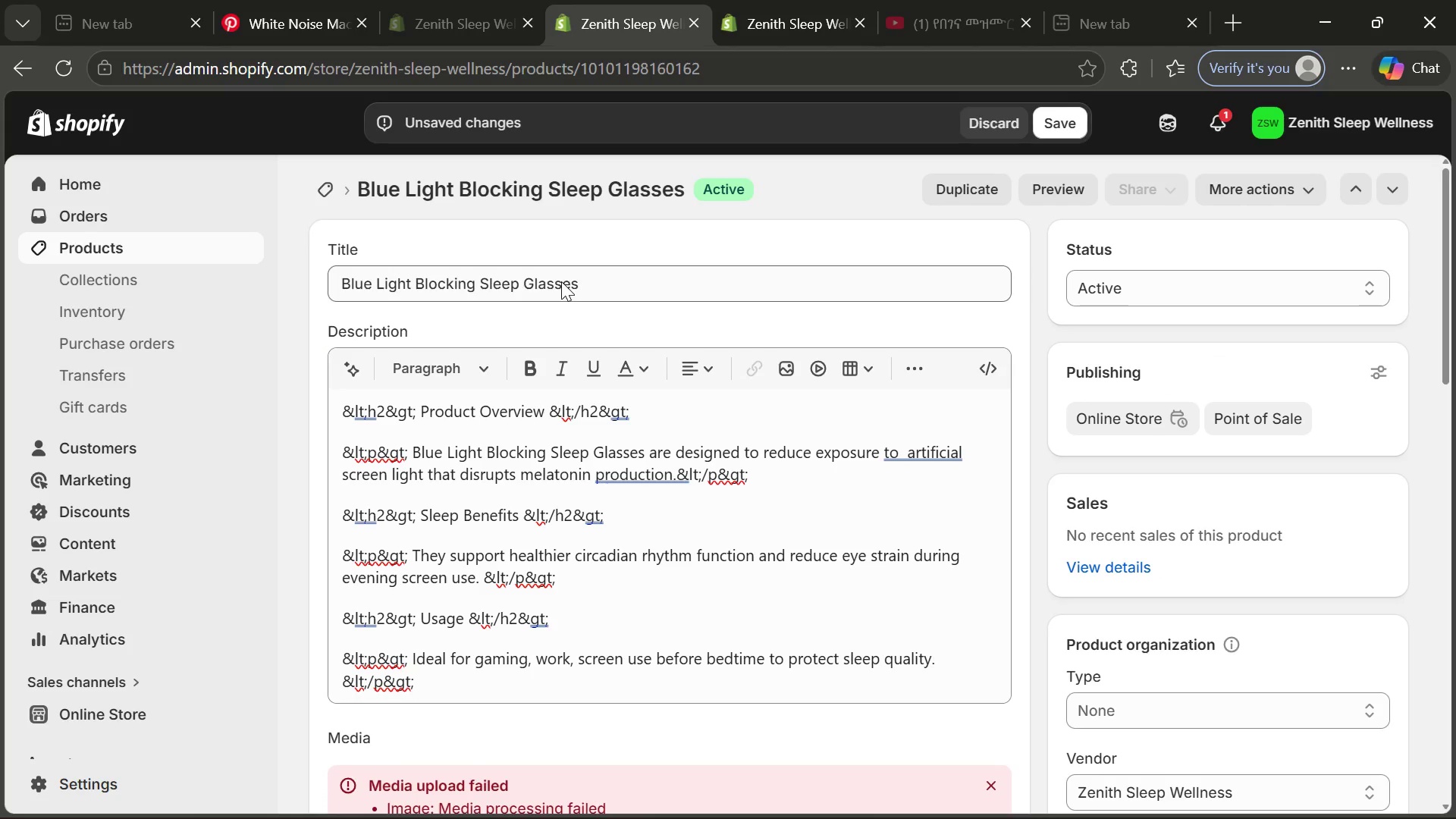 
left_click([561, 281])
 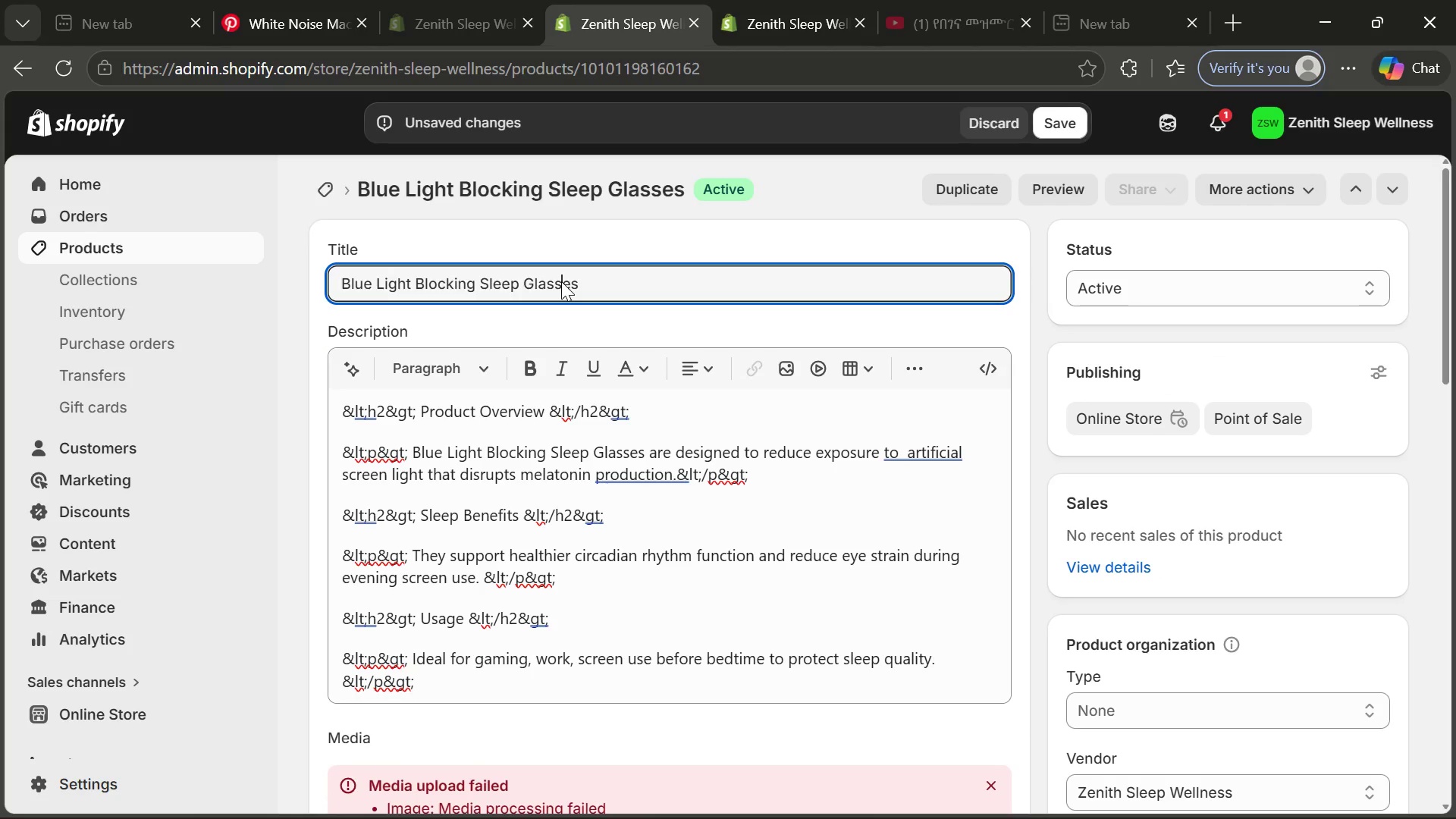 
key(Control+A)
 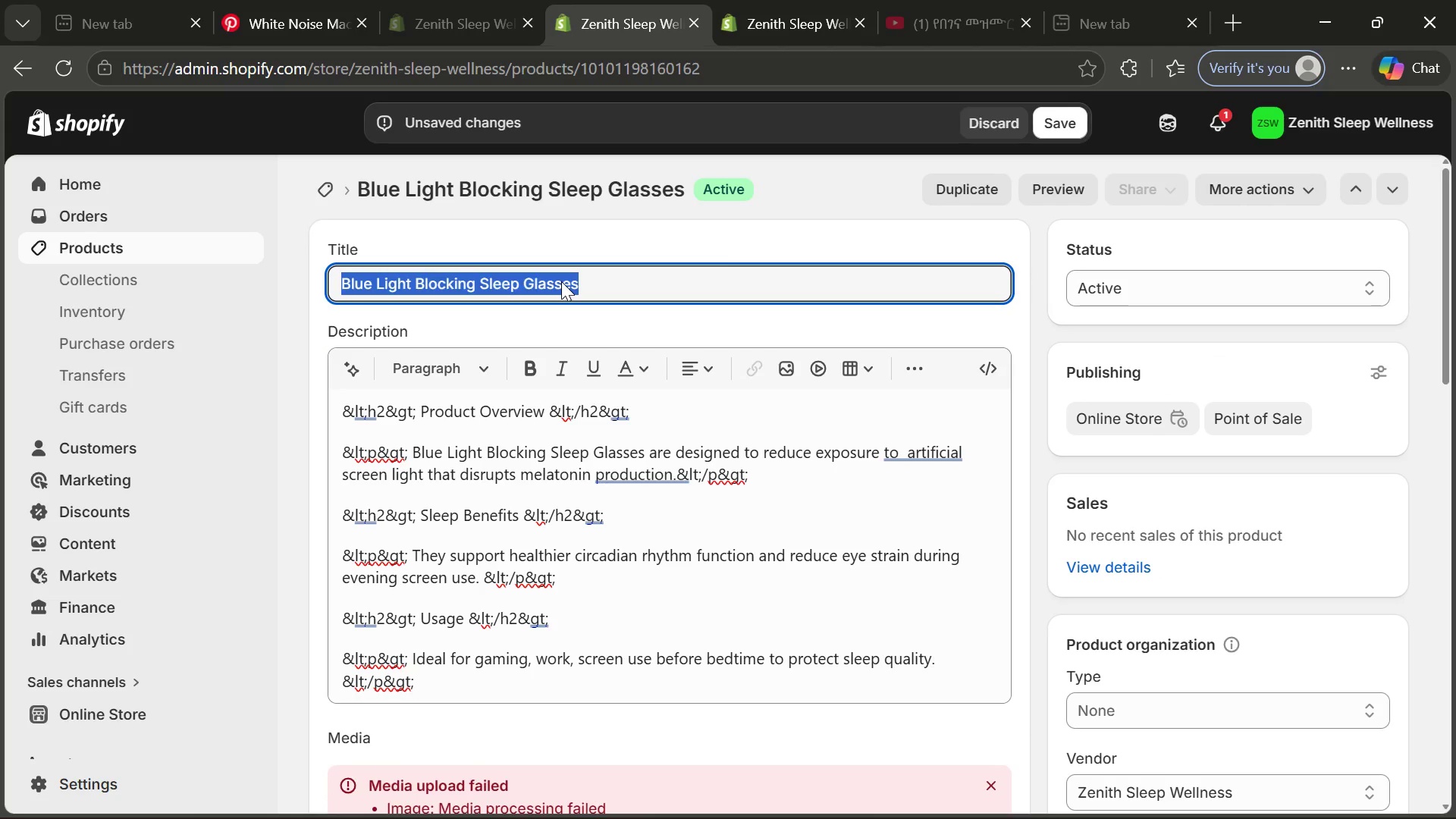 
key(Control+ControlLeft)
 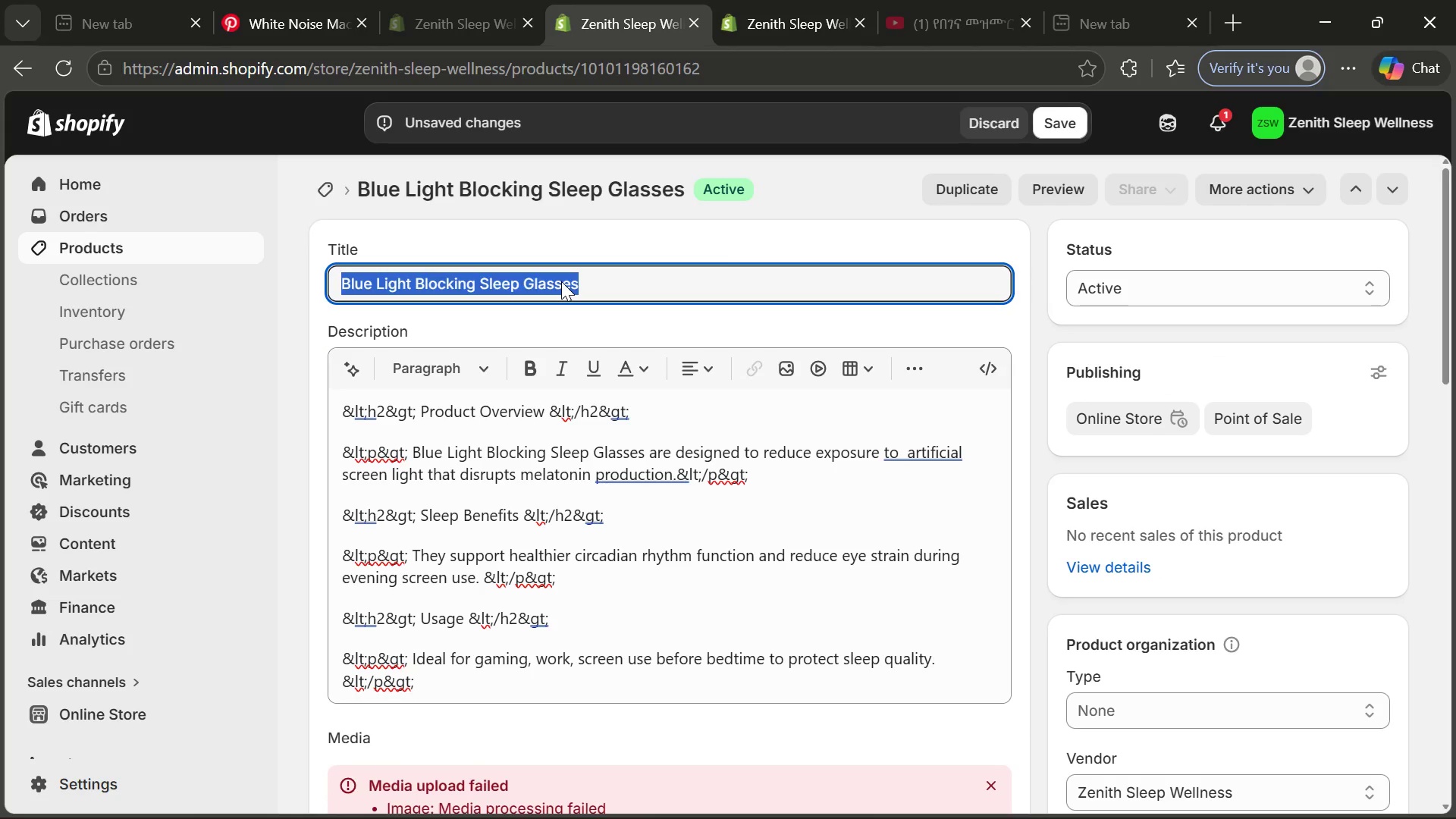 
key(Control+C)
 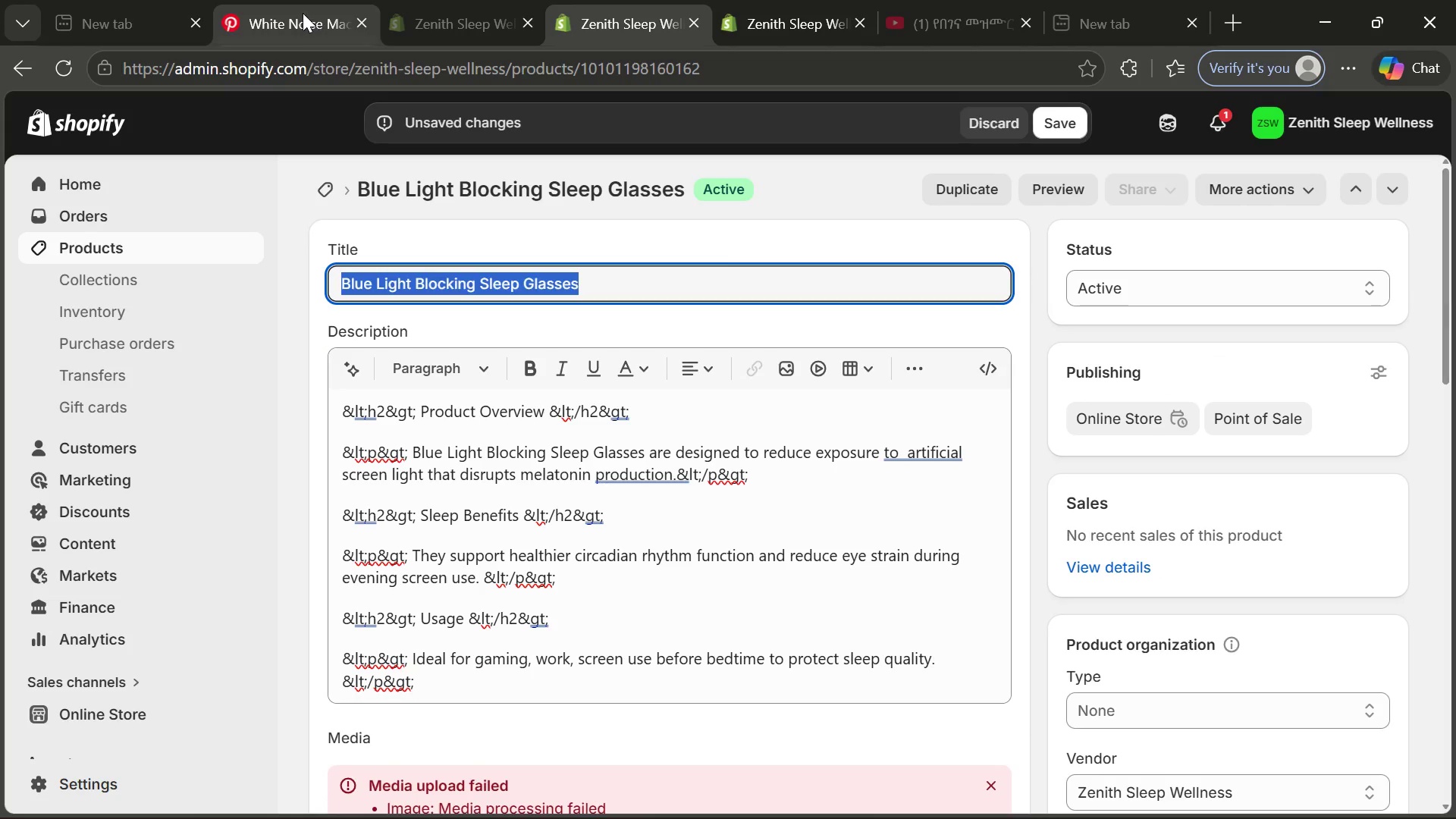 
left_click([303, 13])
 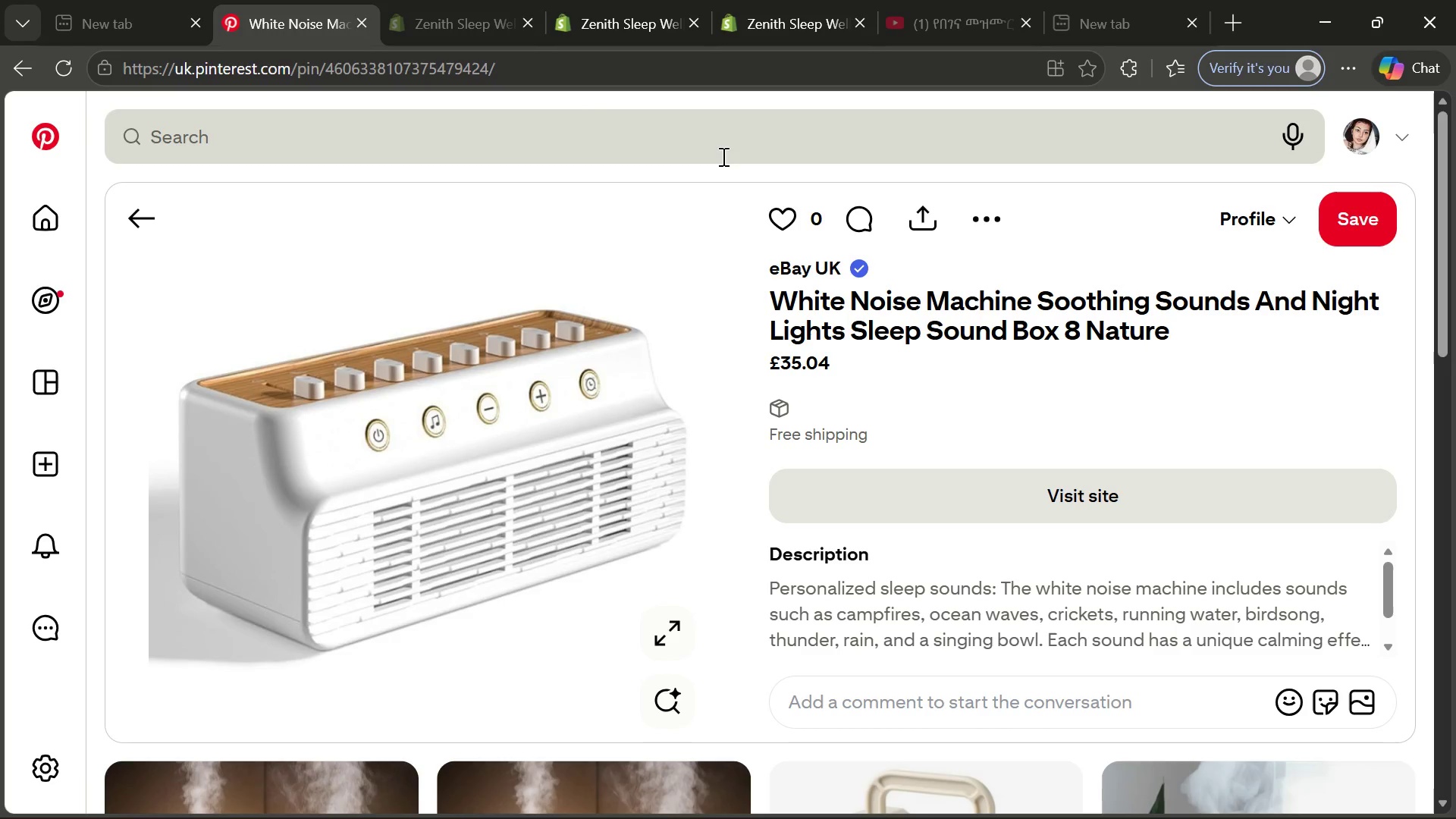 
left_click([720, 156])
 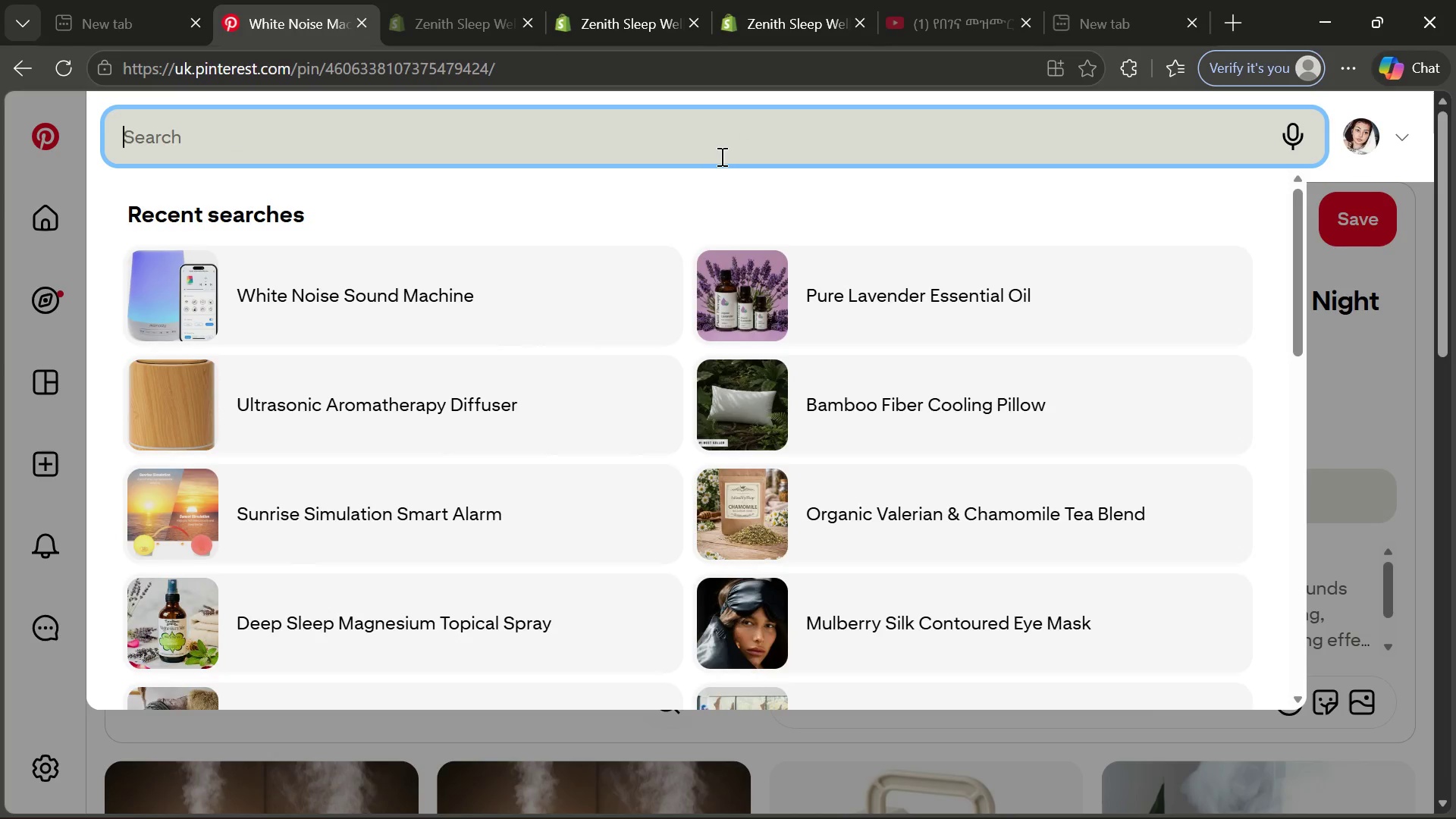 
key(Control+V)
 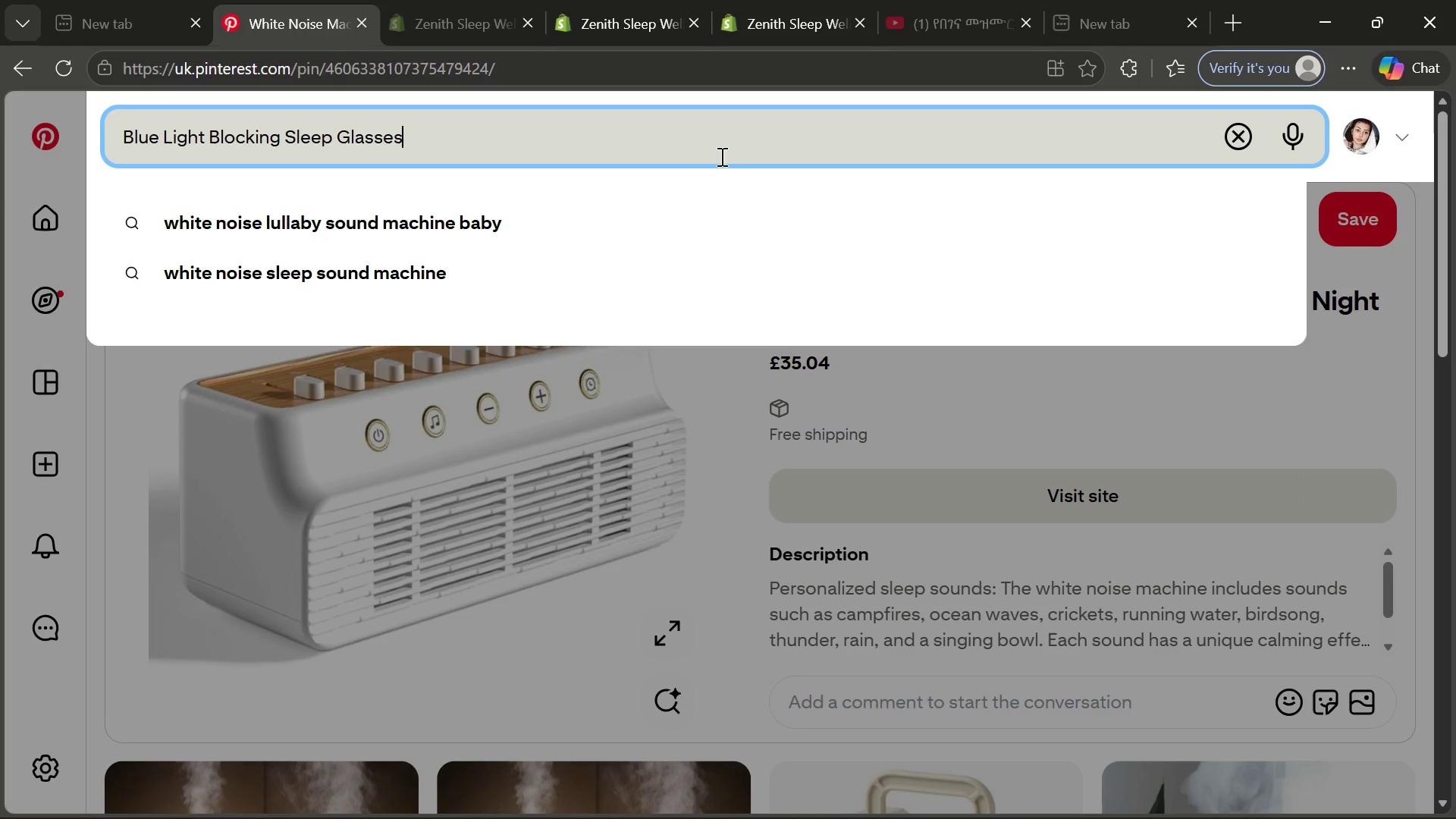 
key(Enter)
 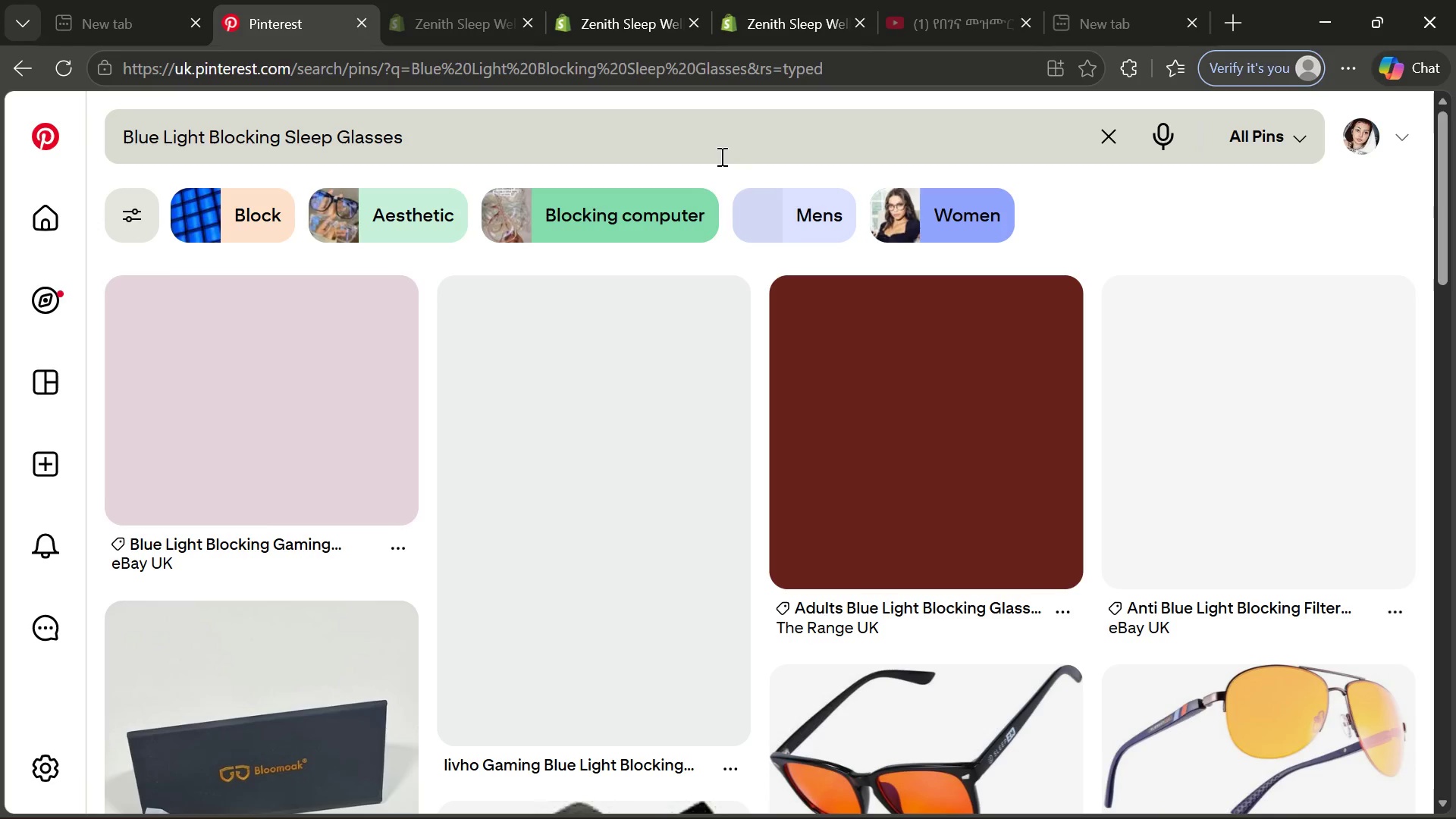 
wait(9.62)
 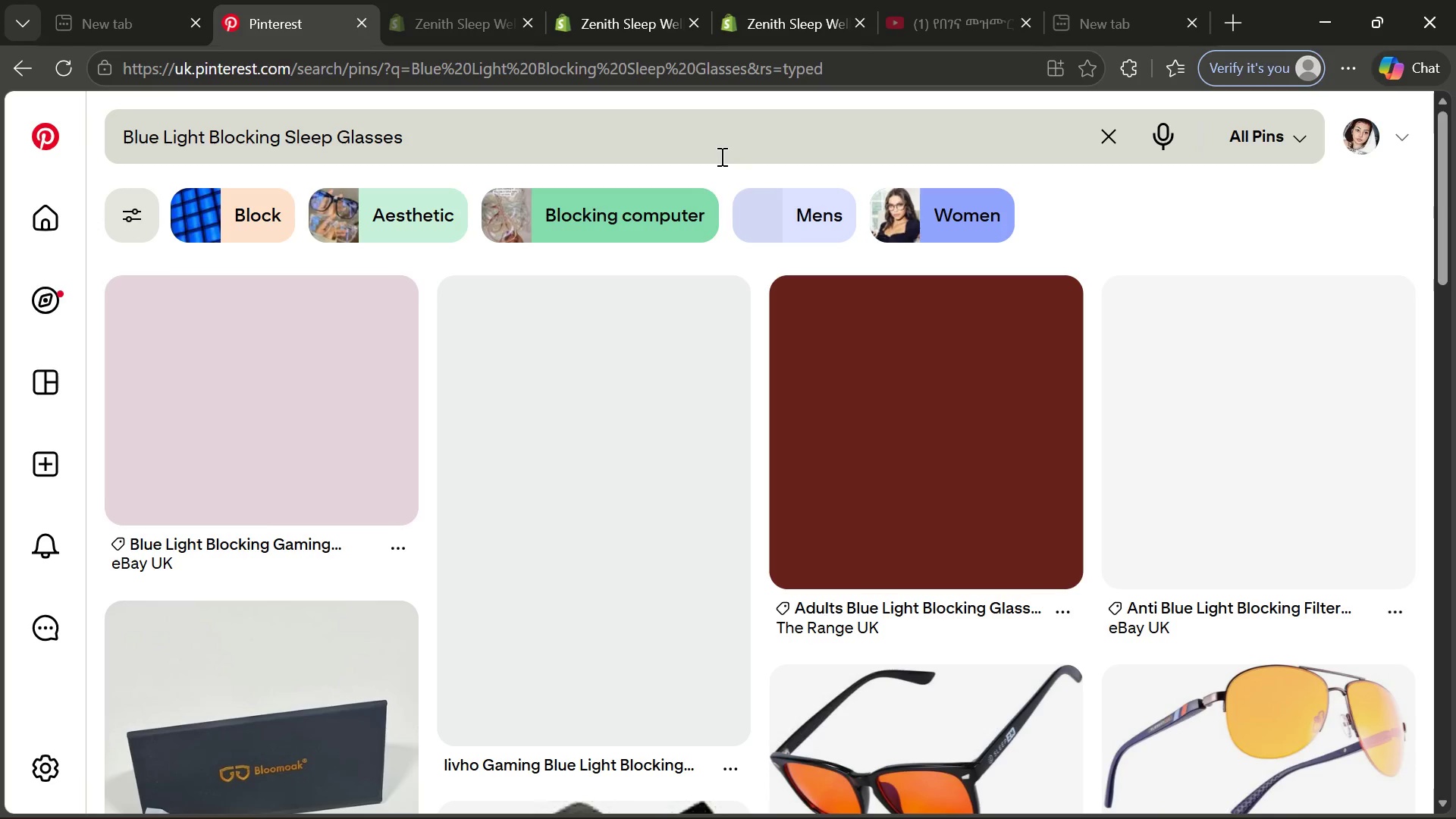 
left_click([293, 488])
 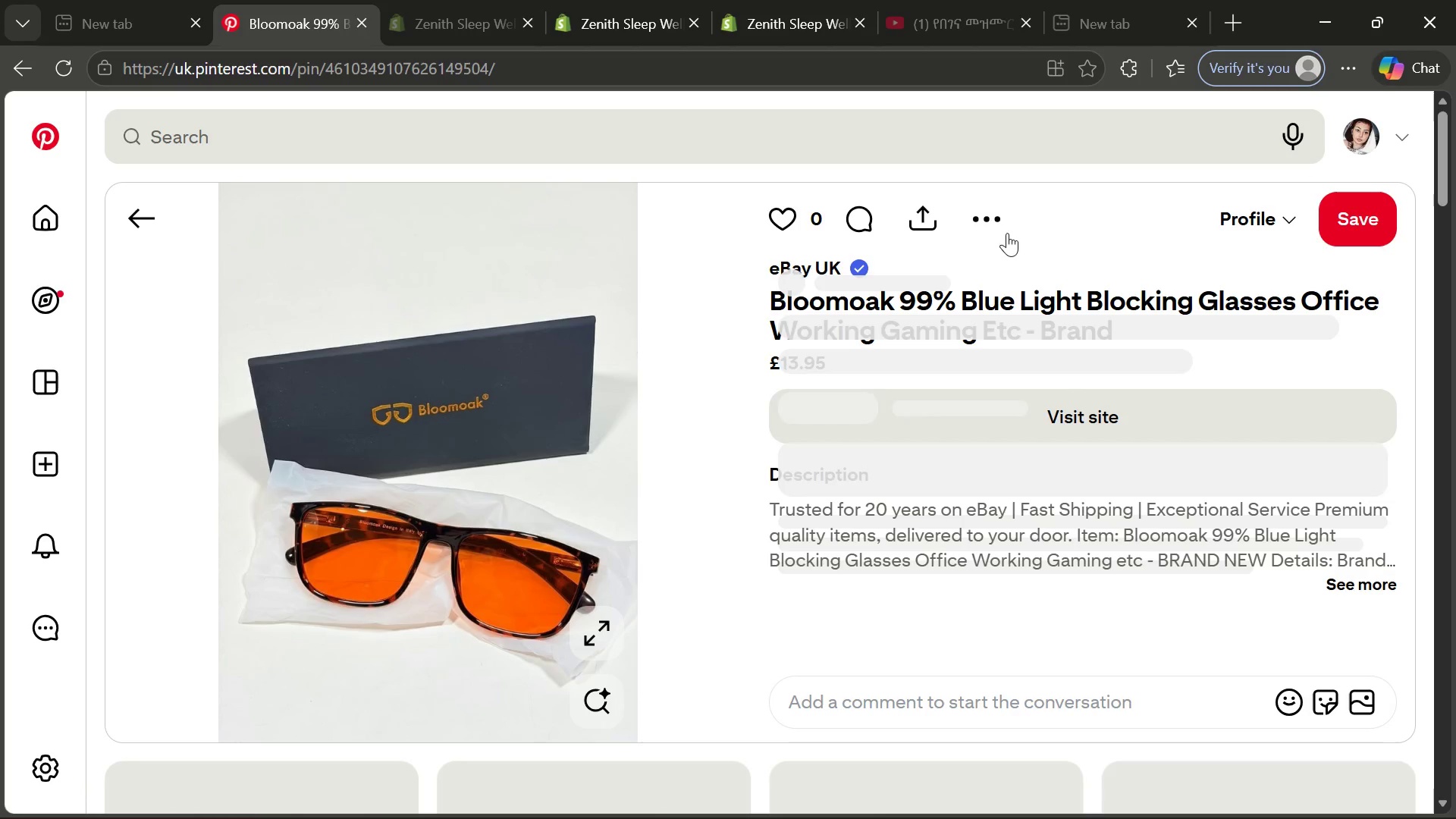 
left_click([996, 224])
 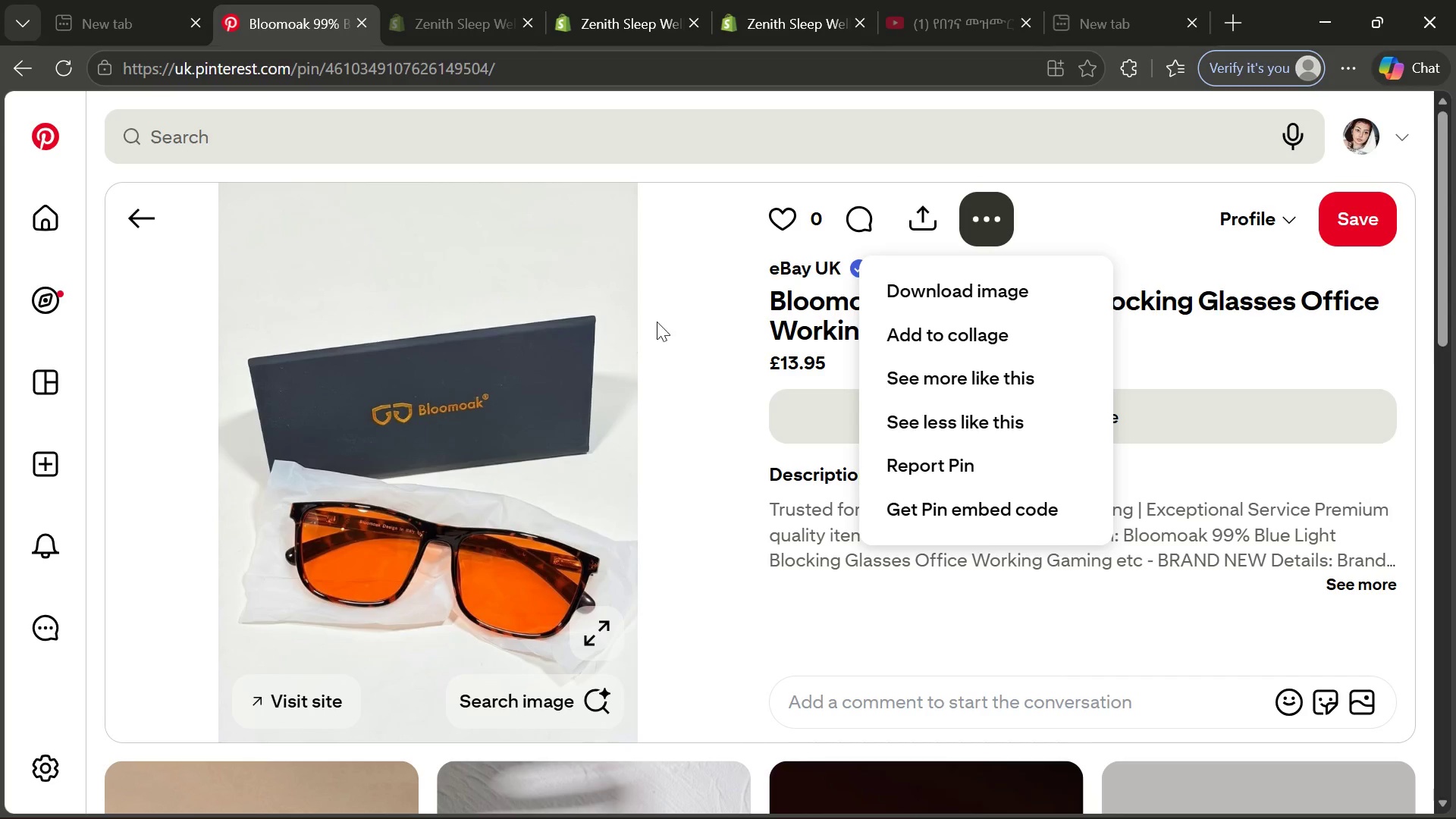 
left_click([657, 265])
 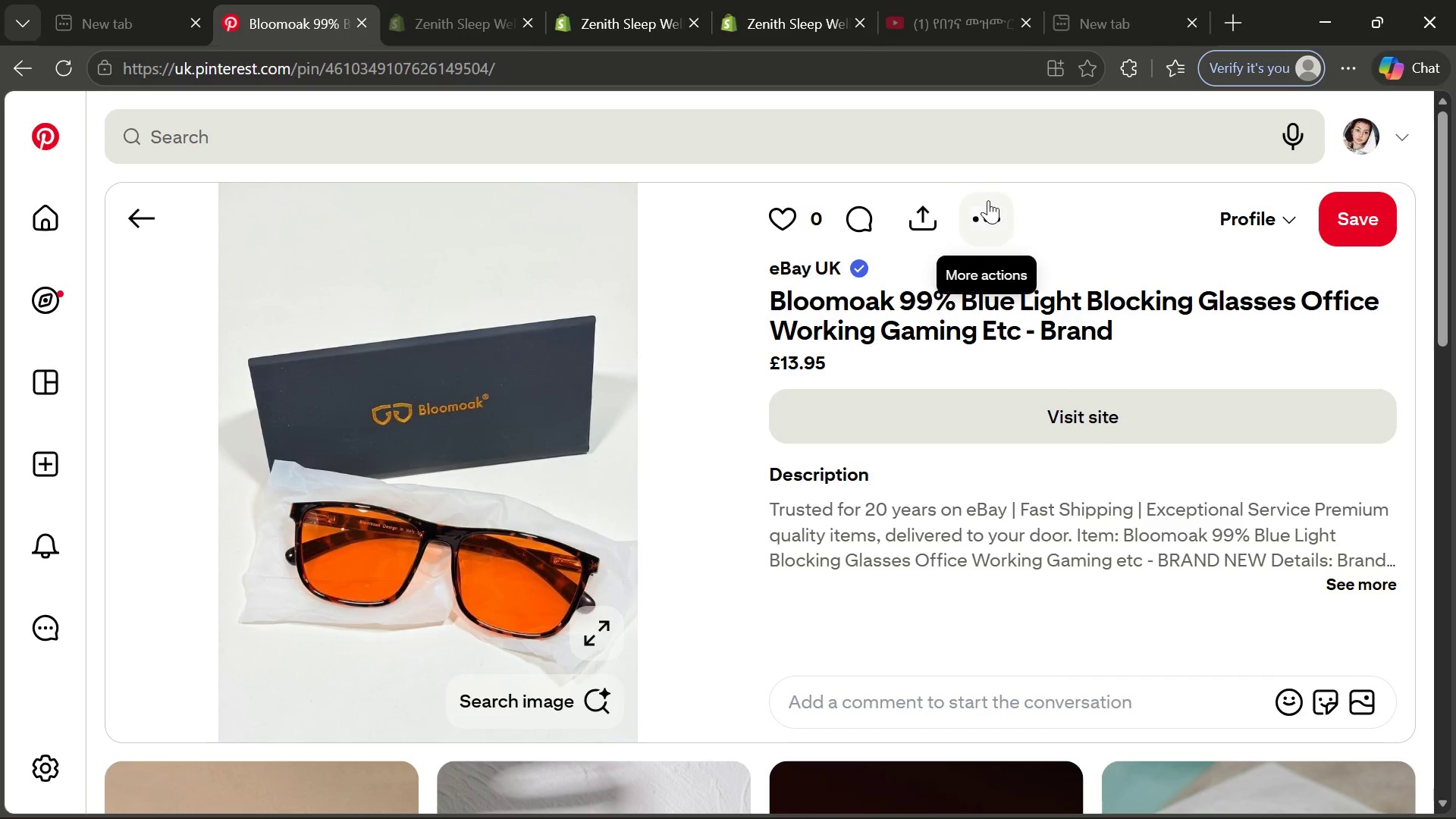 
left_click([985, 202])
 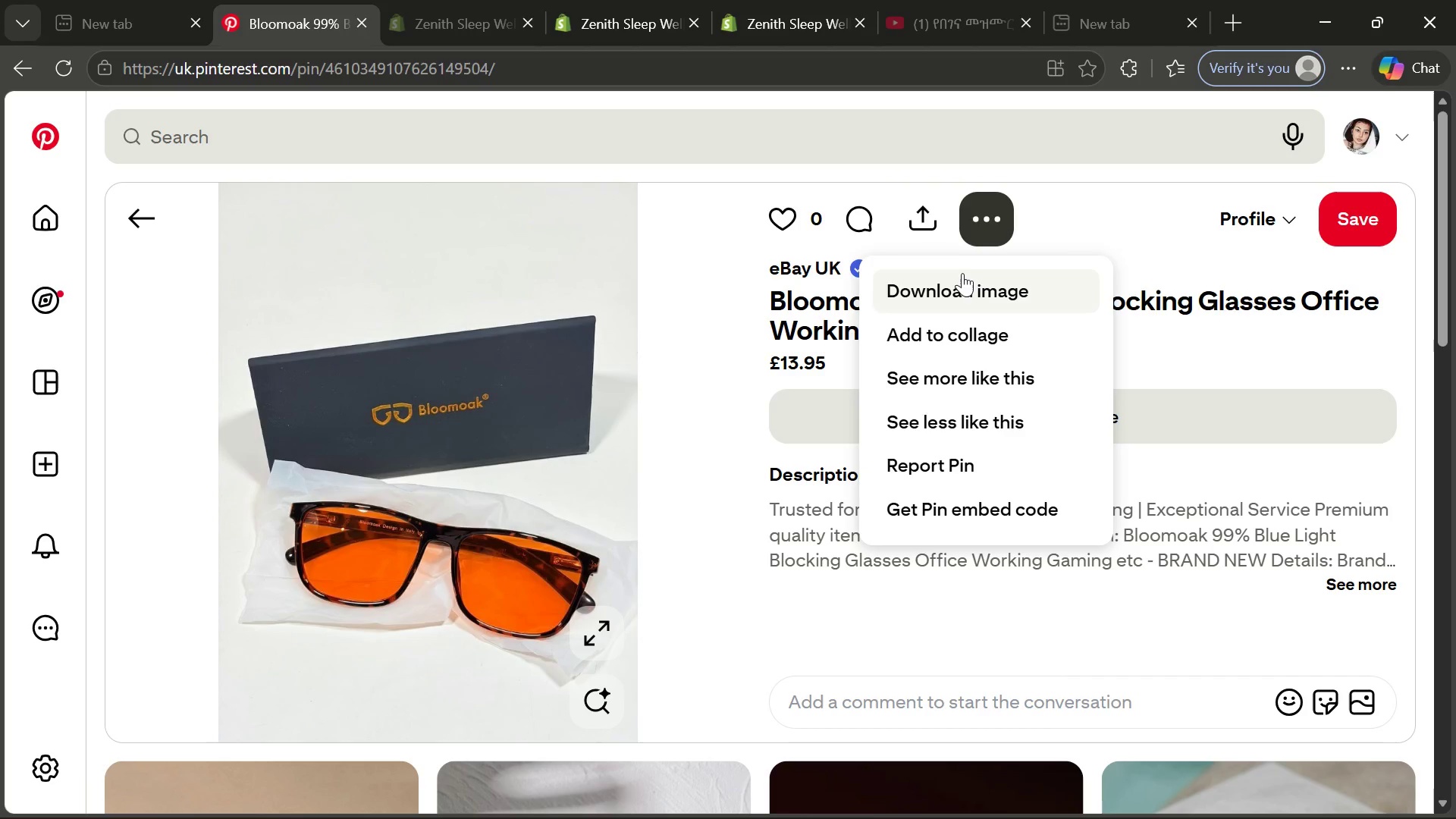 
left_click([962, 274])
 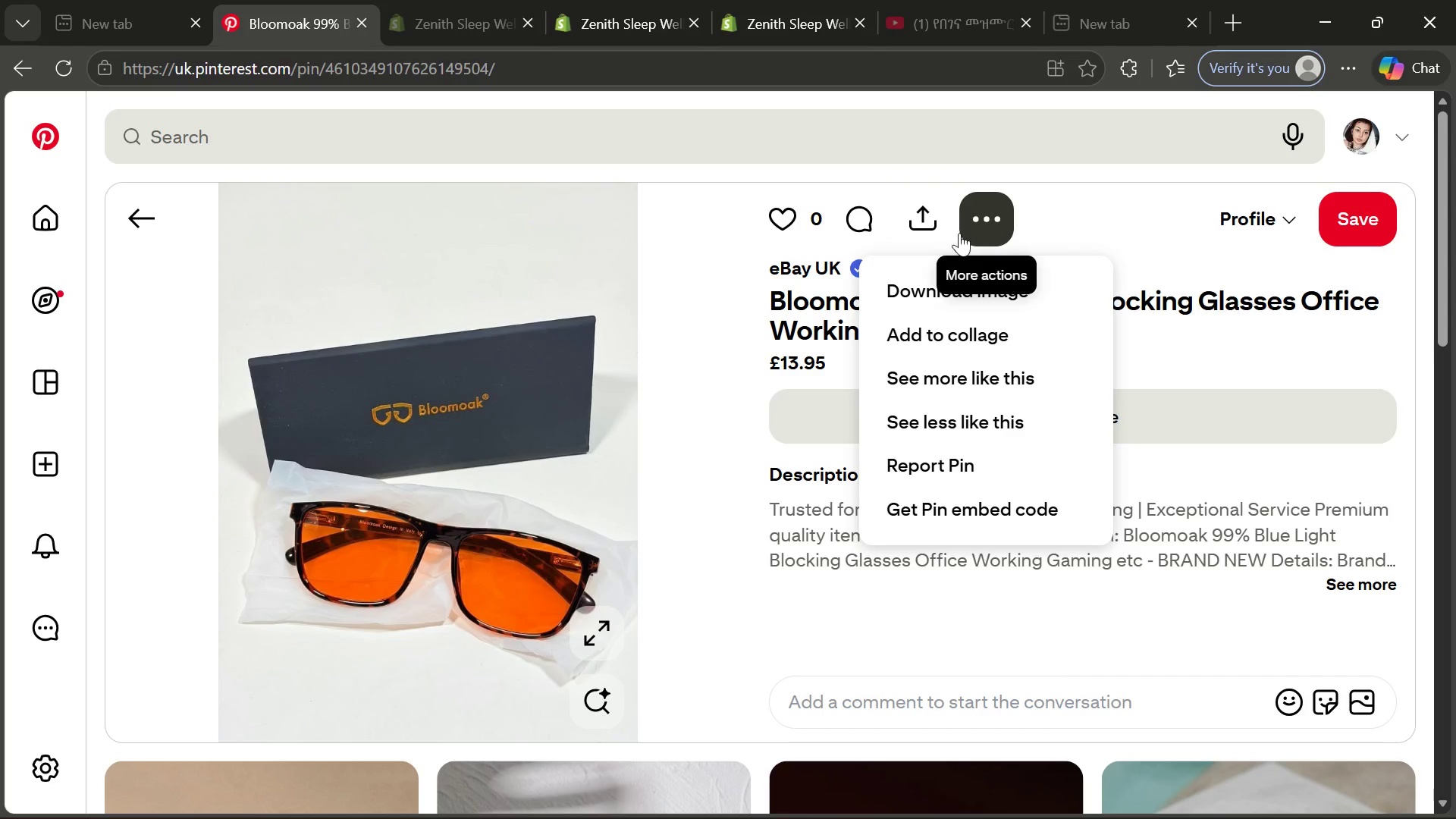 
left_click([967, 281])
 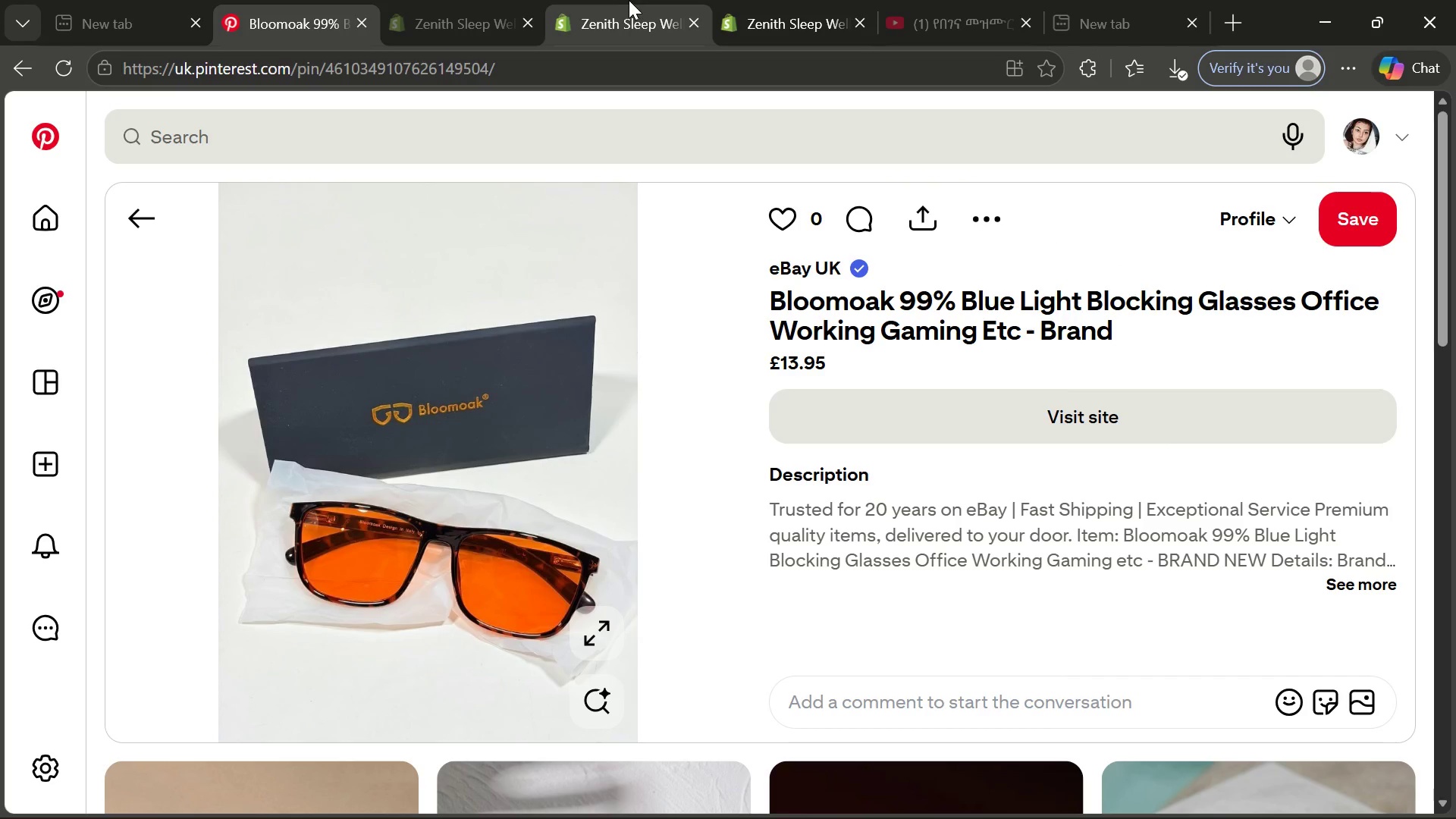 
left_click([629, 0])
 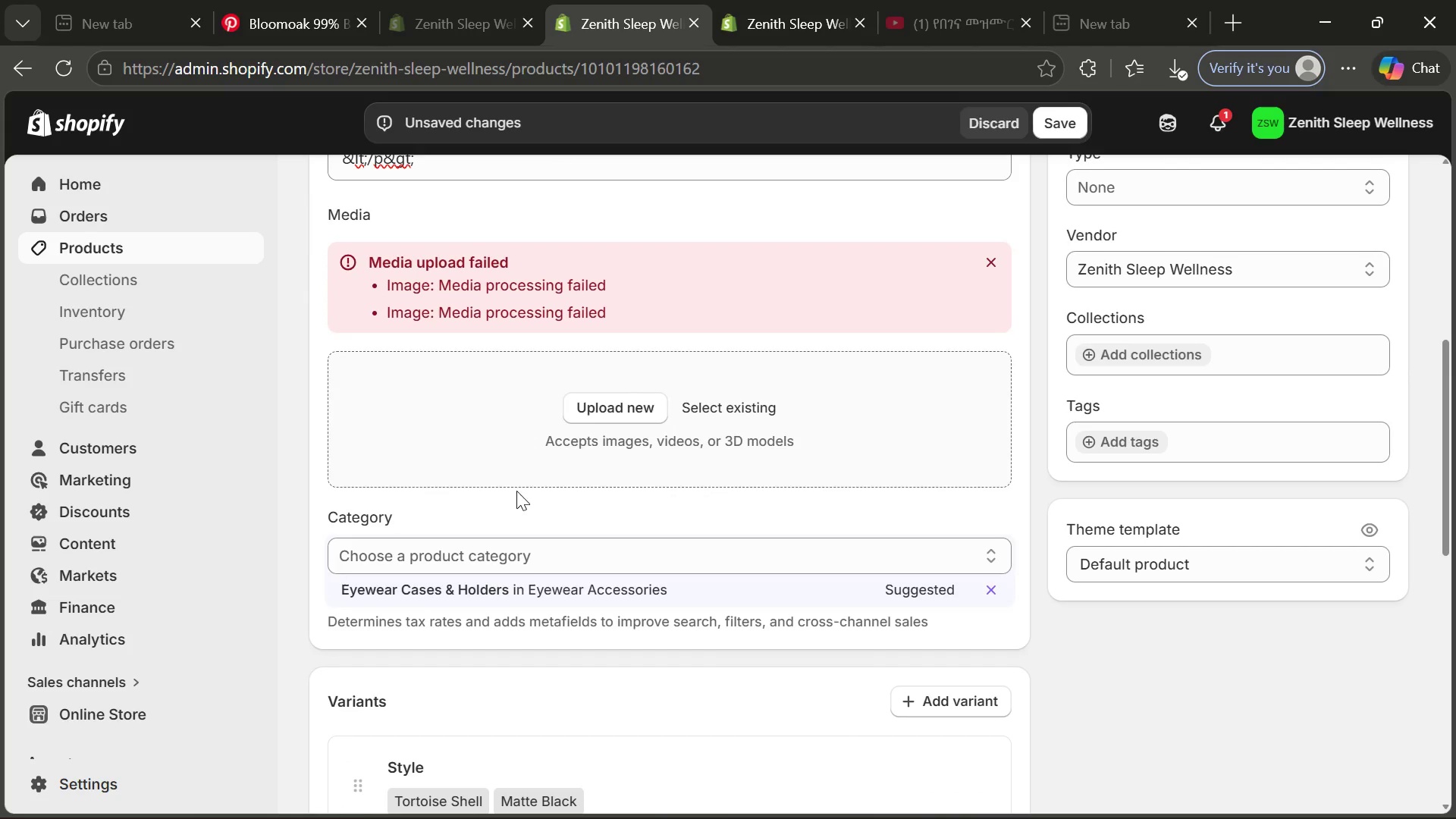 
left_click([617, 411])
 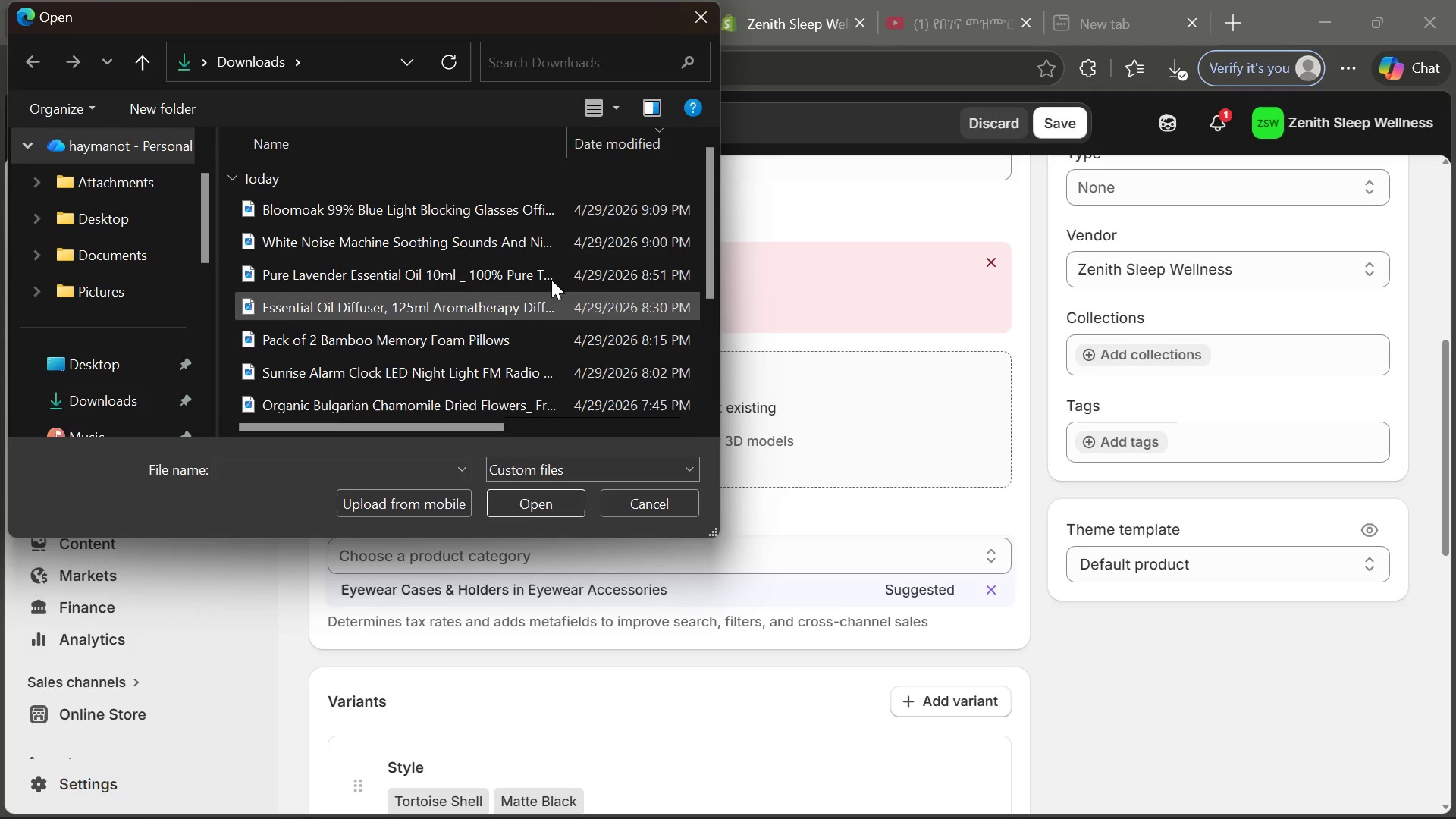 
double_click([532, 211])
 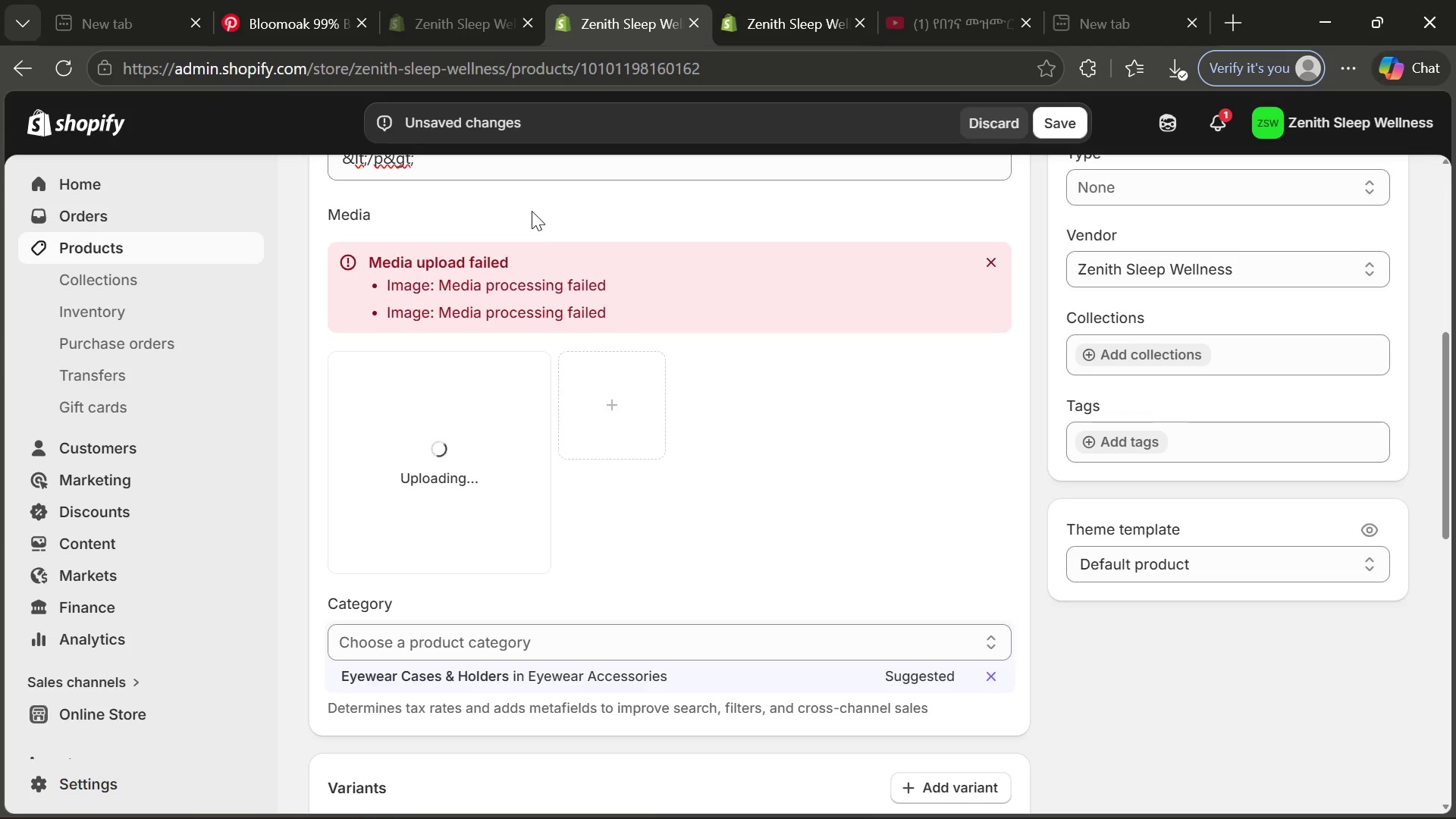 
wait(16.28)
 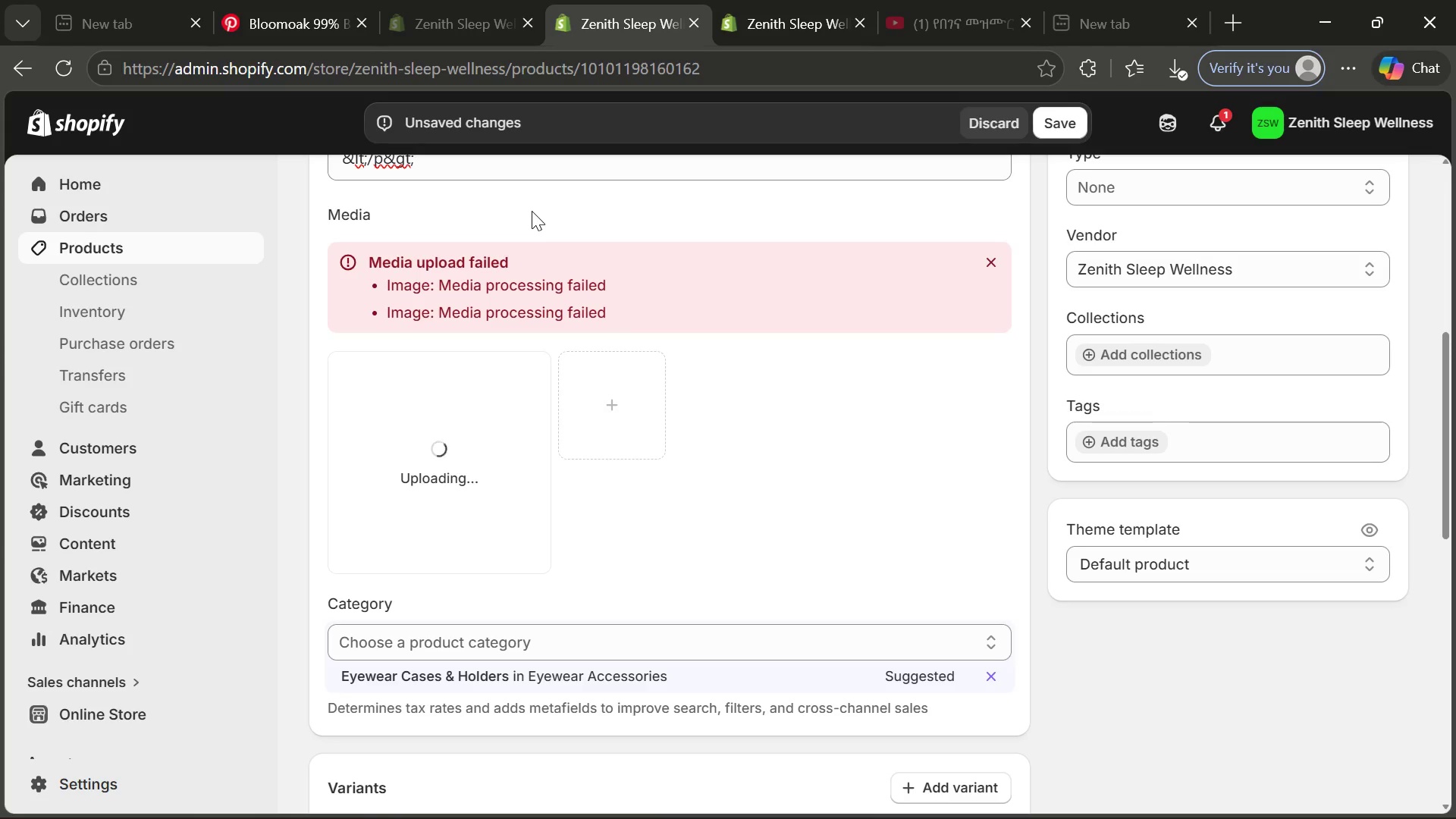 
left_click([949, 792])